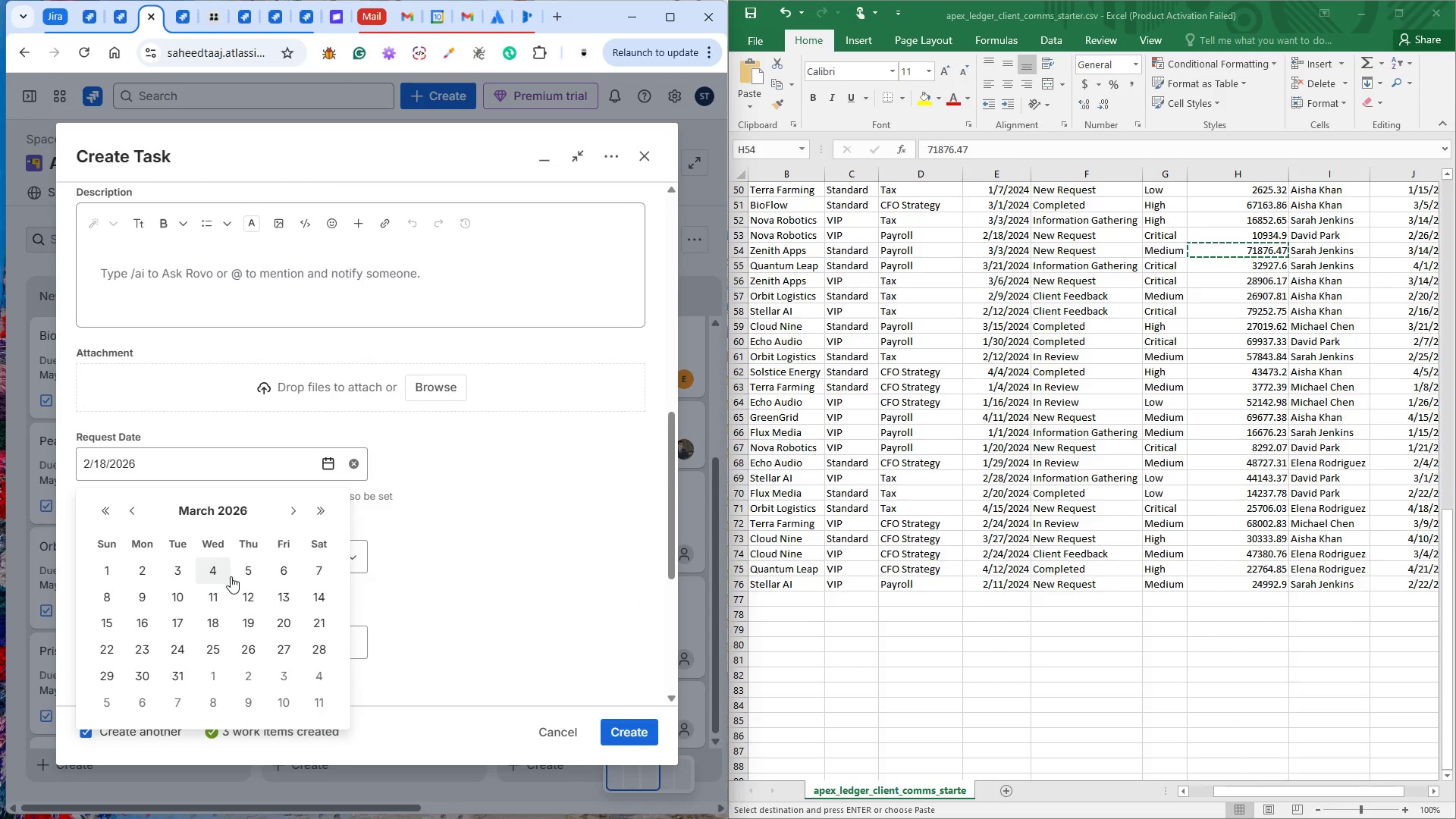 
left_click([187, 569])
 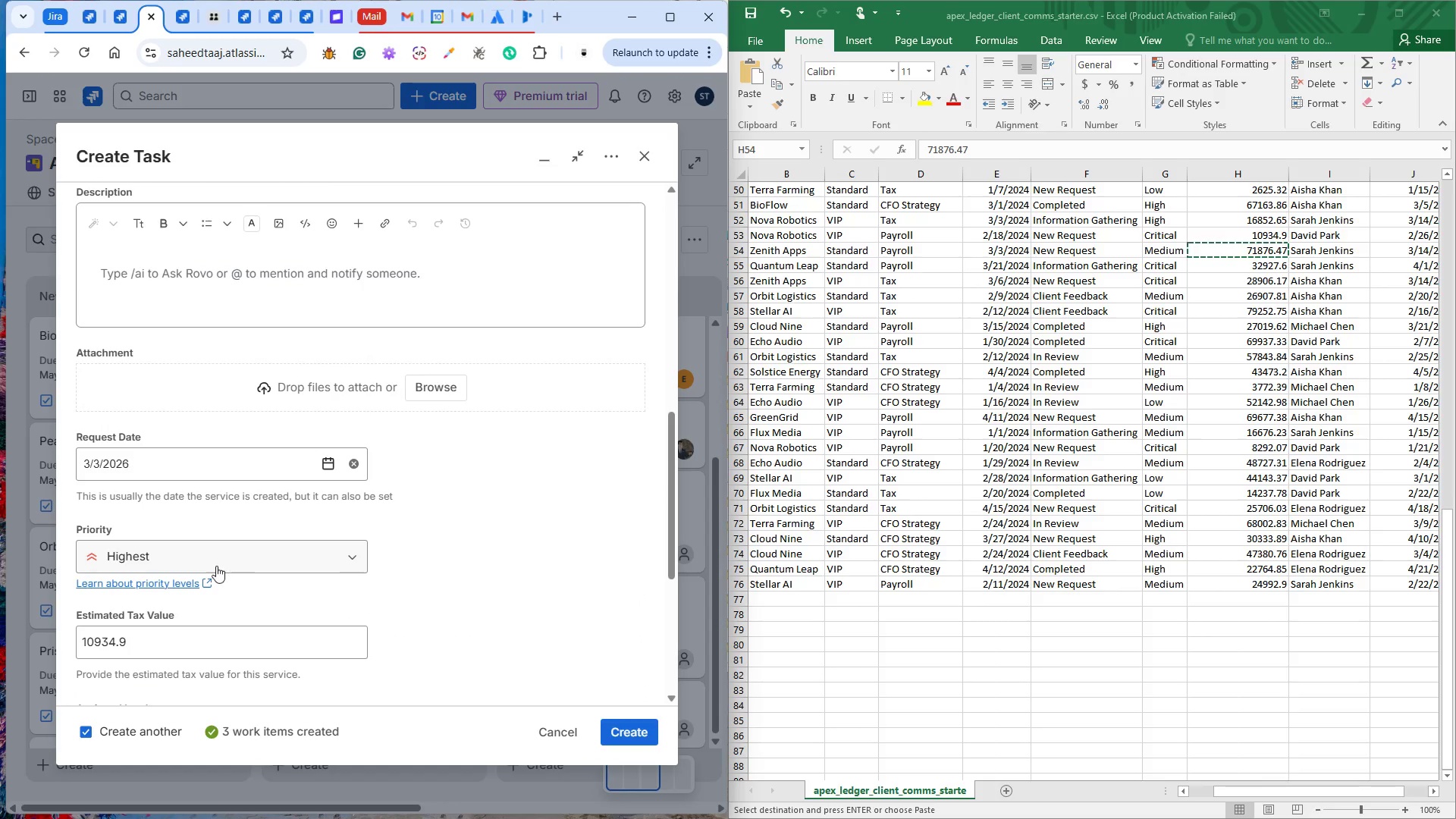 
left_click([209, 557])
 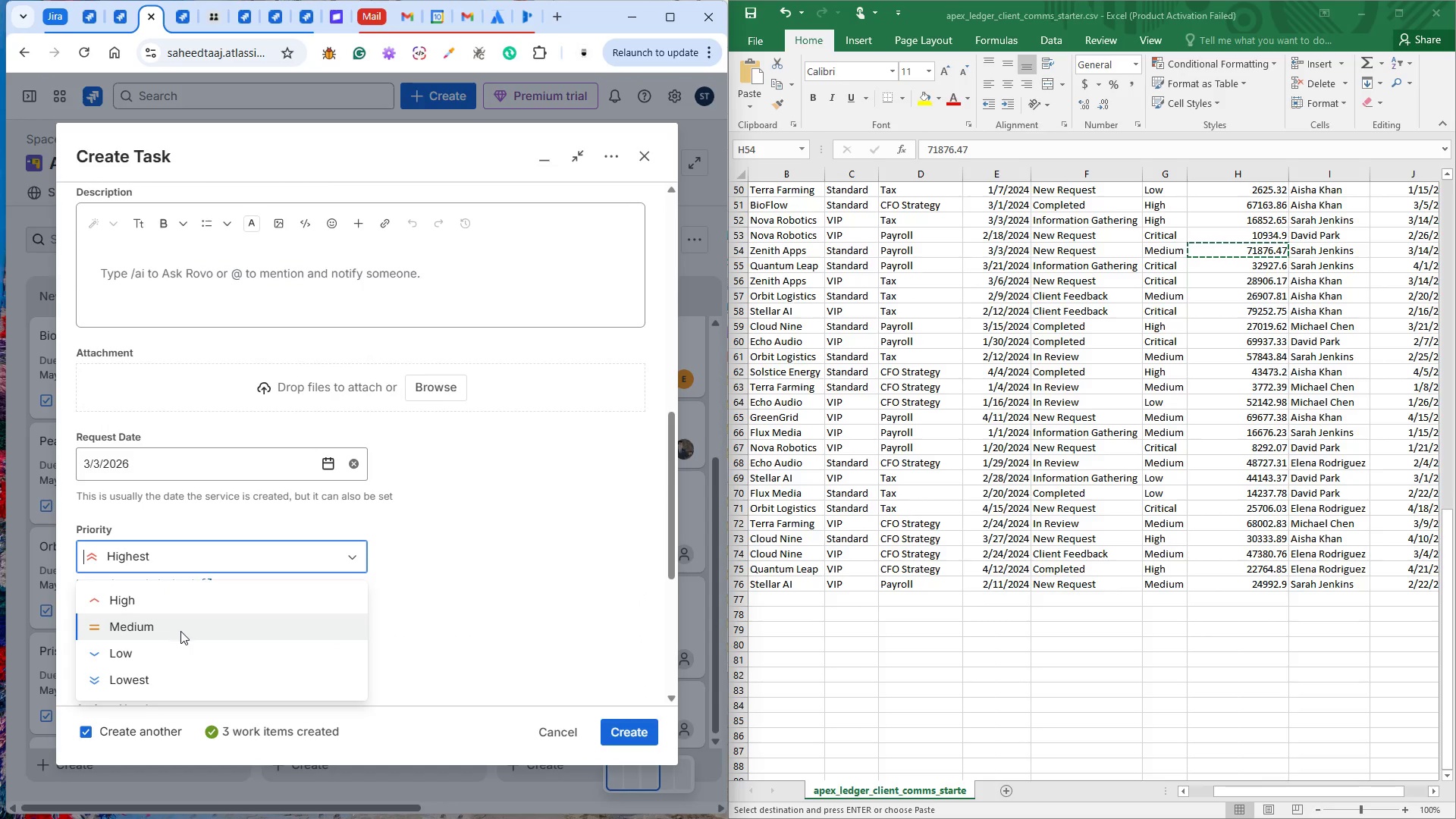 
left_click([179, 632])
 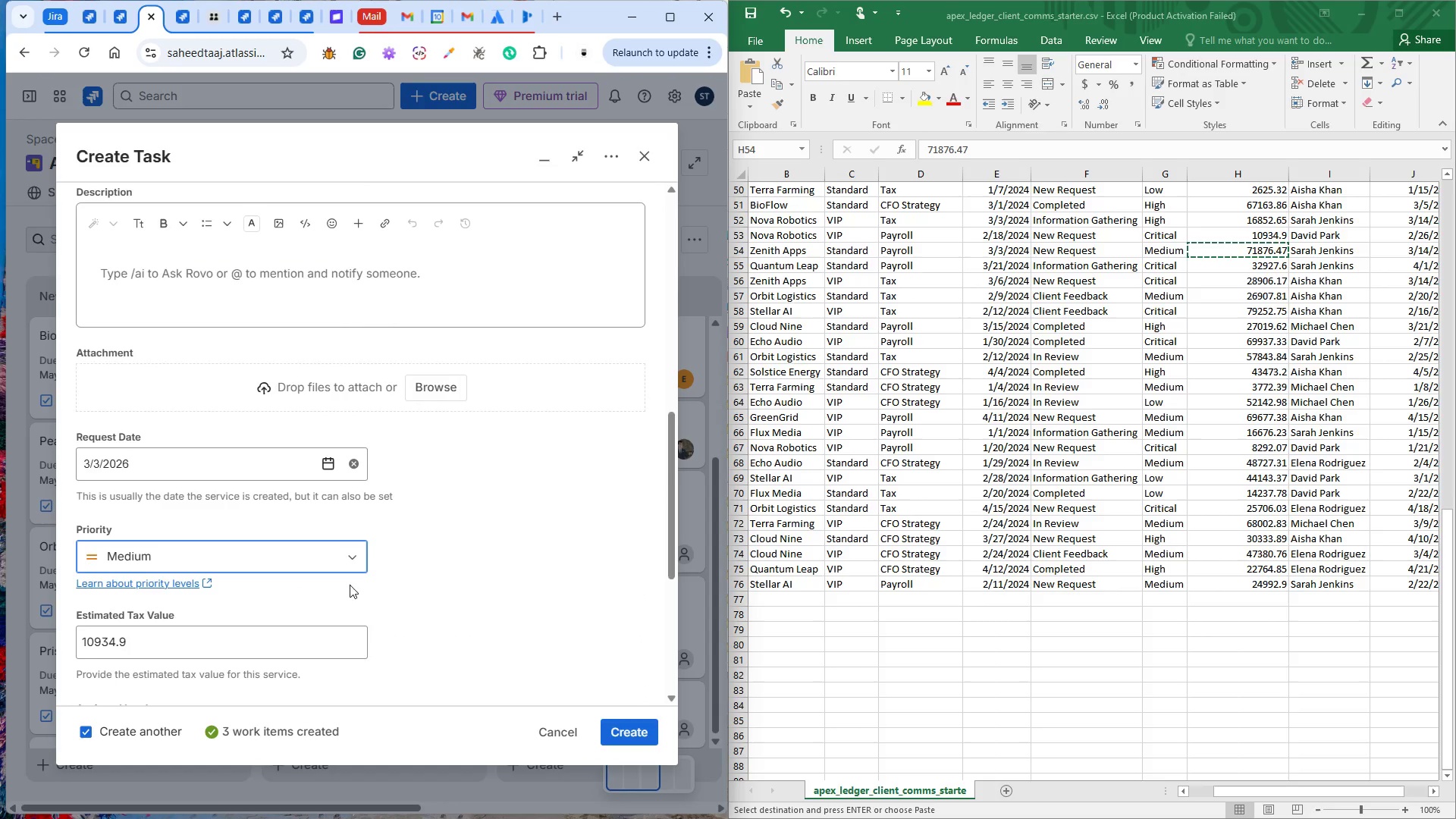 
scroll: coordinate [406, 582], scroll_direction: down, amount: 4.0
 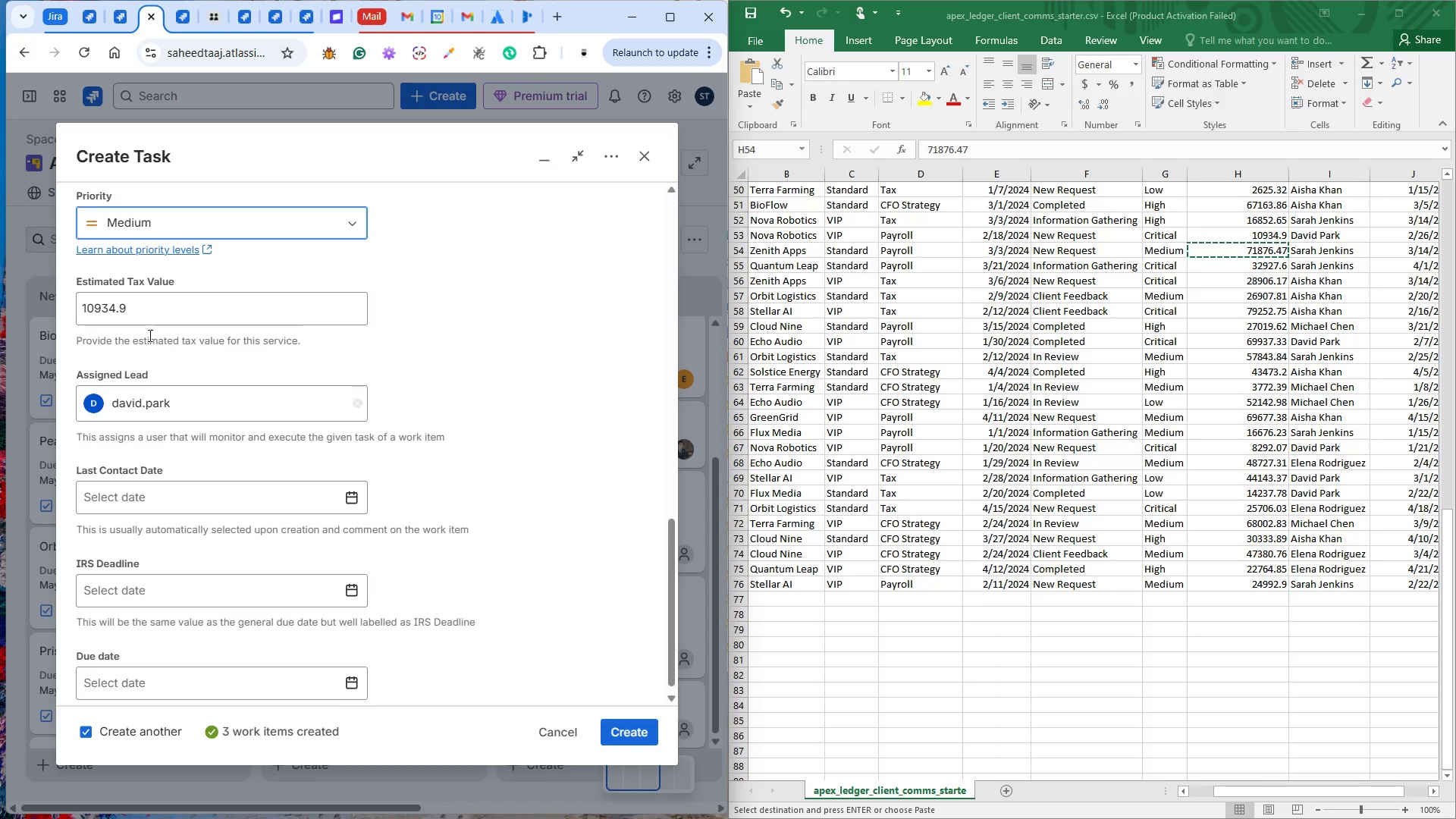 
left_click([146, 312])
 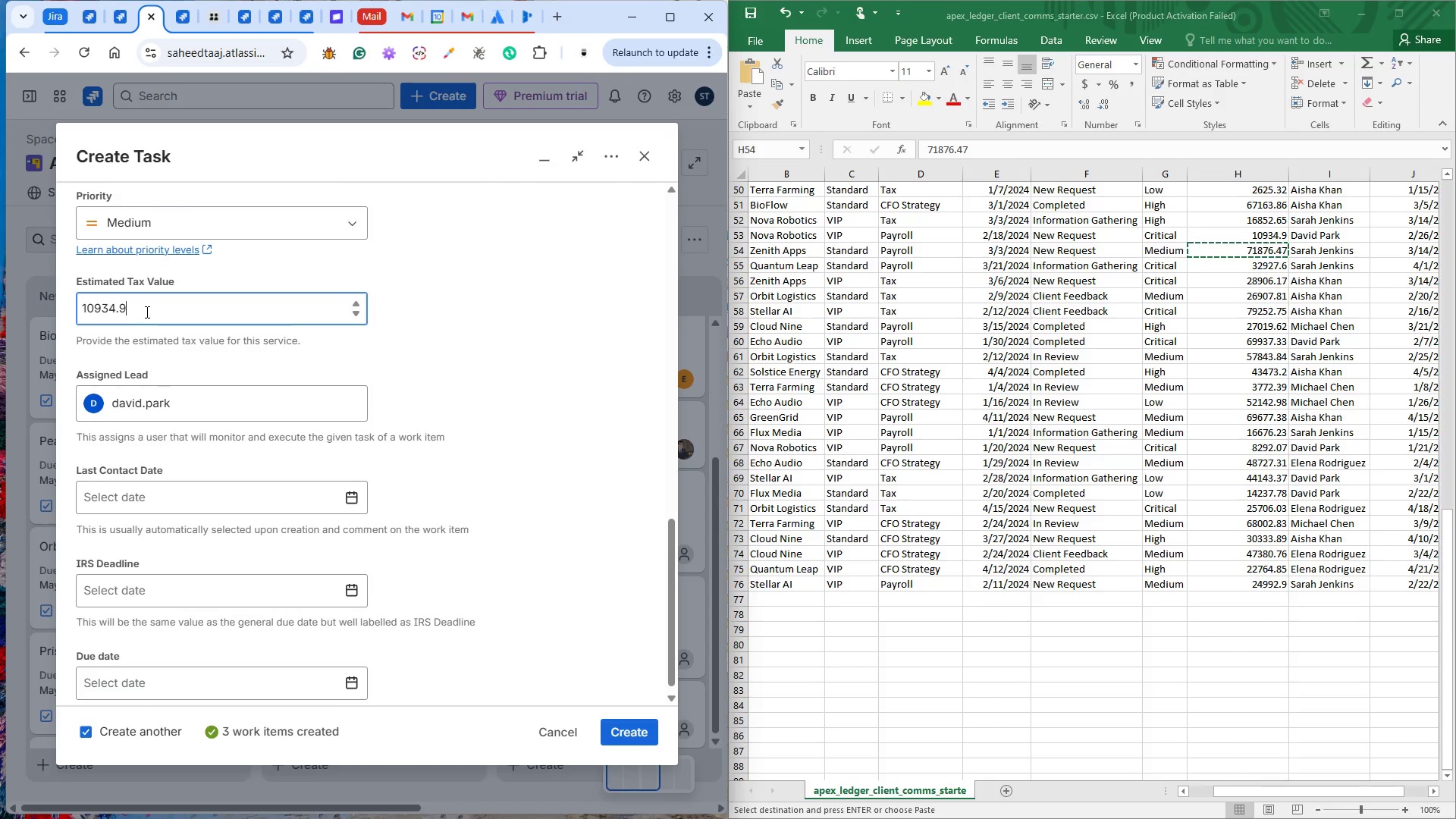 
key(Control+A)
 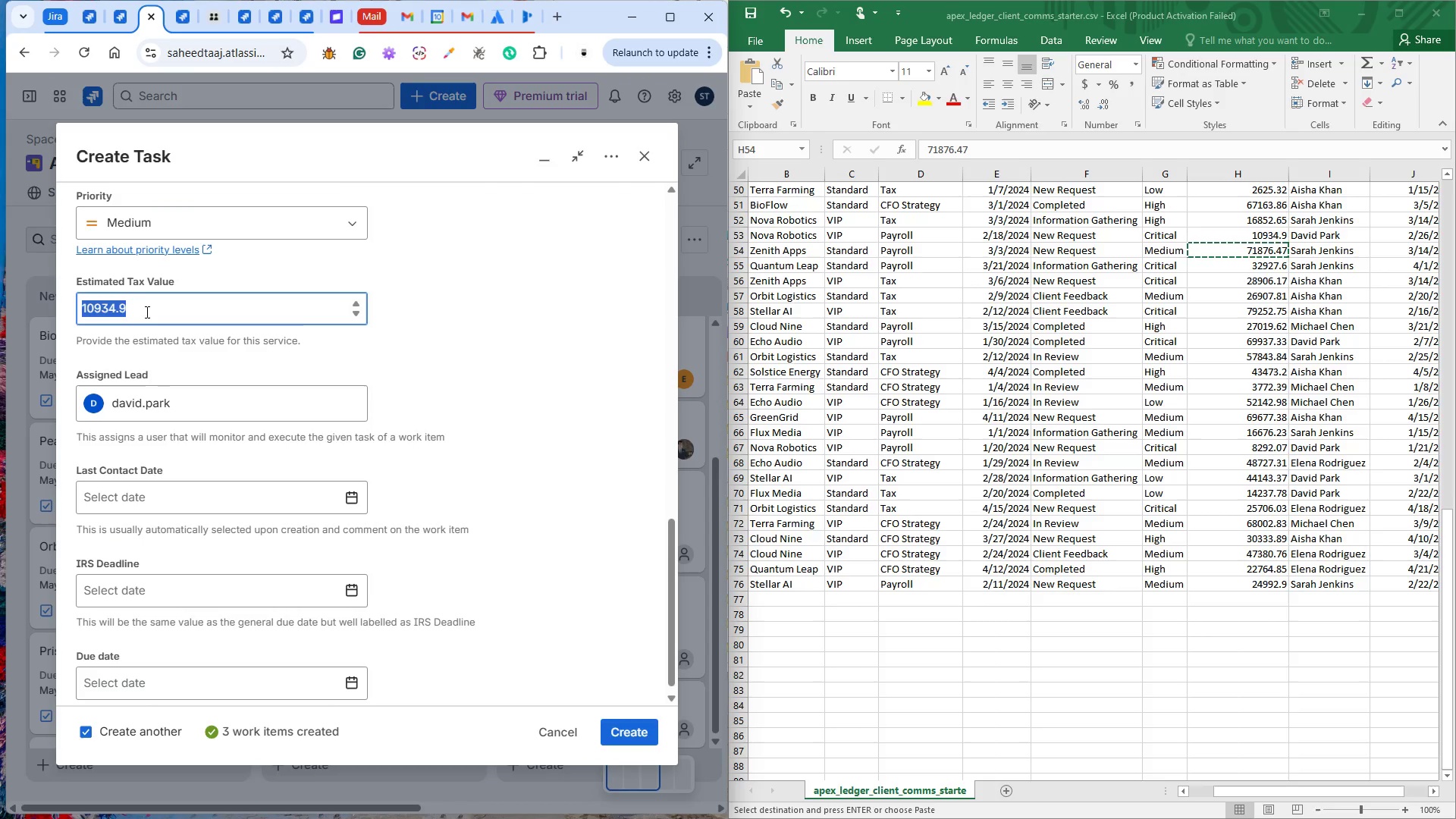 
key(Control+V)
 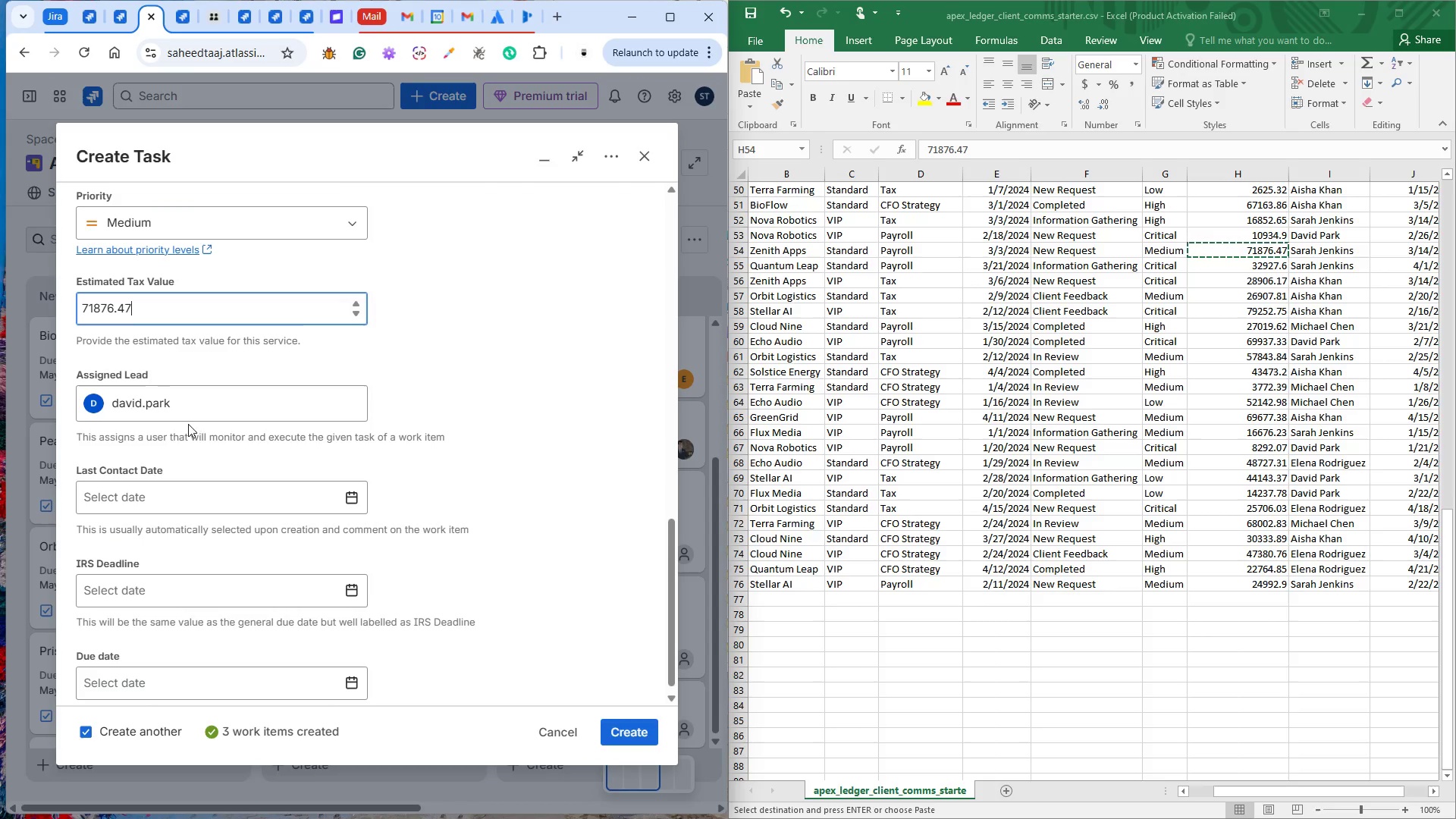 
left_click([193, 406])
 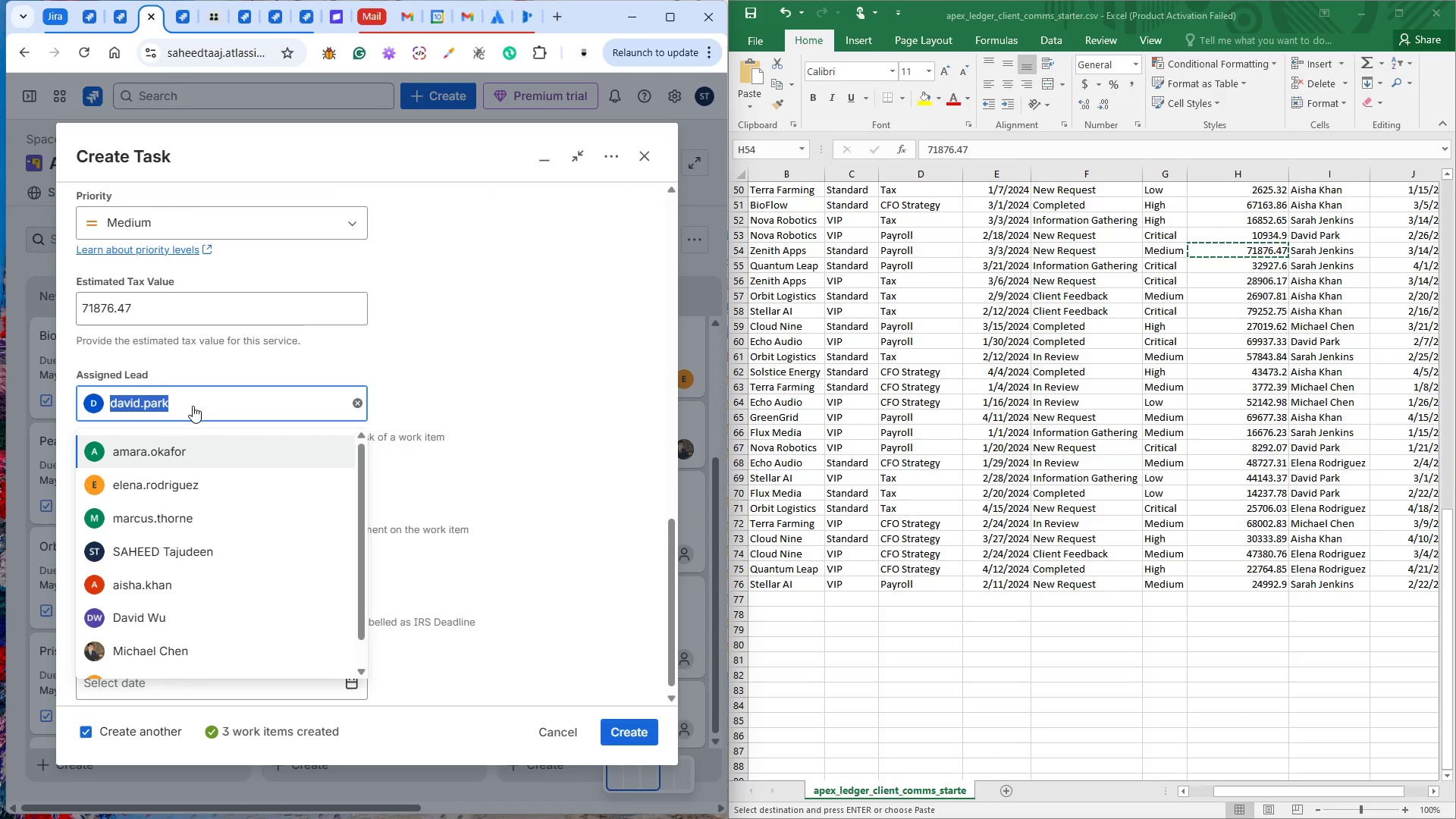 
type(sa)
 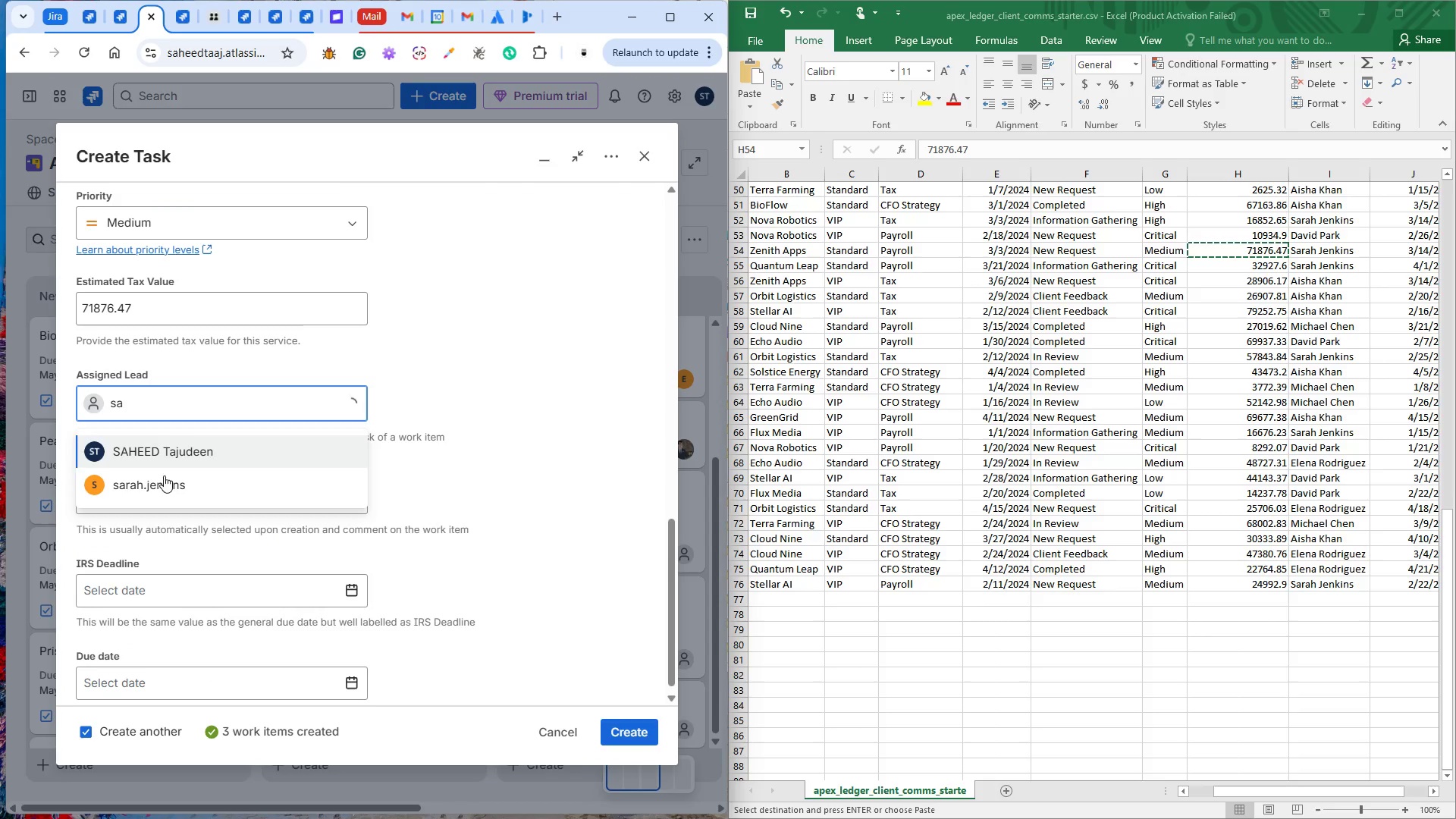 
left_click([160, 479])
 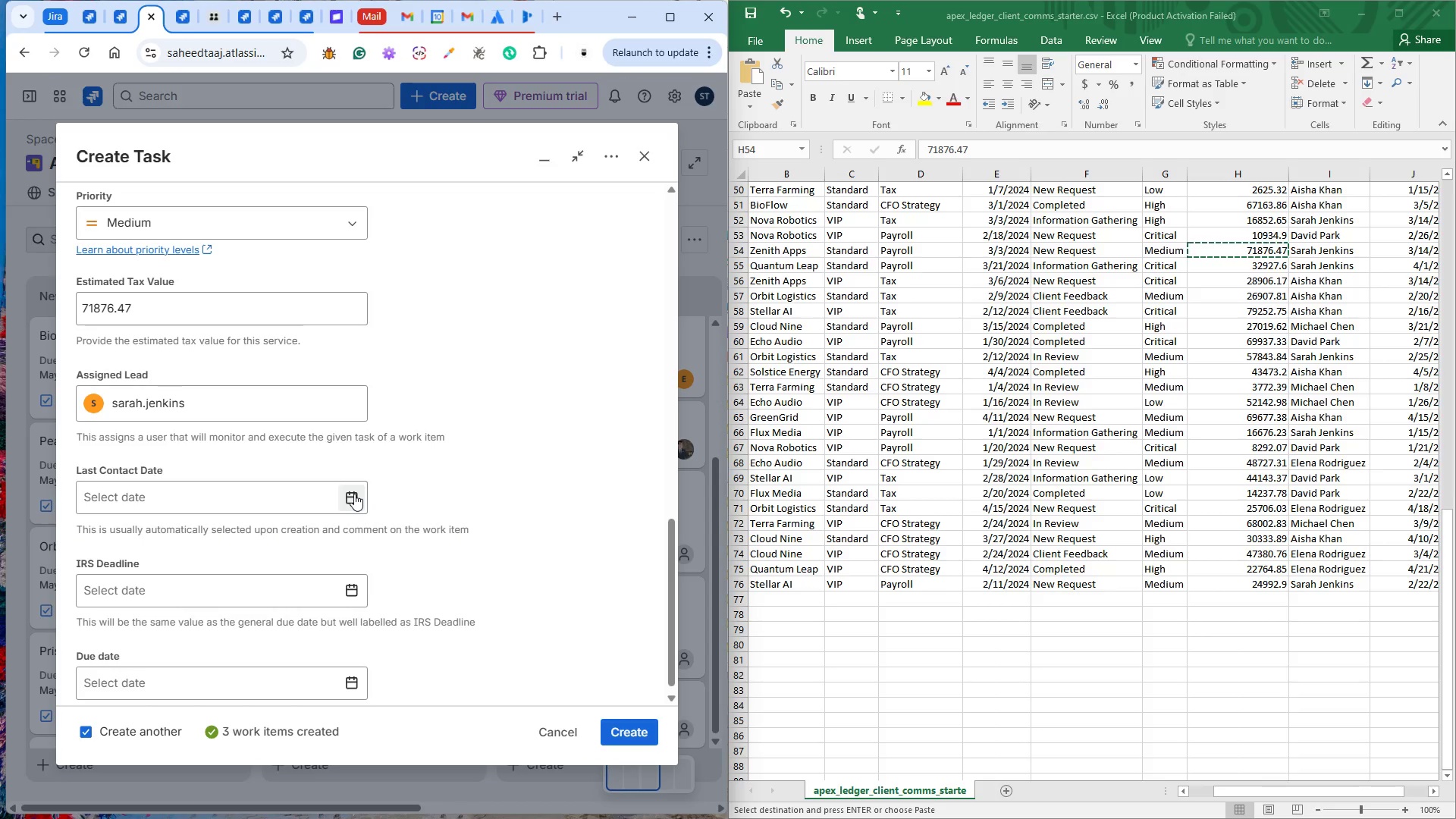 
wait(7.81)
 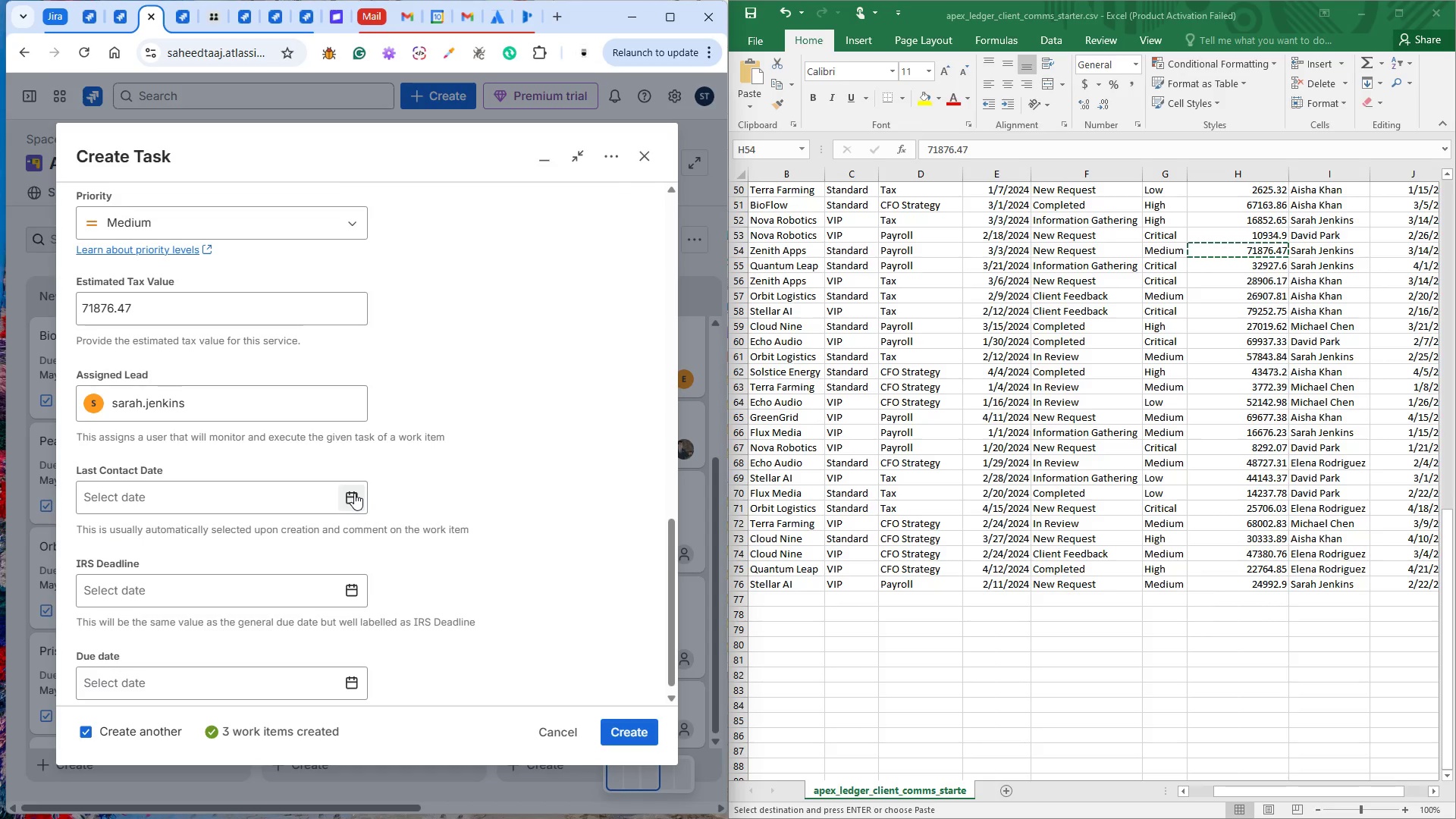 
left_click([354, 494])
 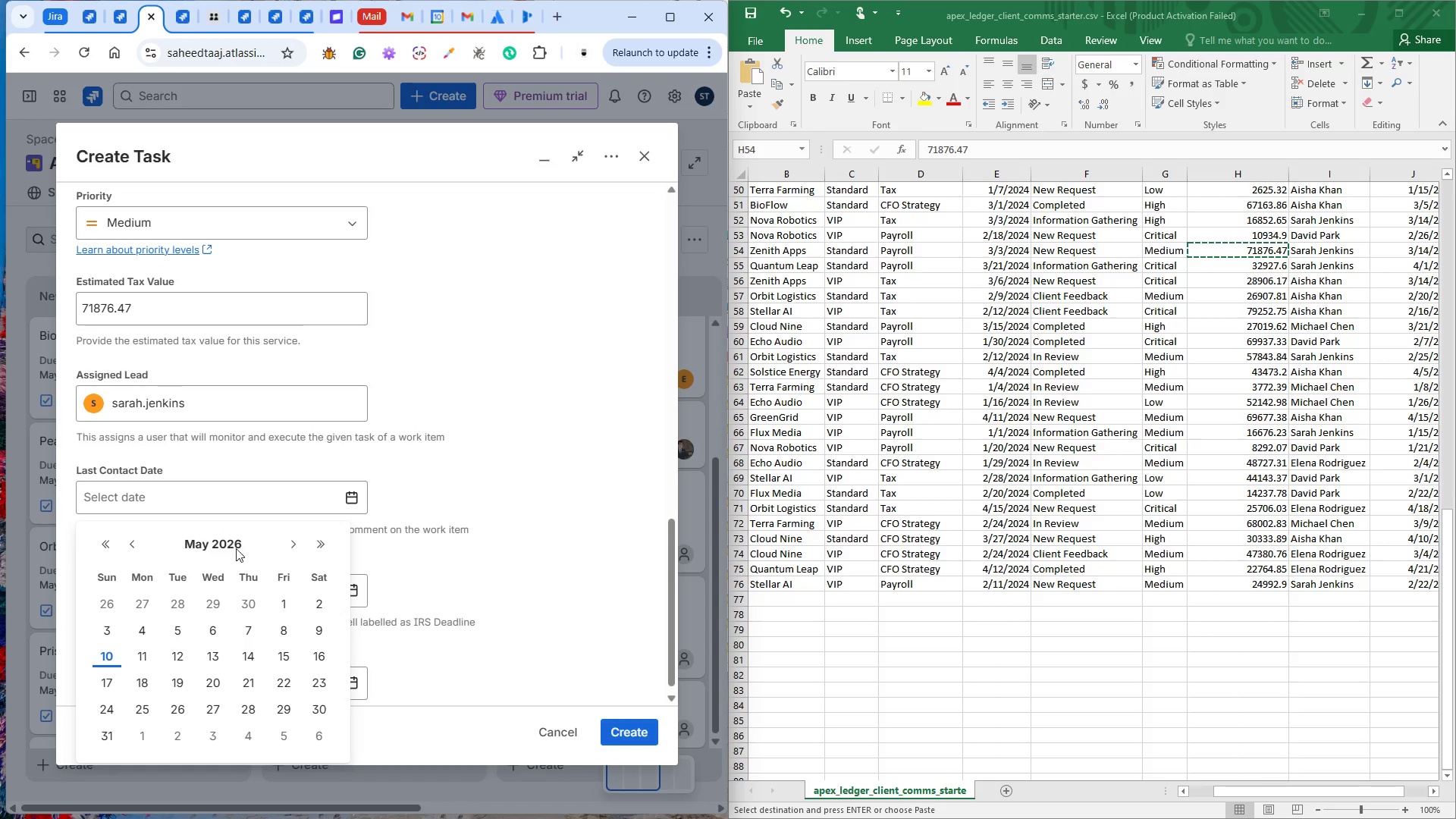 
left_click([136, 542])
 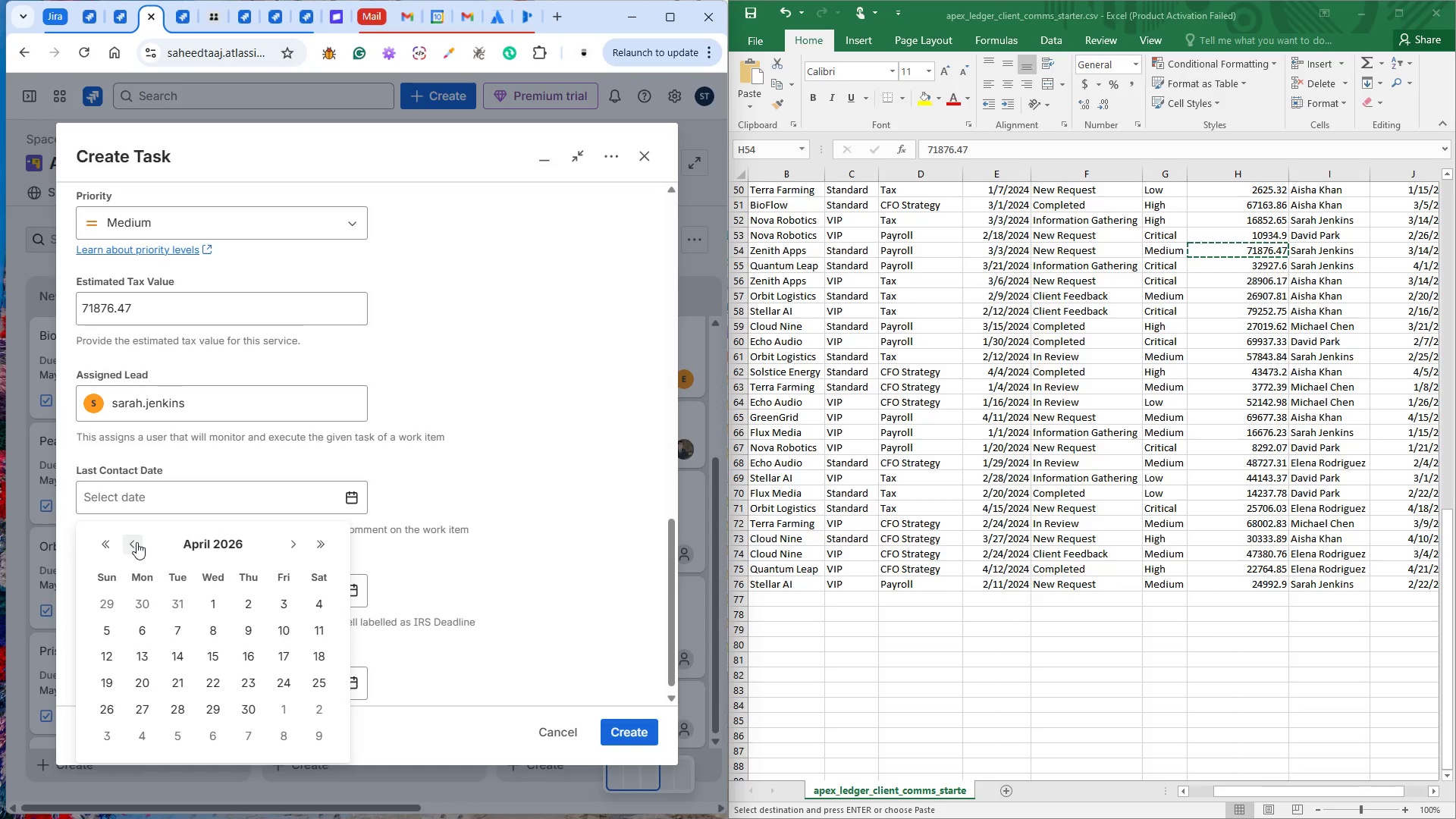 
left_click([136, 542])
 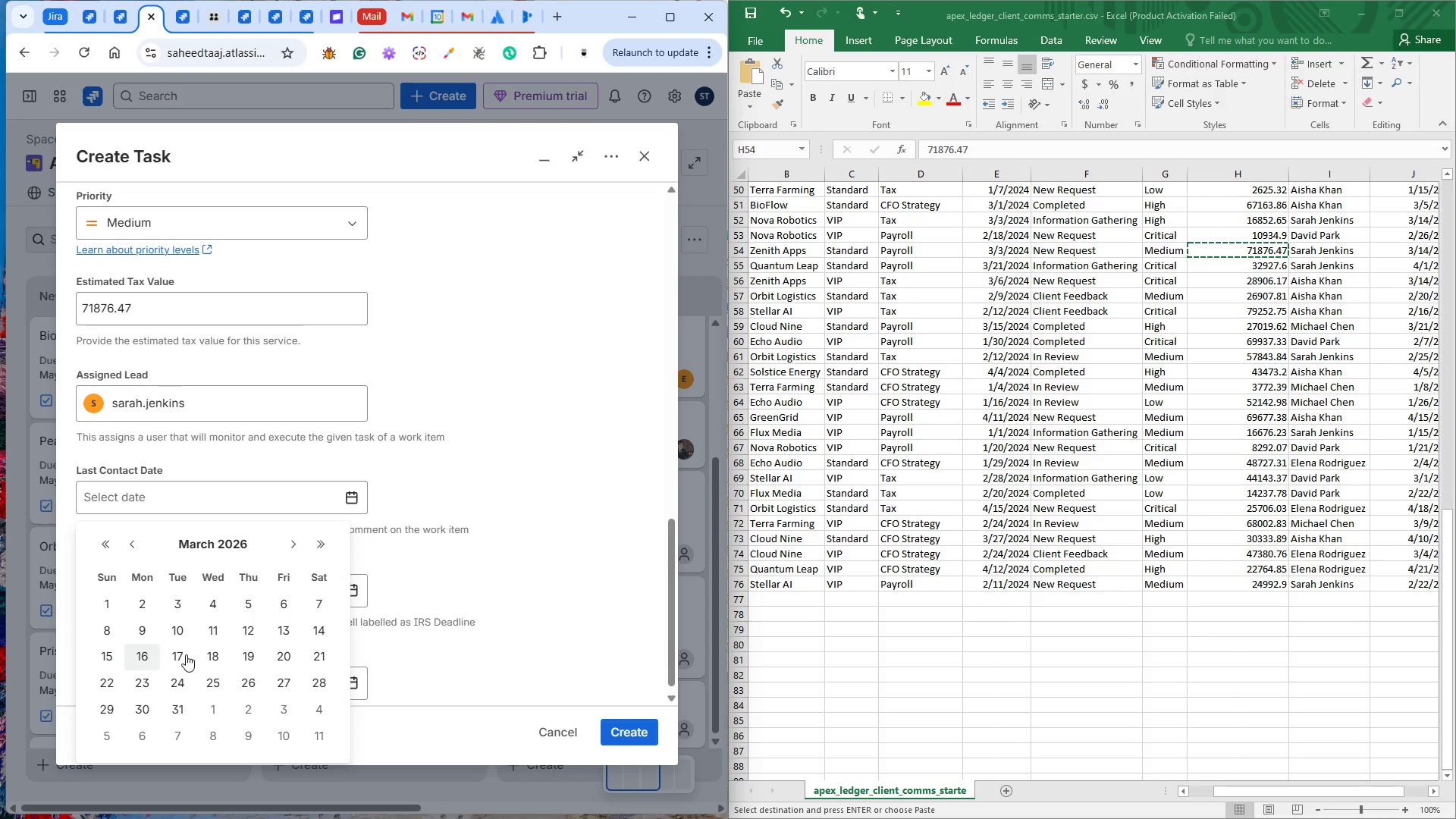 
left_click([325, 633])
 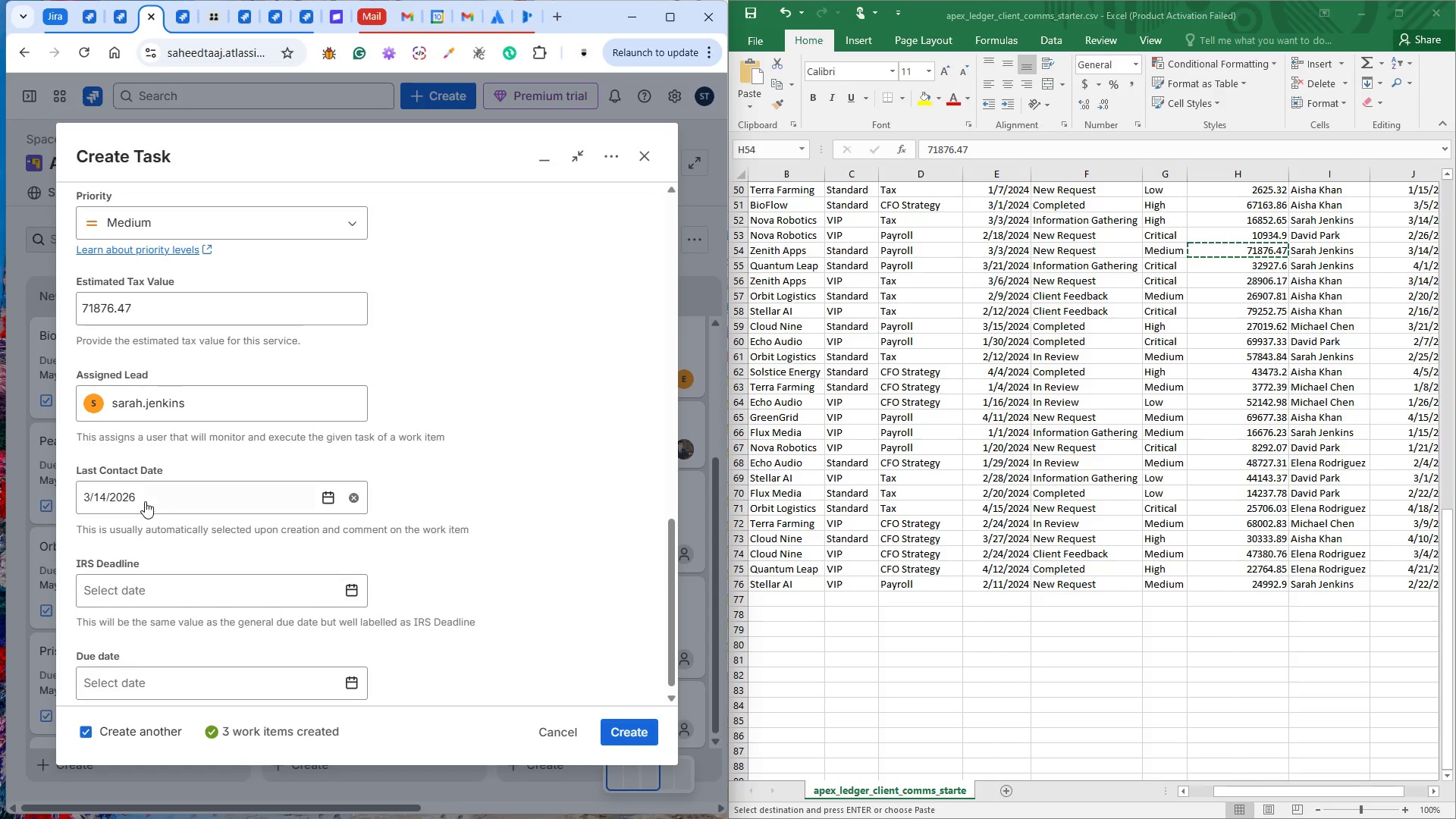 
scroll: coordinate [199, 574], scroll_direction: down, amount: 2.0
 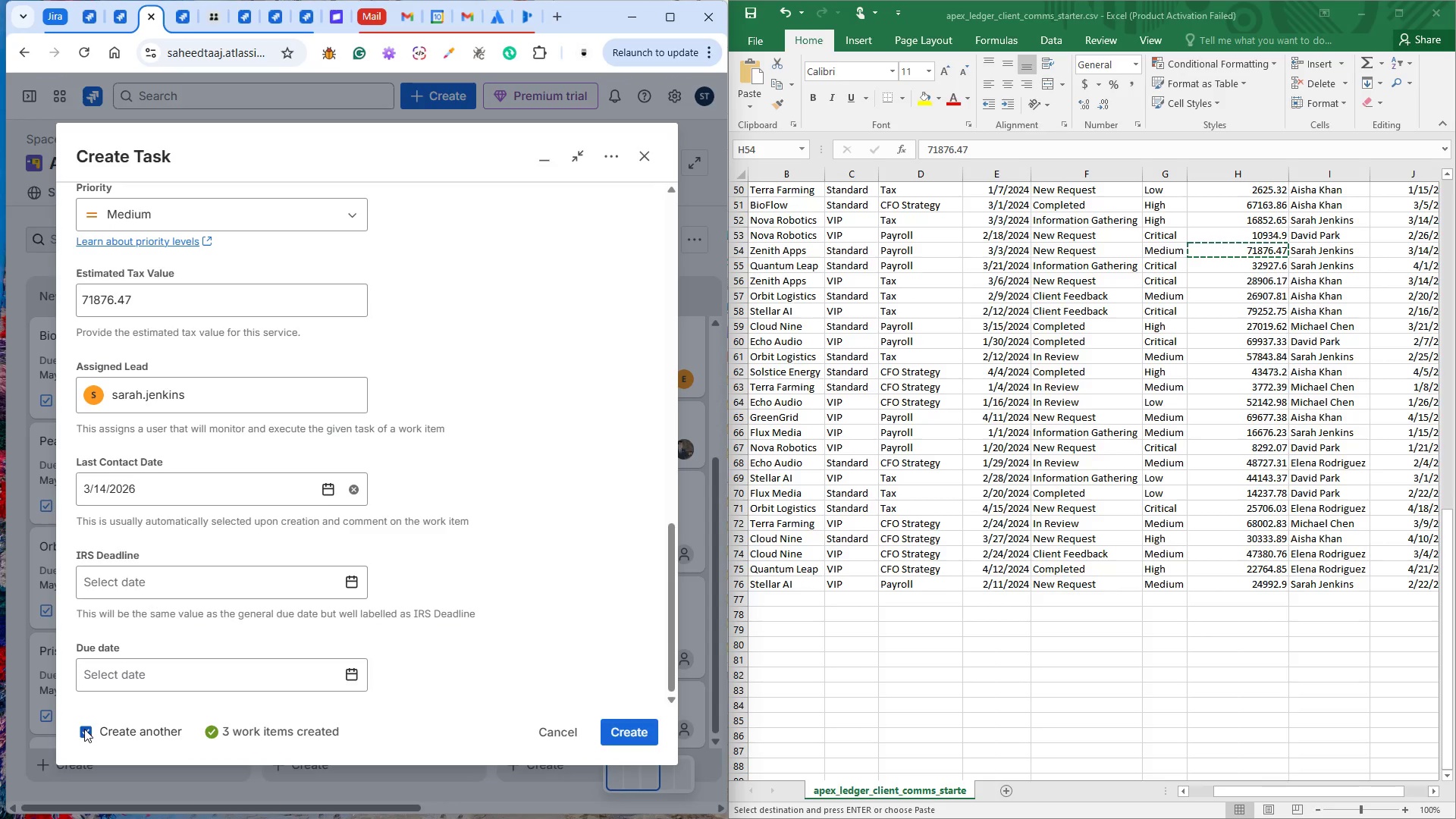 
left_click([85, 729])
 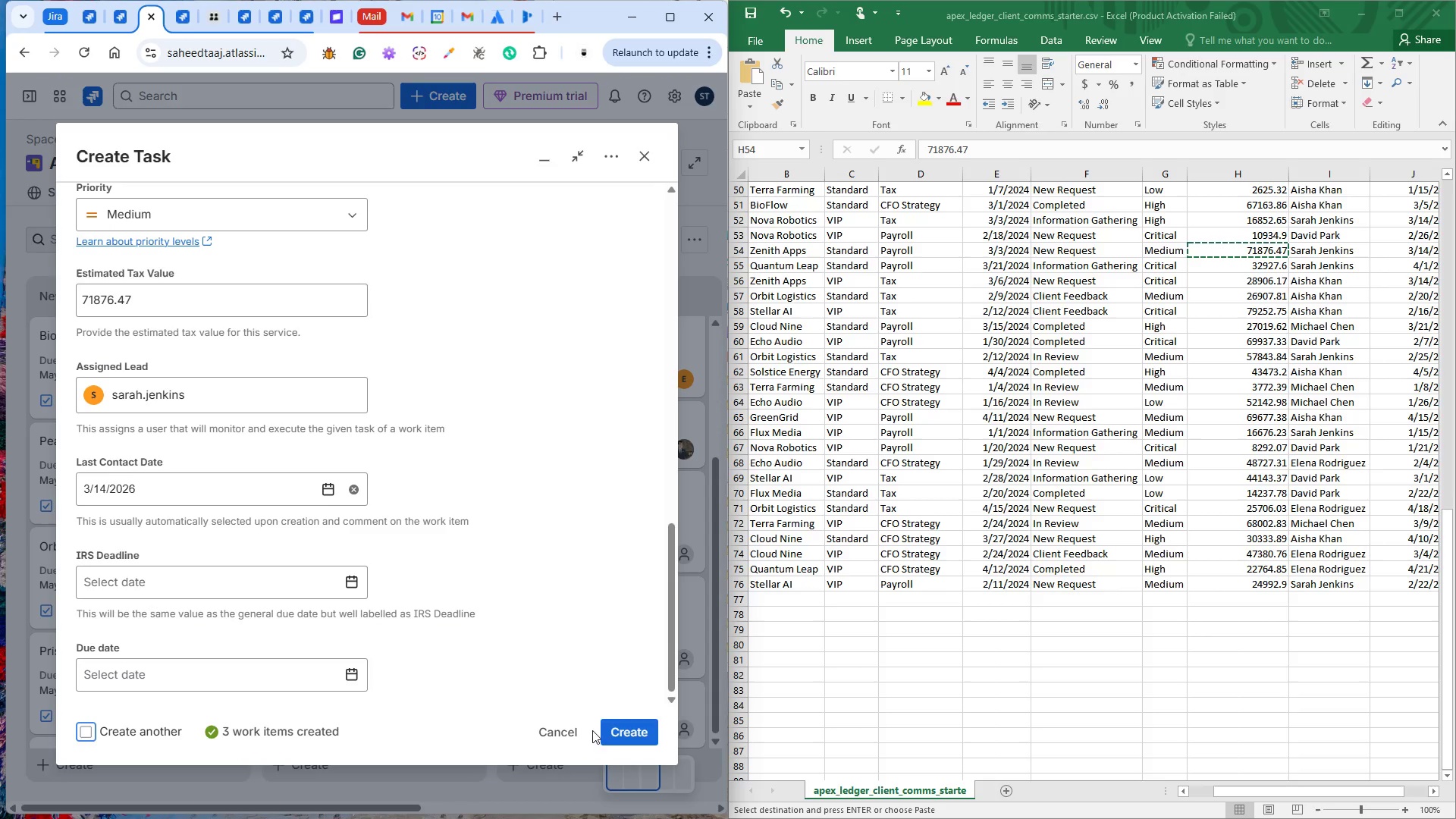 
left_click([623, 730])
 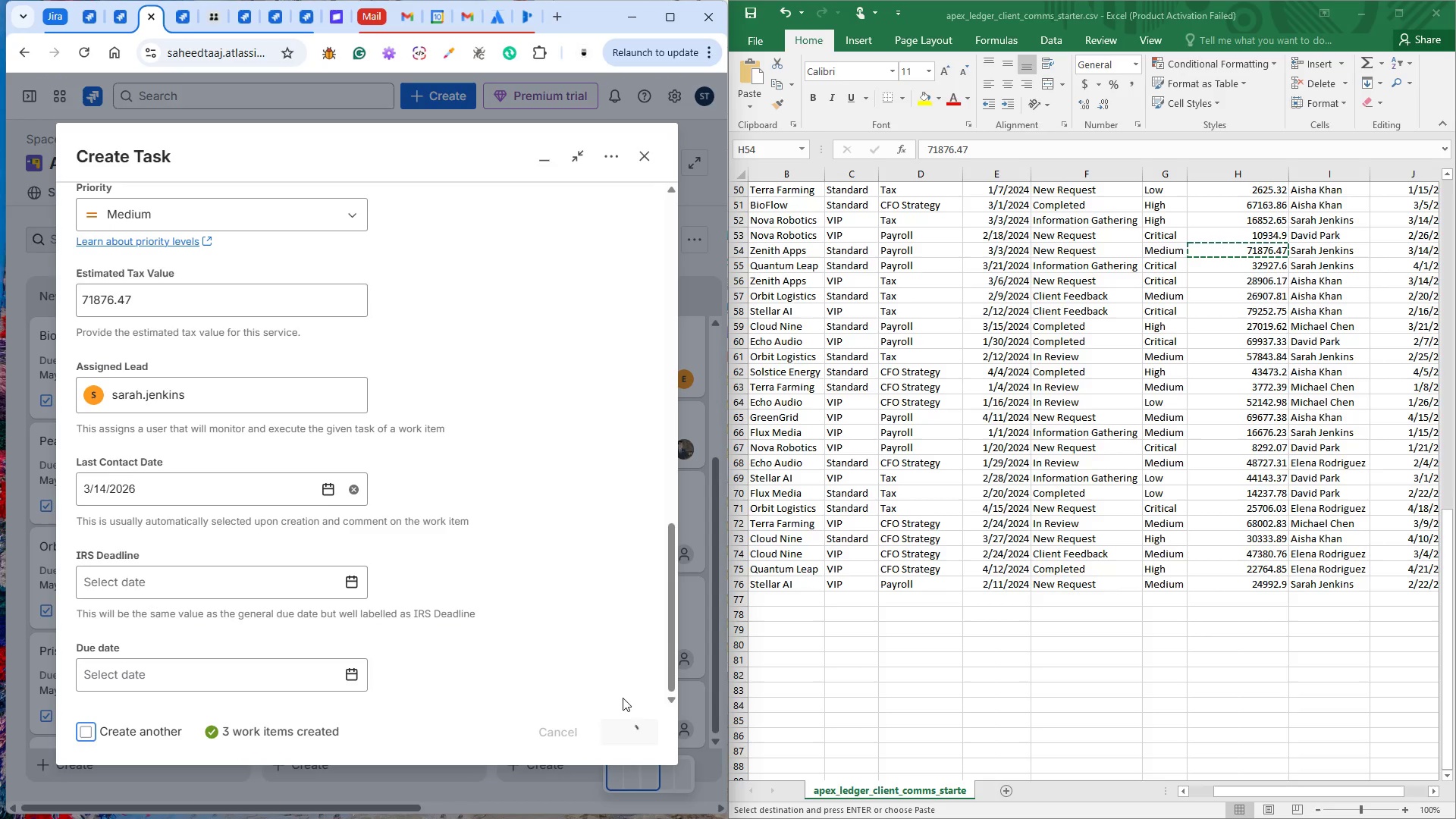 
mouse_move([555, 637])
 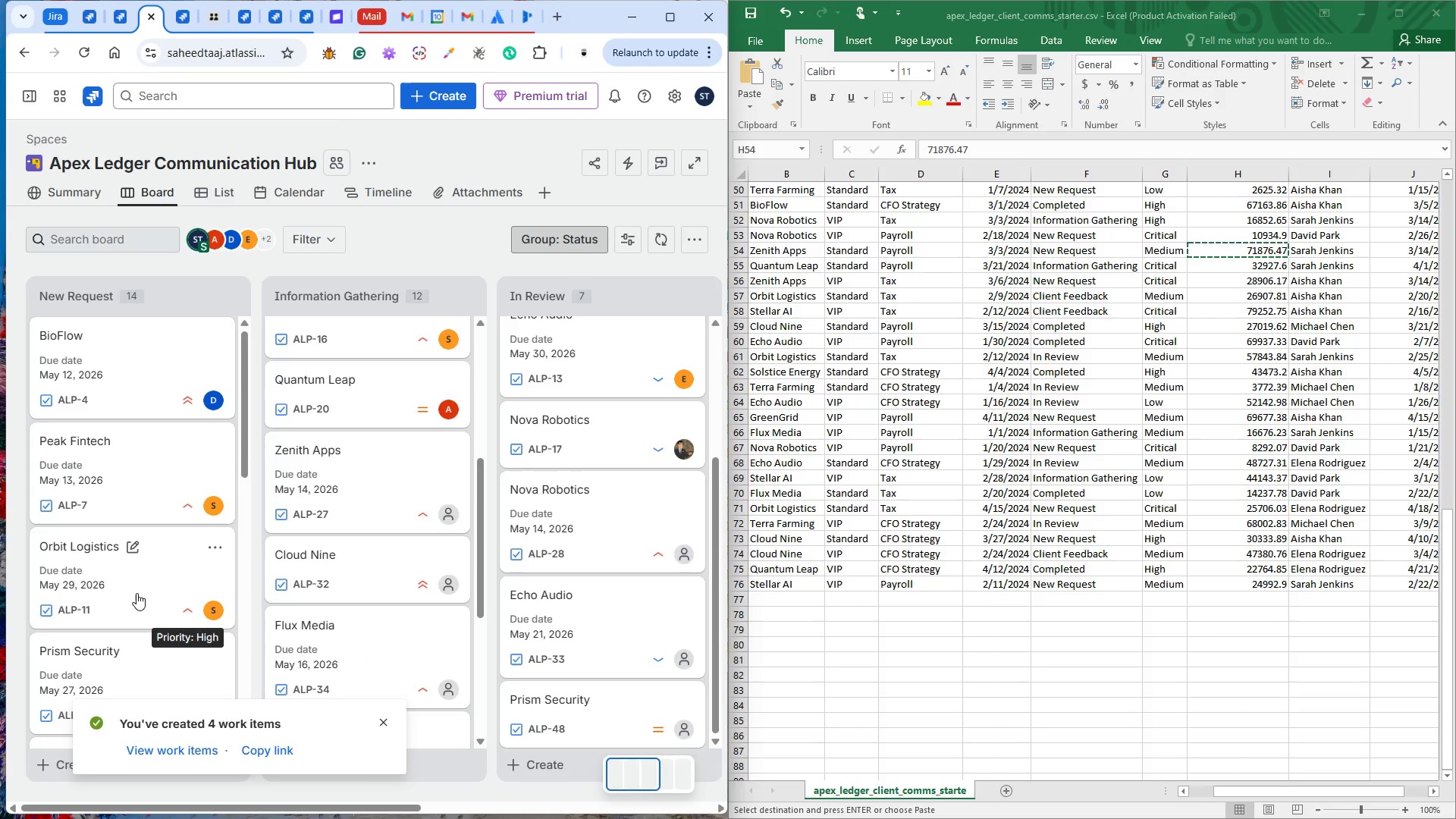 
scroll: coordinate [128, 593], scroll_direction: down, amount: 22.0
 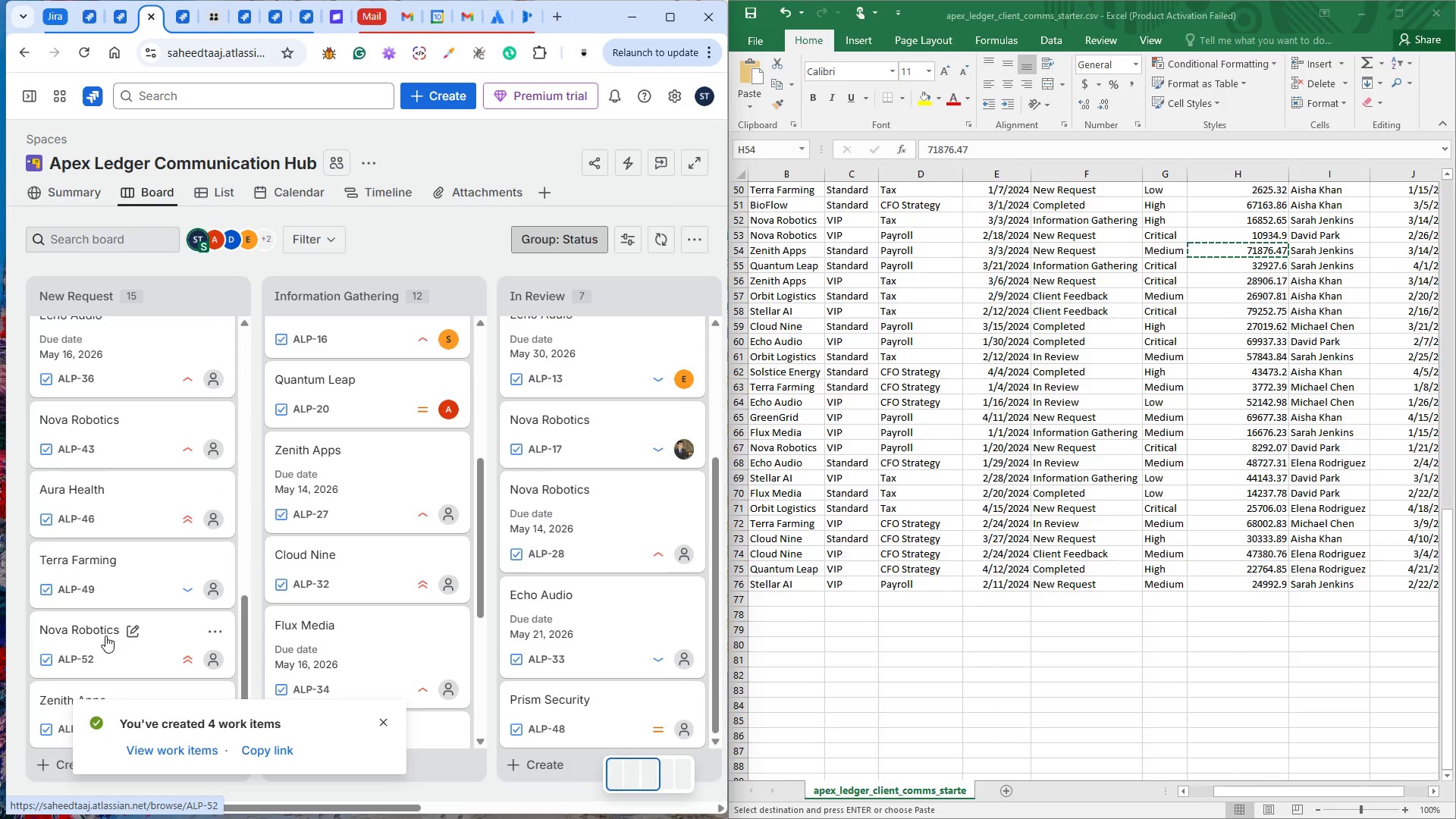 
left_click([105, 635])
 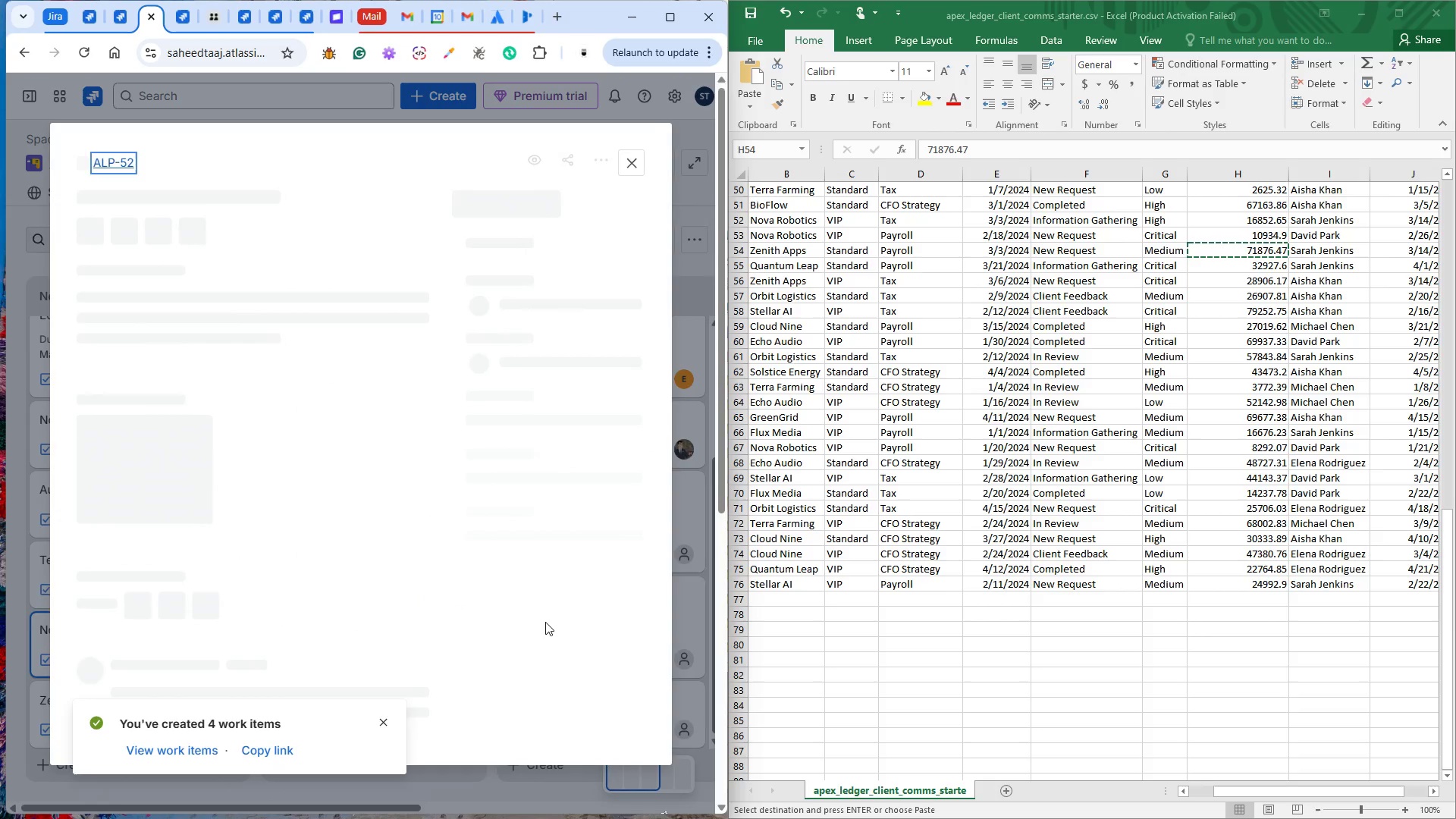 
scroll: coordinate [541, 608], scroll_direction: down, amount: 4.0
 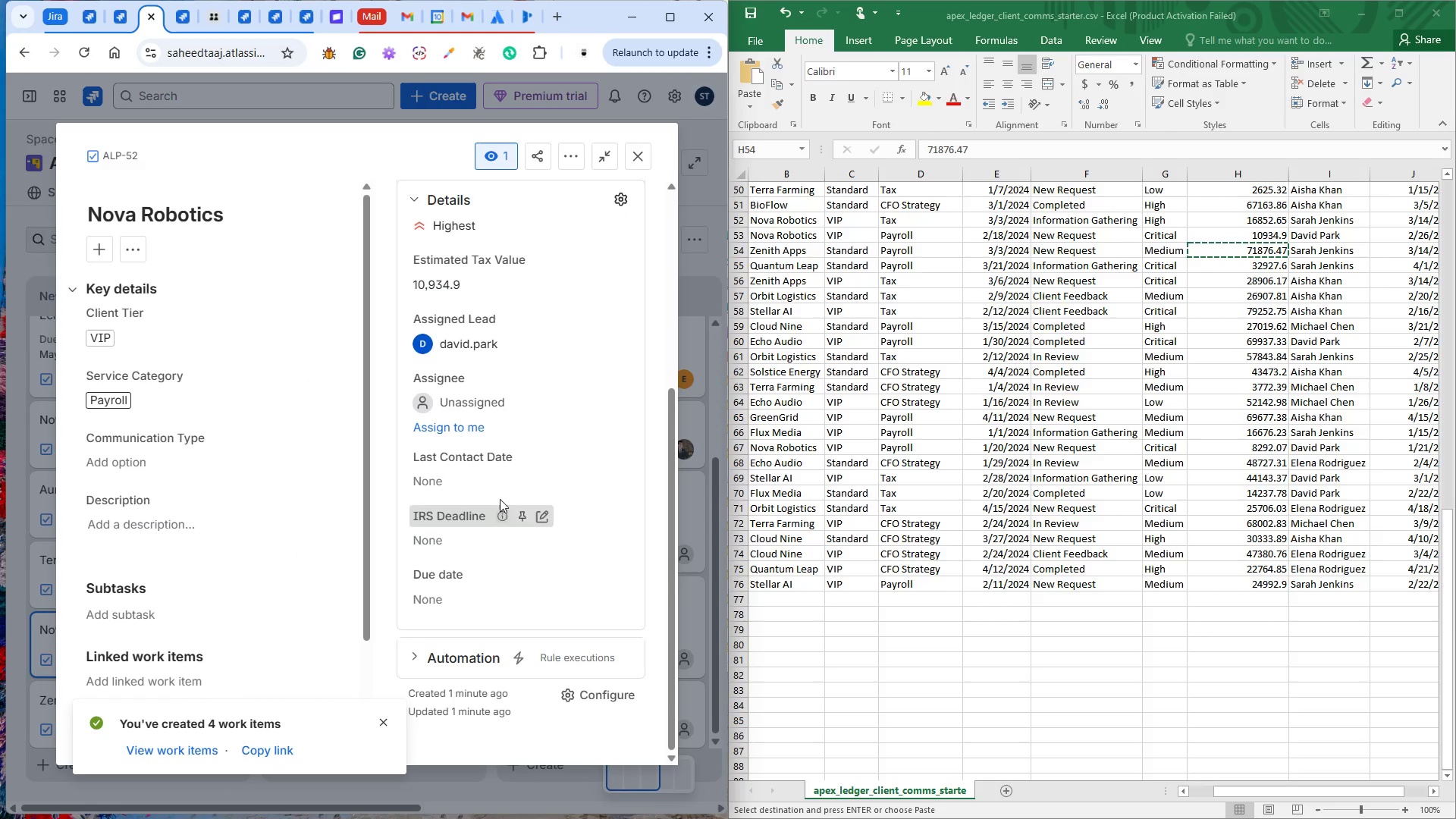 
left_click([490, 483])
 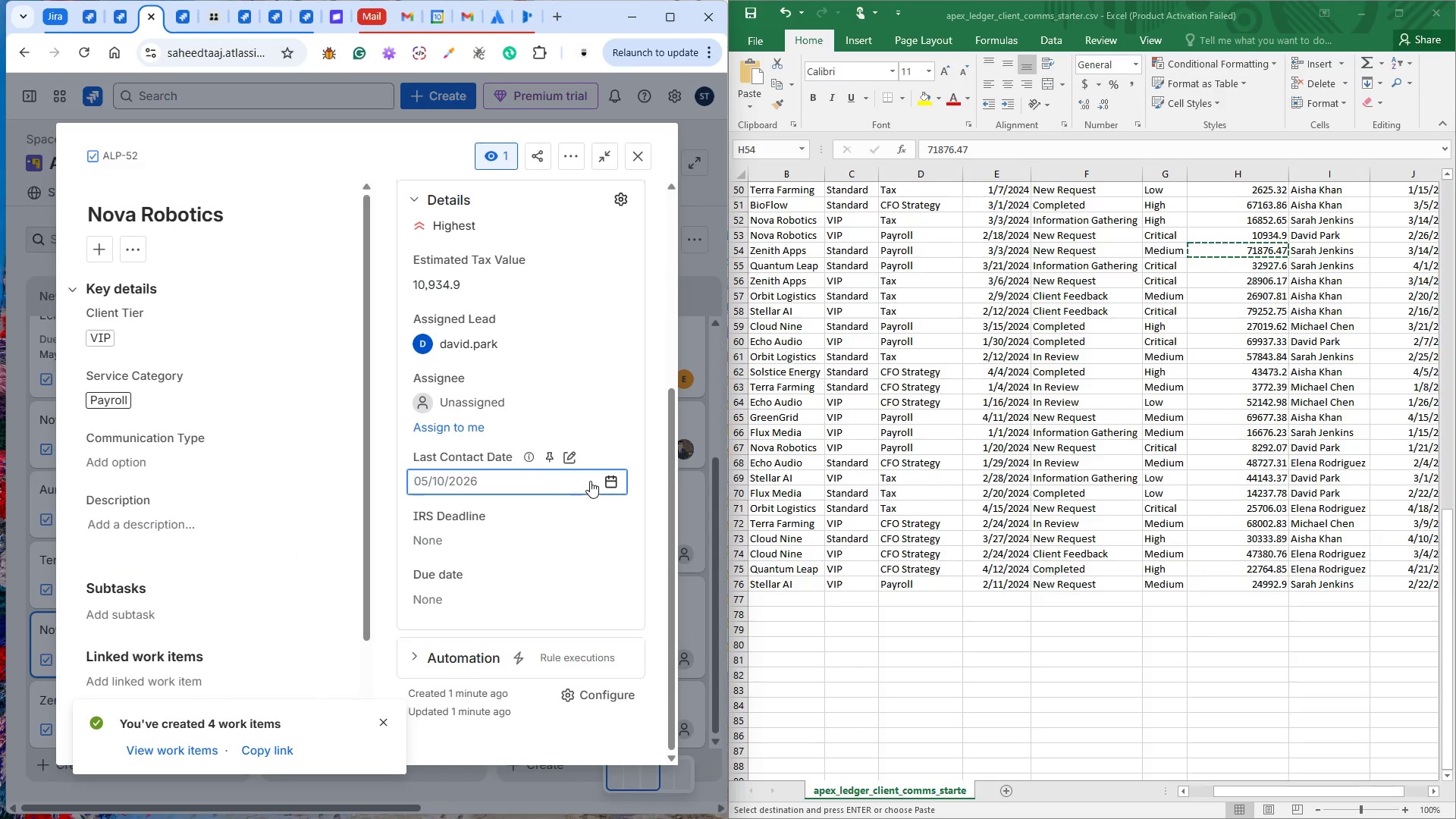 
left_click([609, 482])
 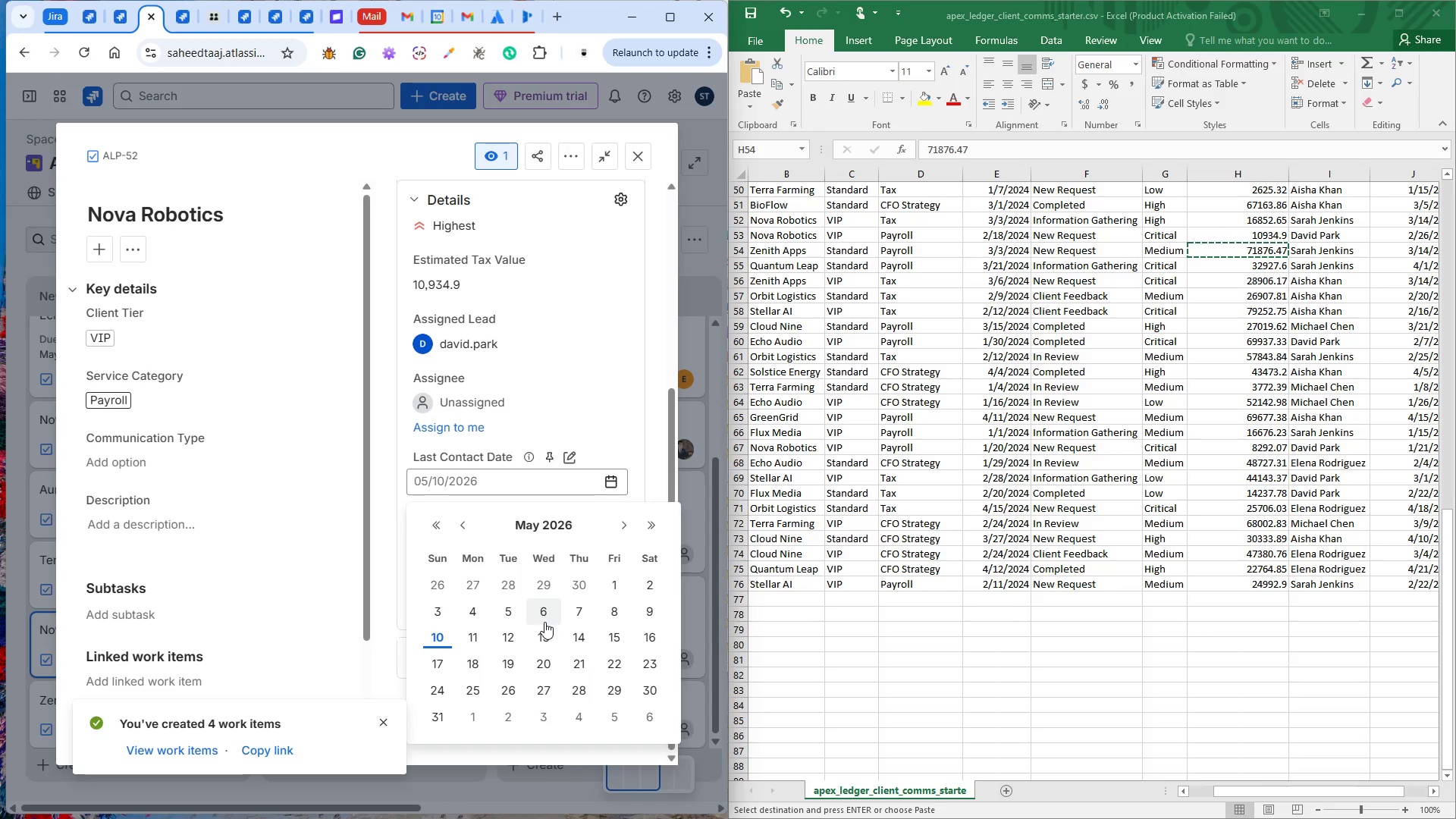 
wait(6.45)
 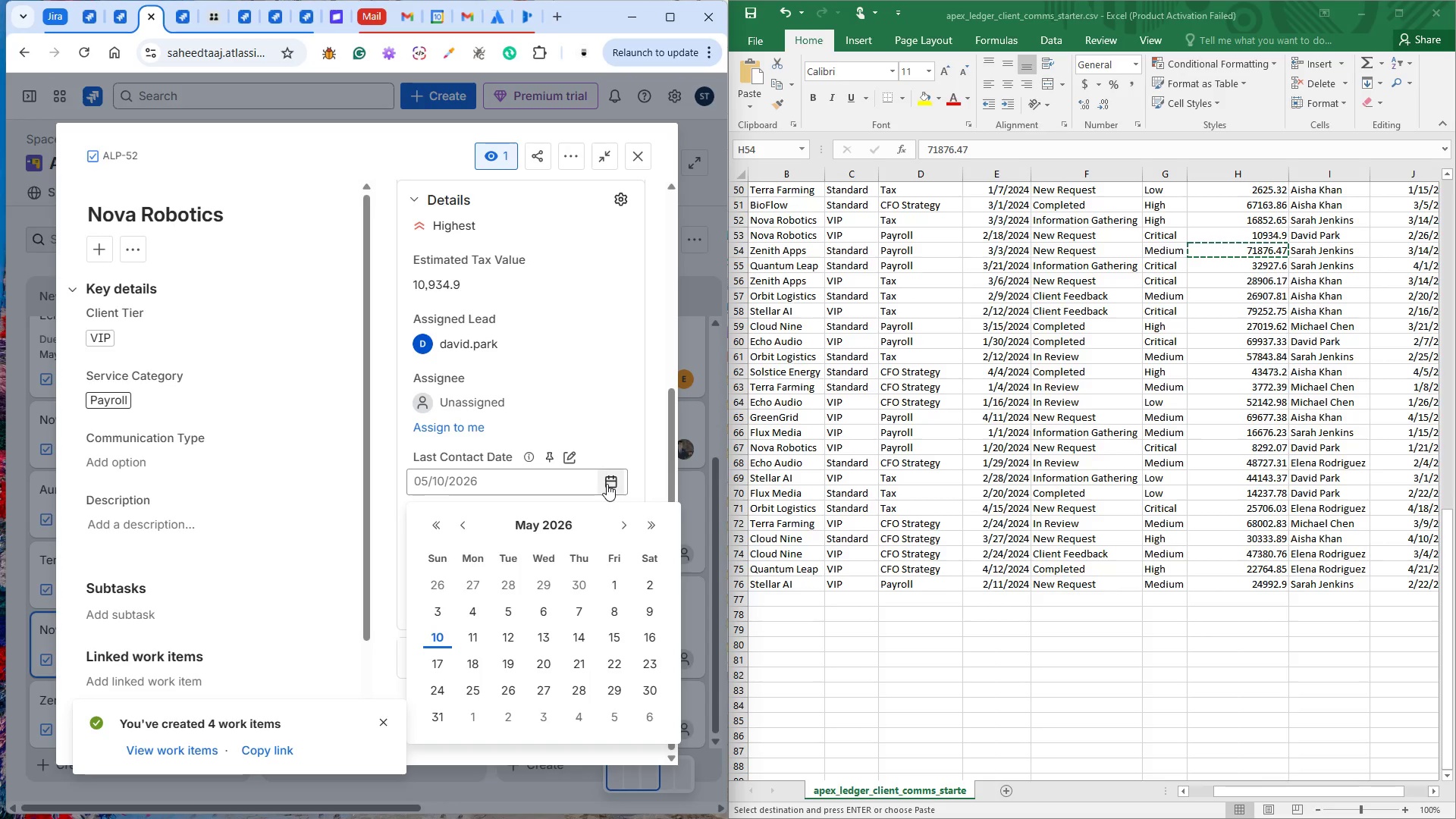 
left_click([464, 532])
 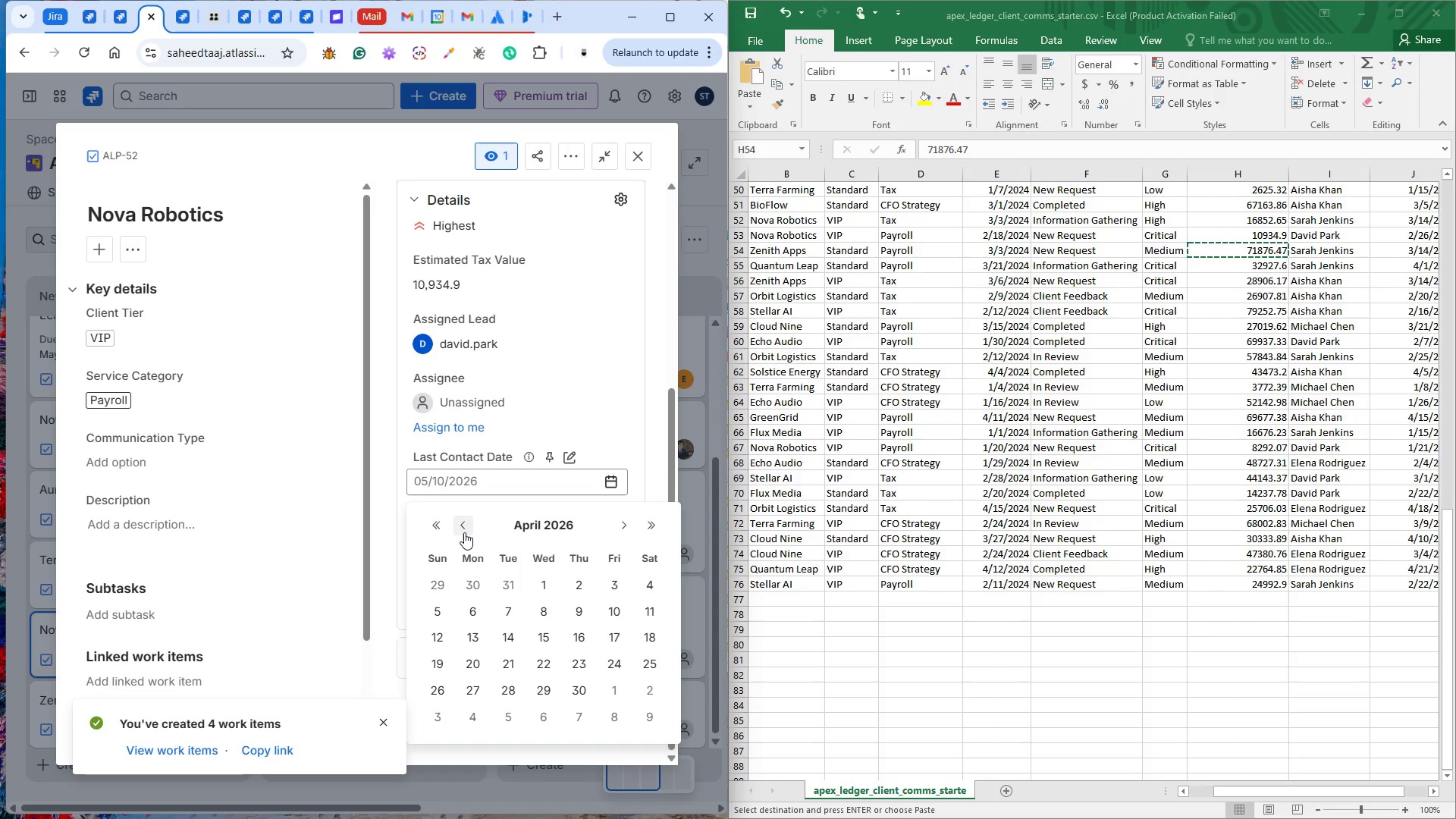 
left_click([464, 532])
 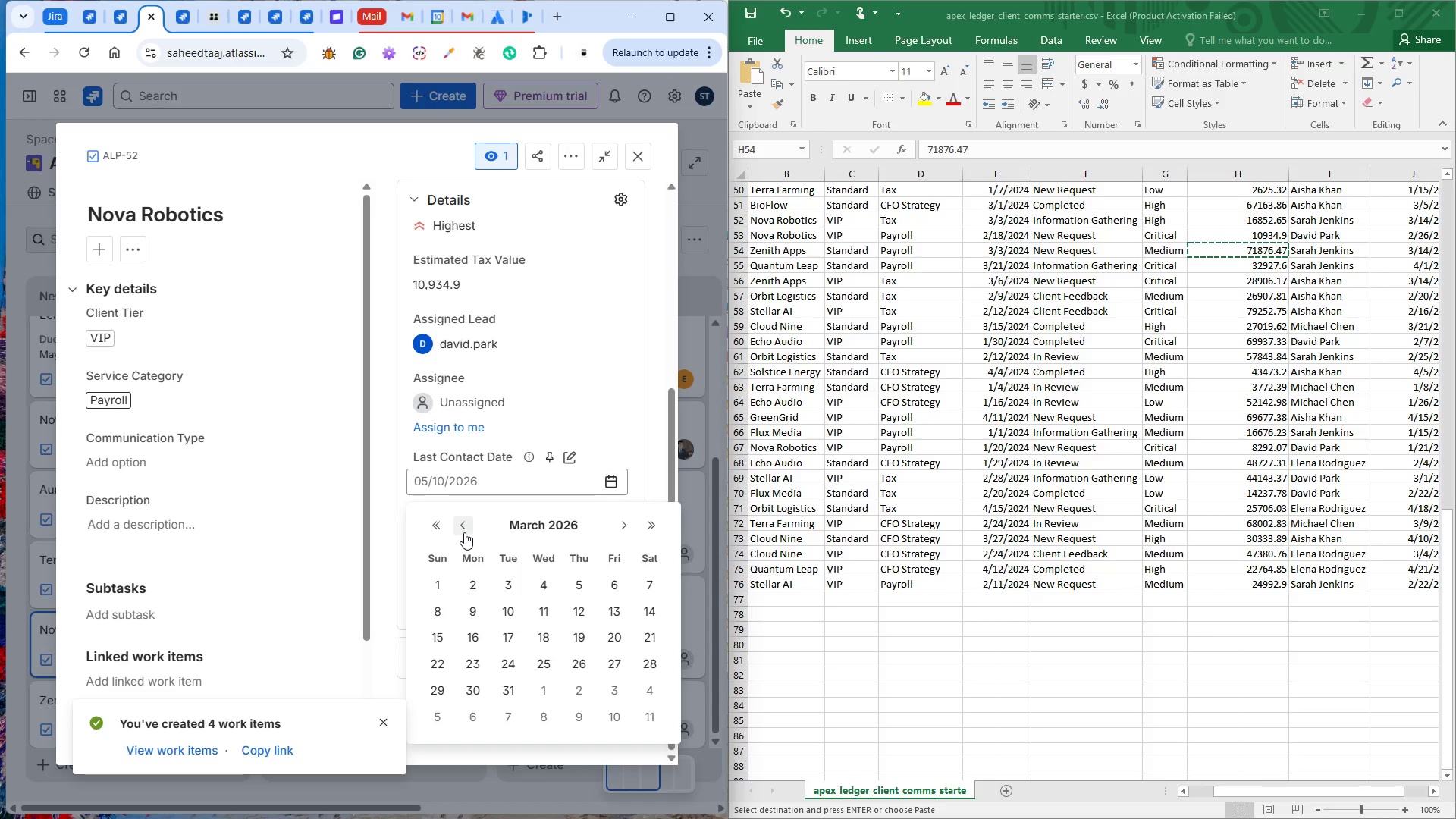 
left_click([464, 532])
 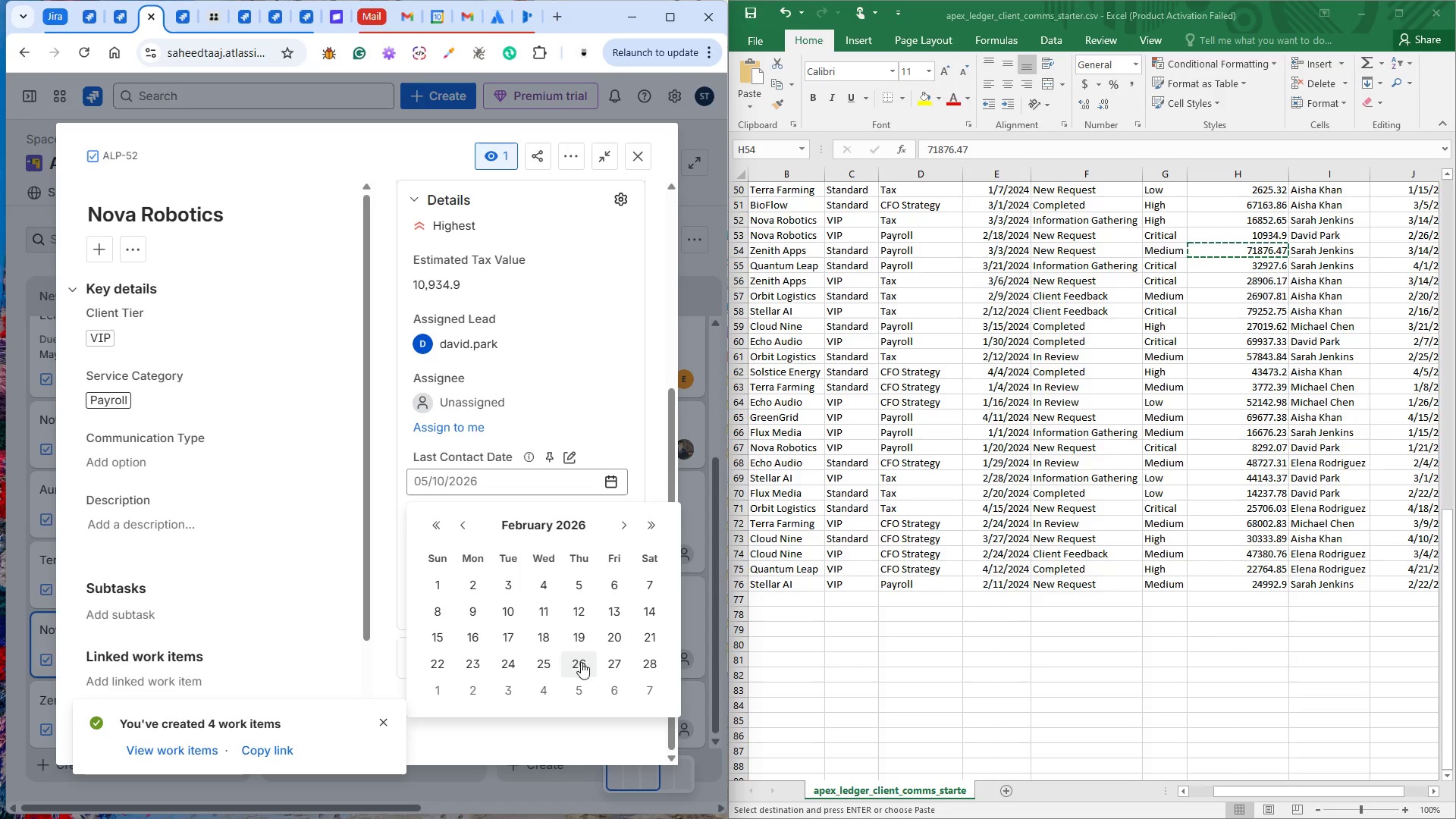 
left_click([586, 660])
 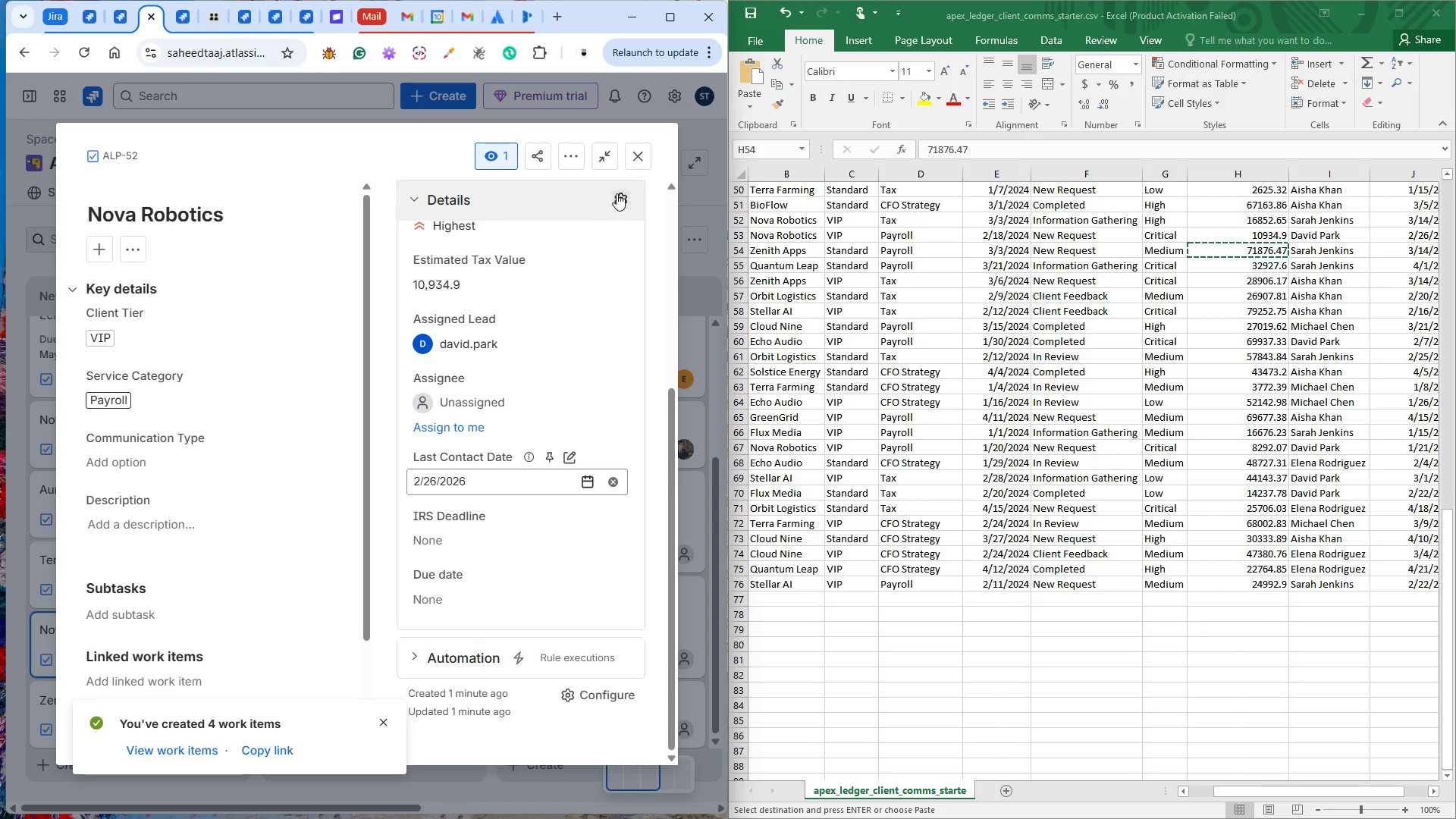 
left_click([632, 158])
 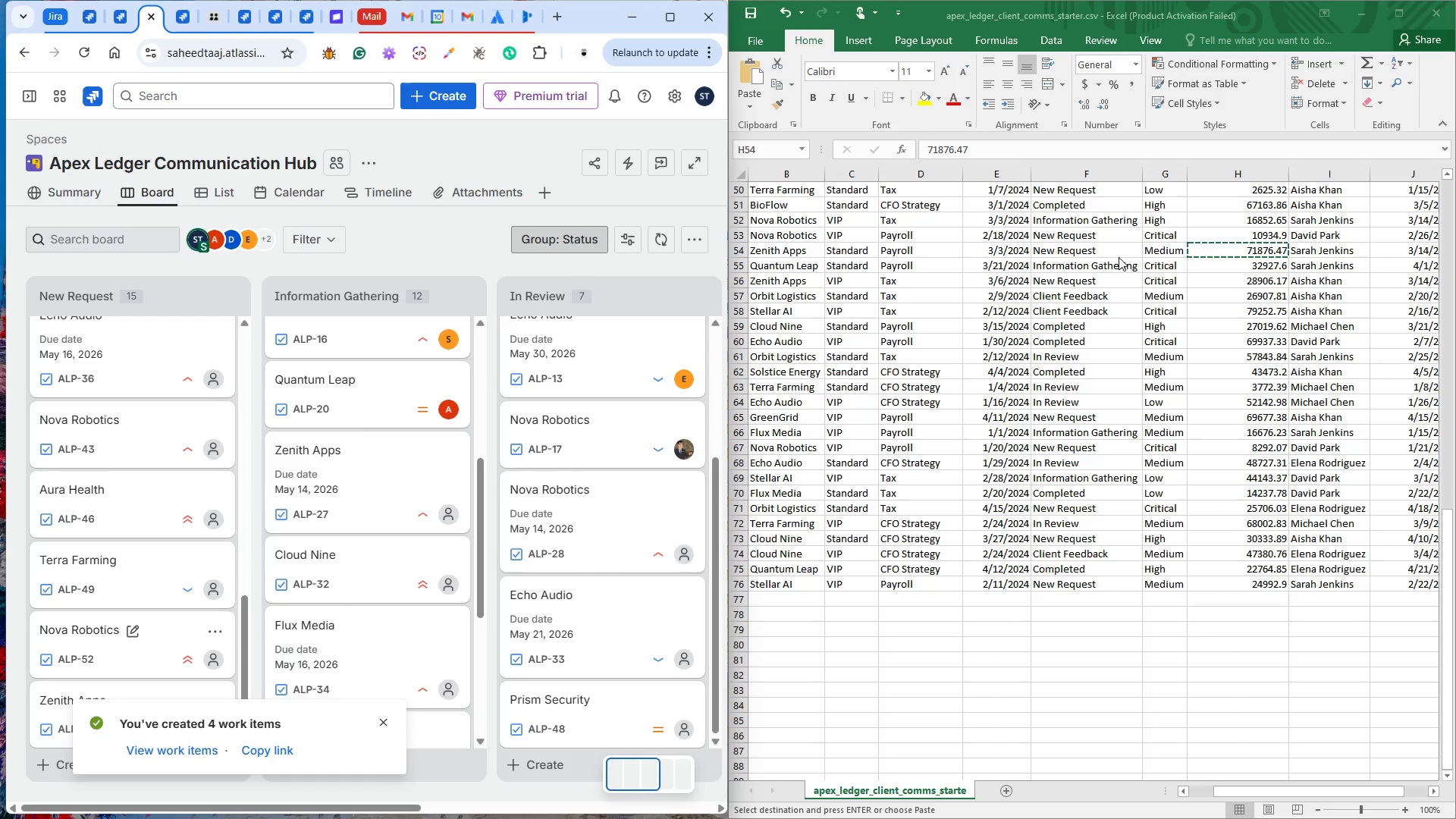 
wait(5.31)
 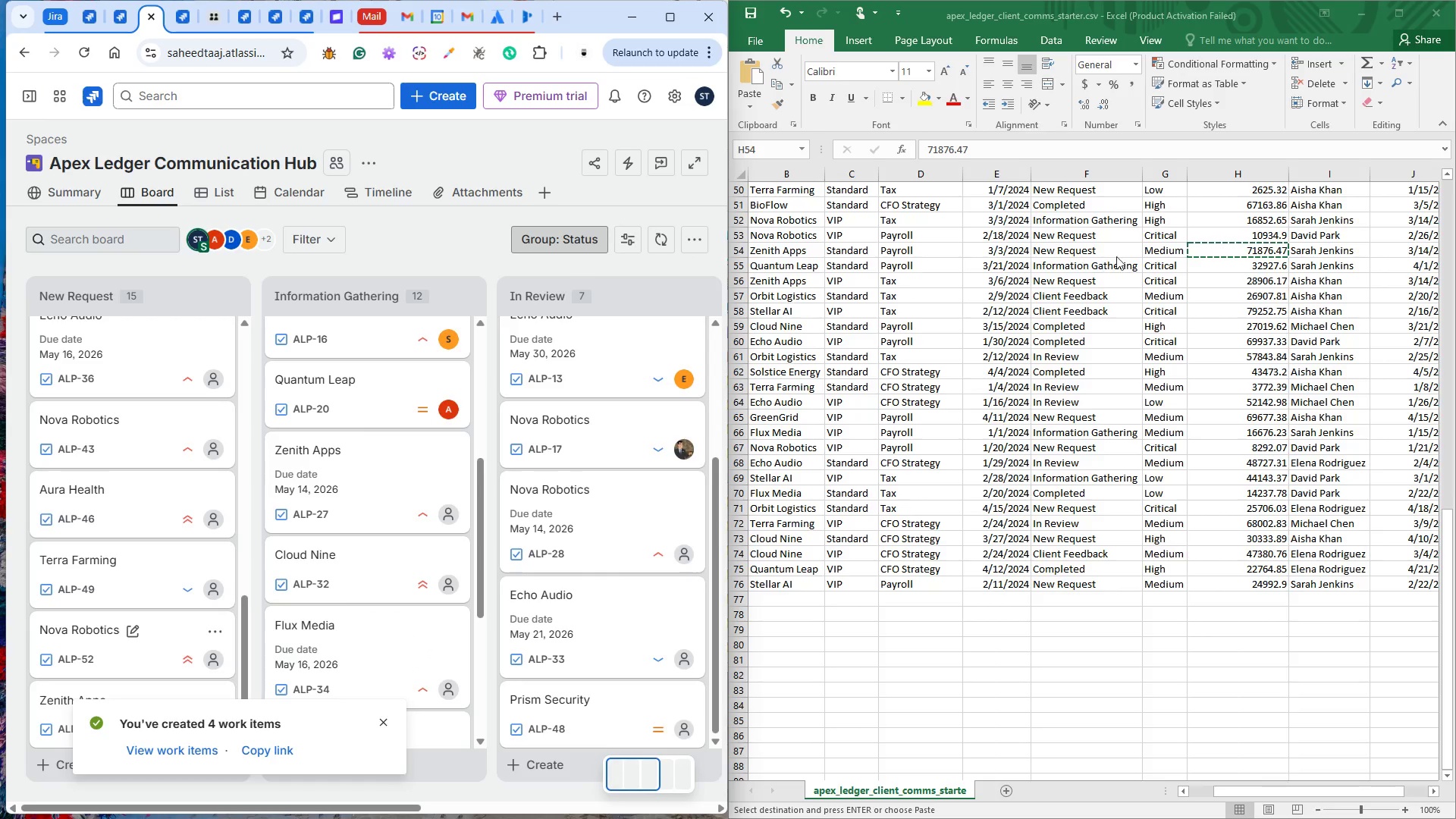 
left_click([777, 260])
 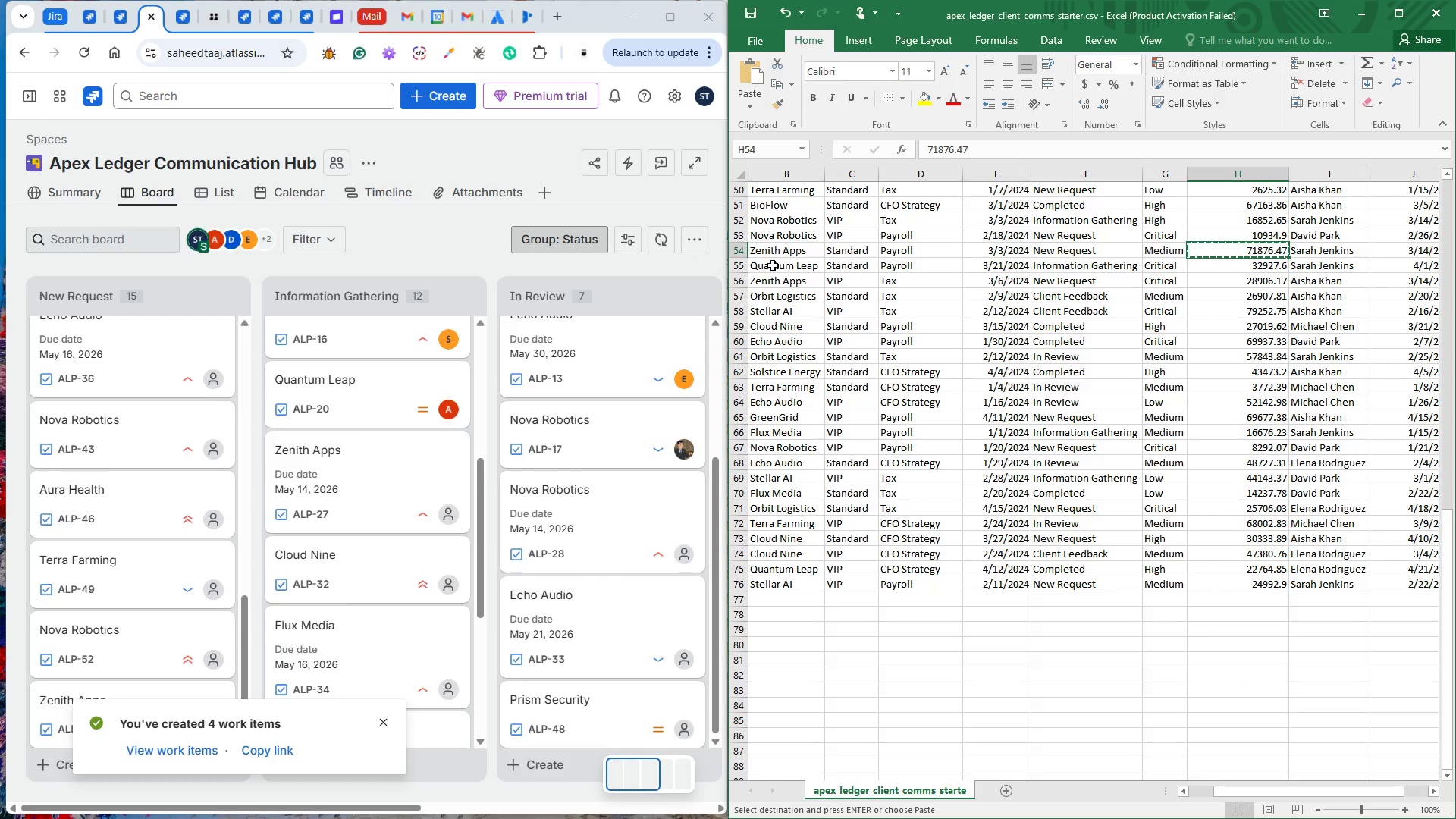 
double_click([773, 266])
 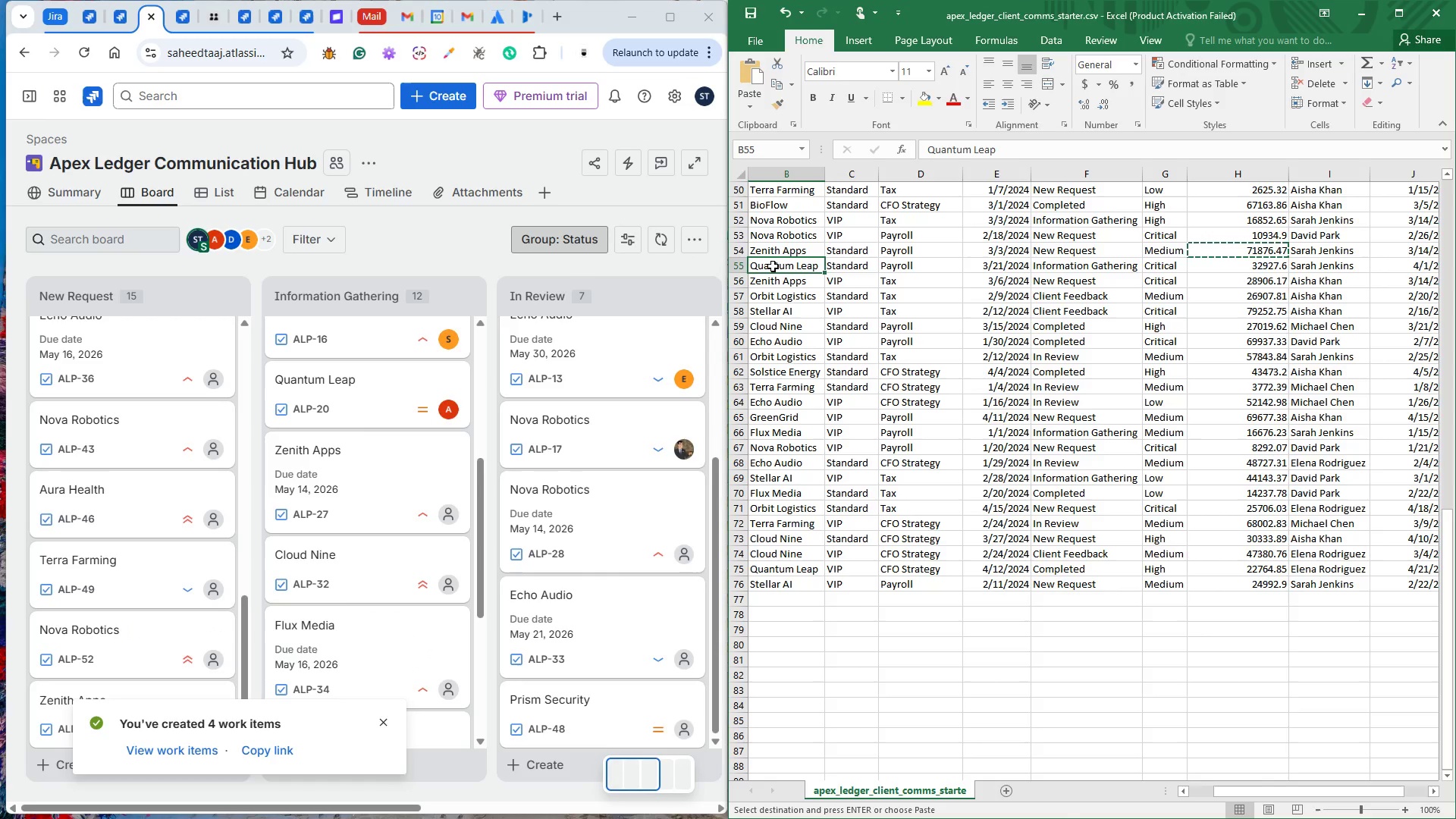 
key(Control+C)
 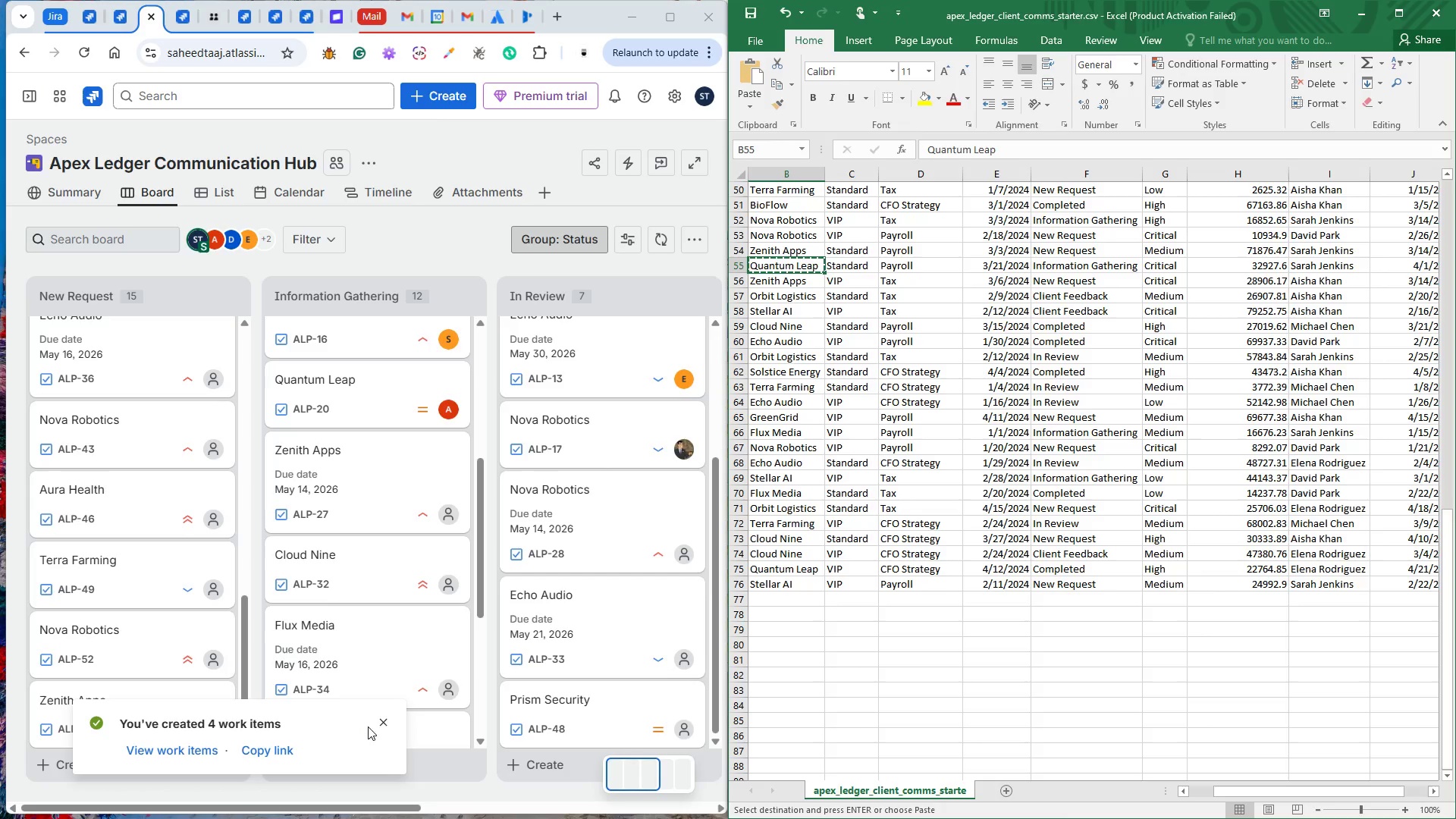 
left_click([383, 720])
 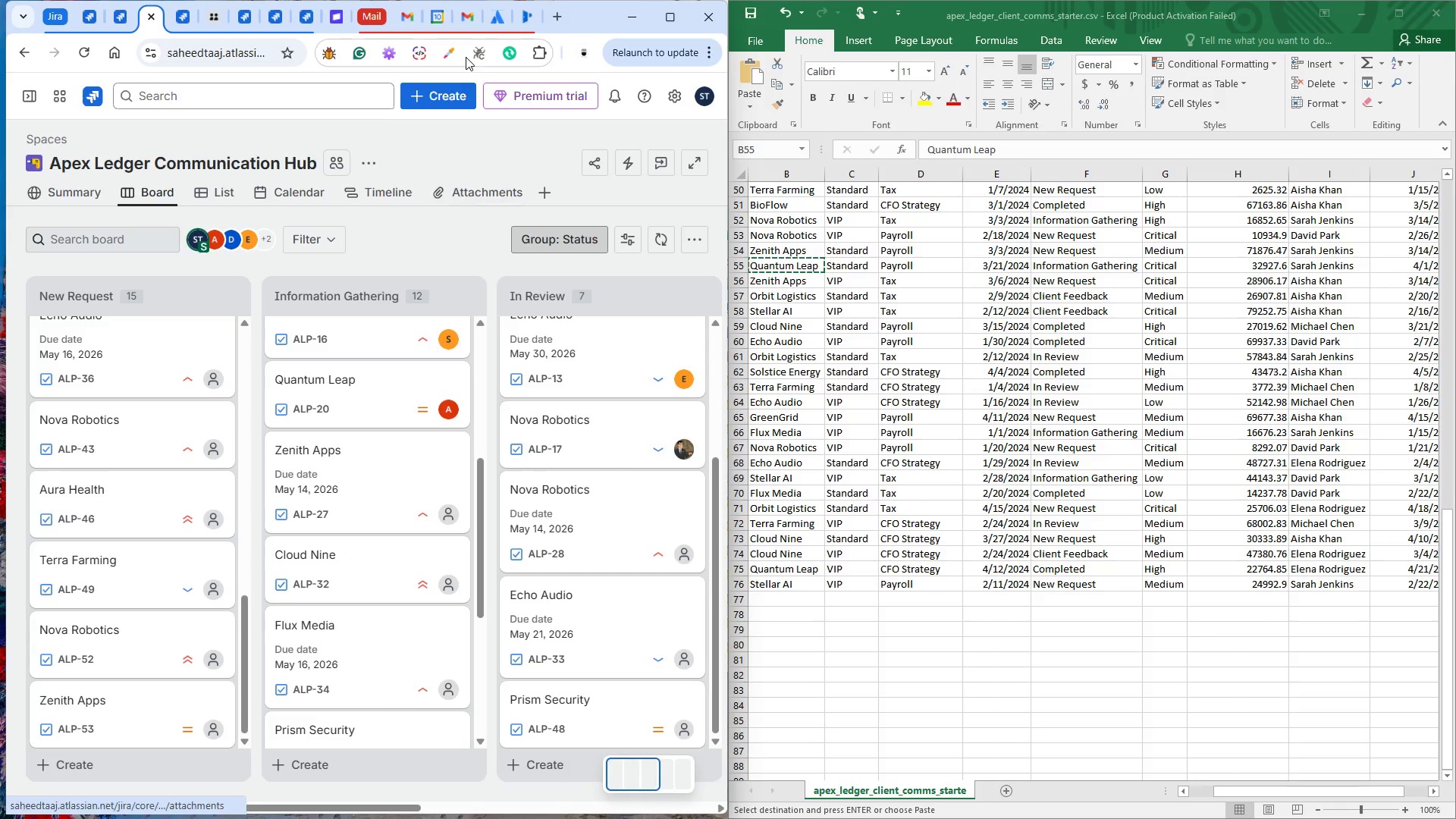 
left_click([448, 87])
 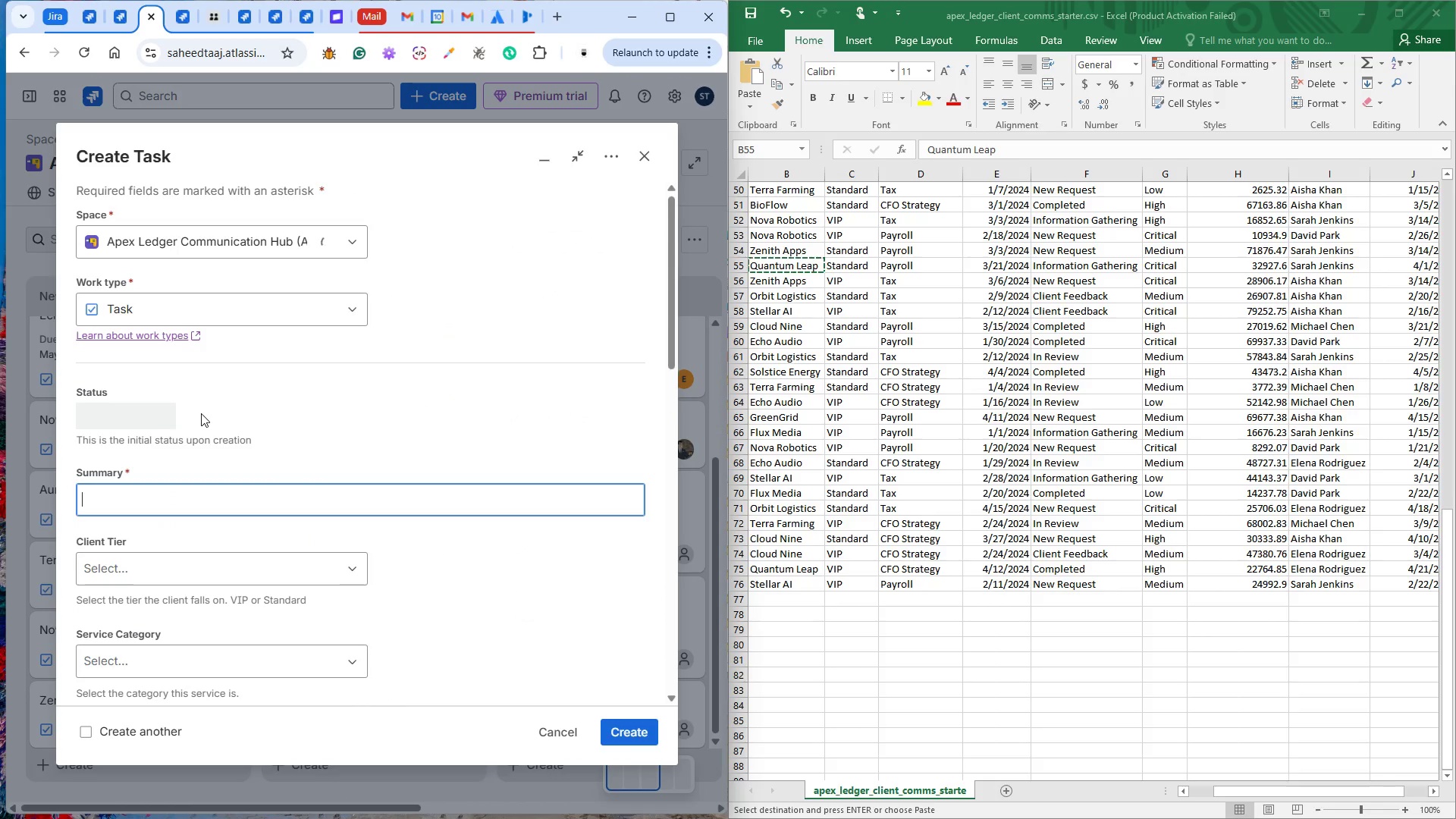 
key(Control+V)
 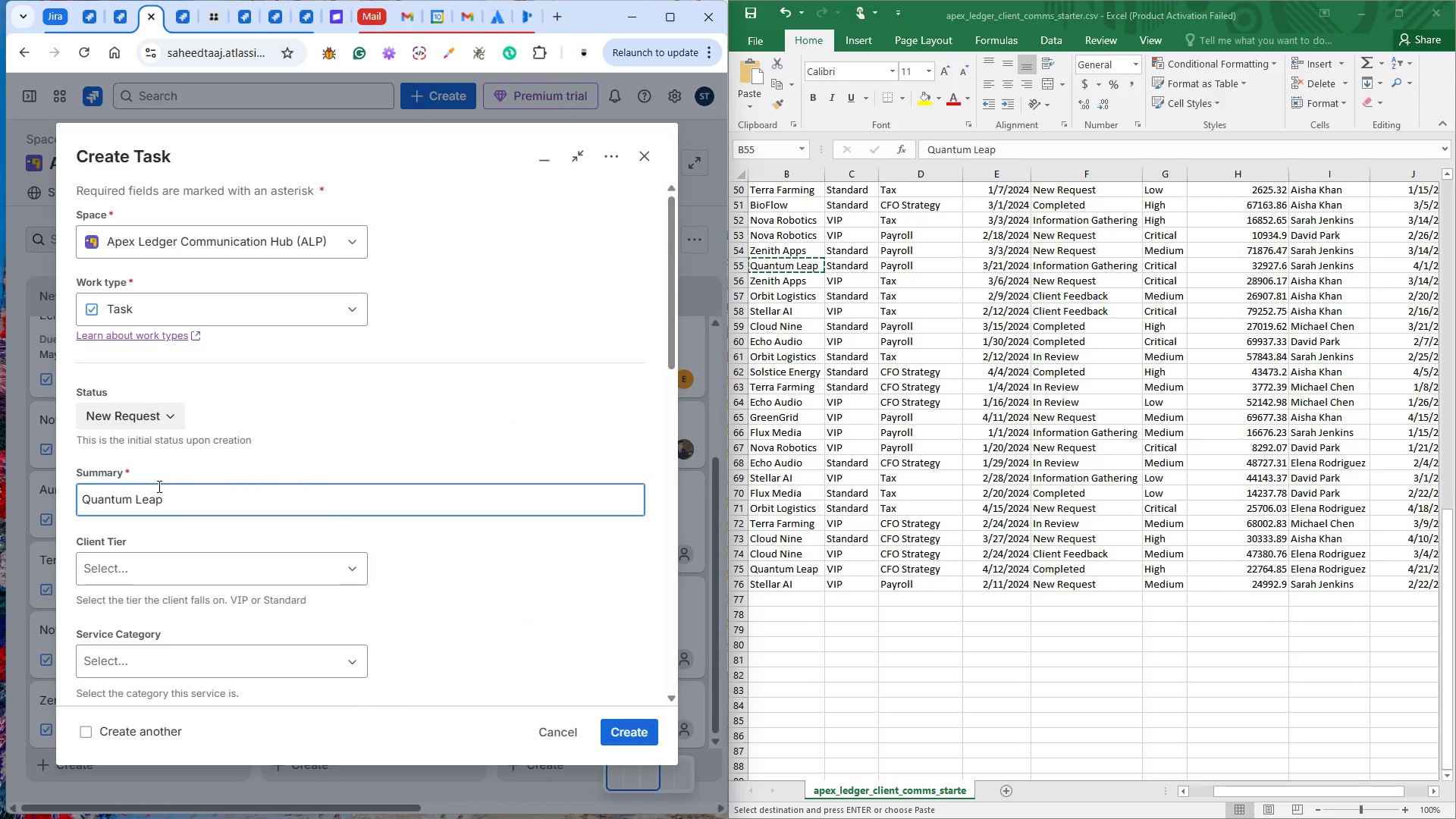 
left_click([121, 414])
 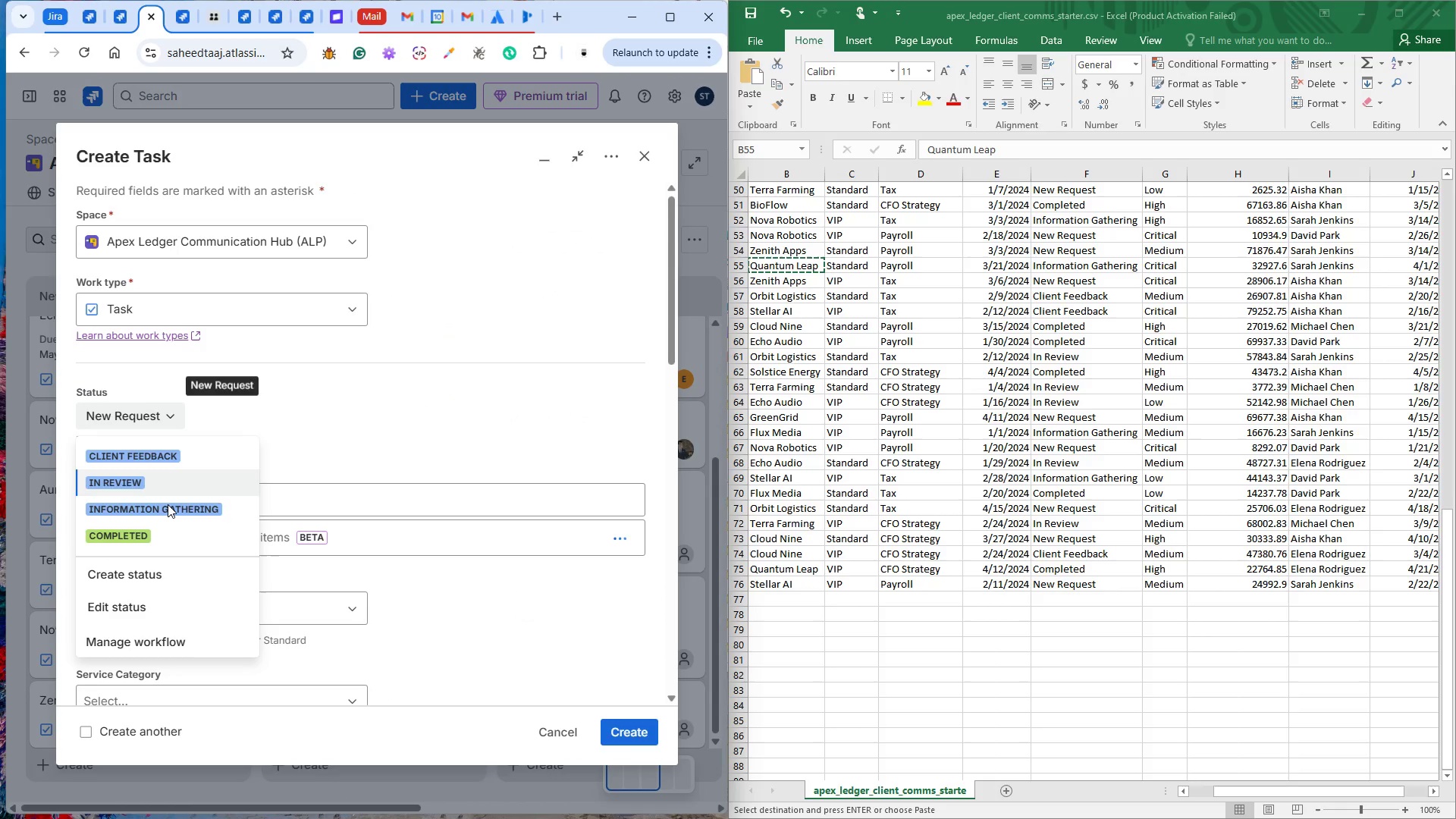 
left_click([168, 505])
 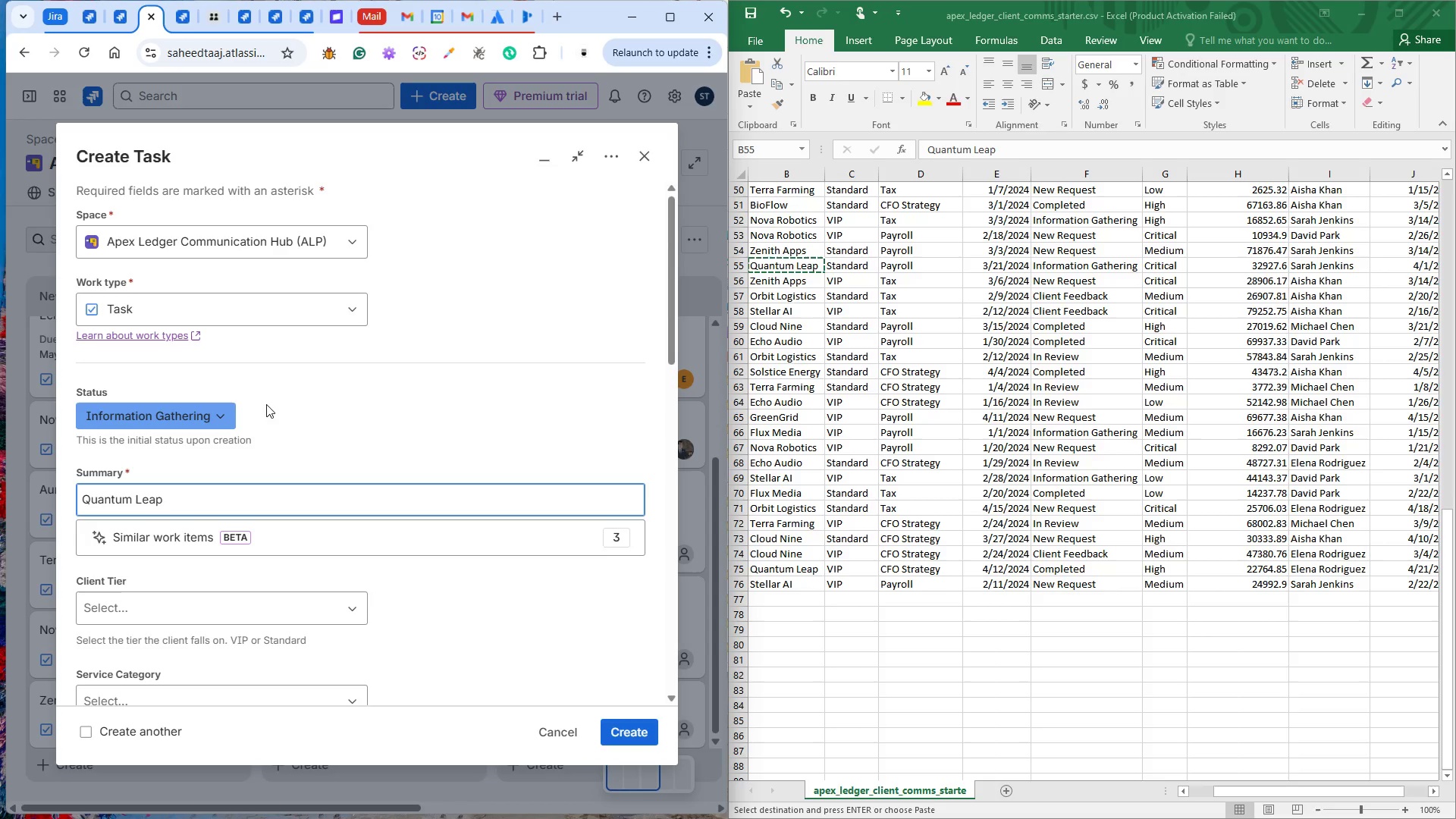 
wait(48.58)
 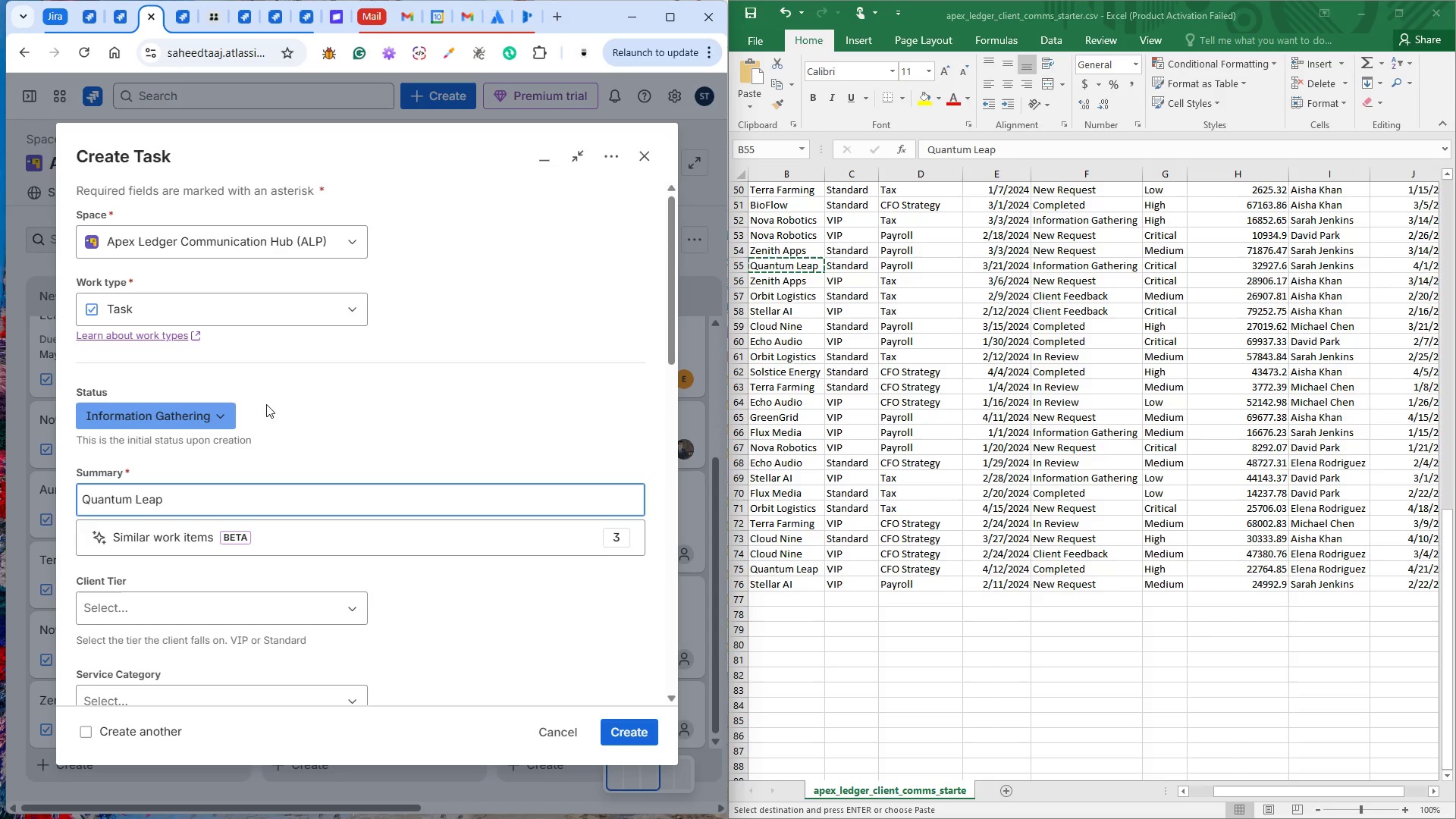 
mouse_move([247, 600])
 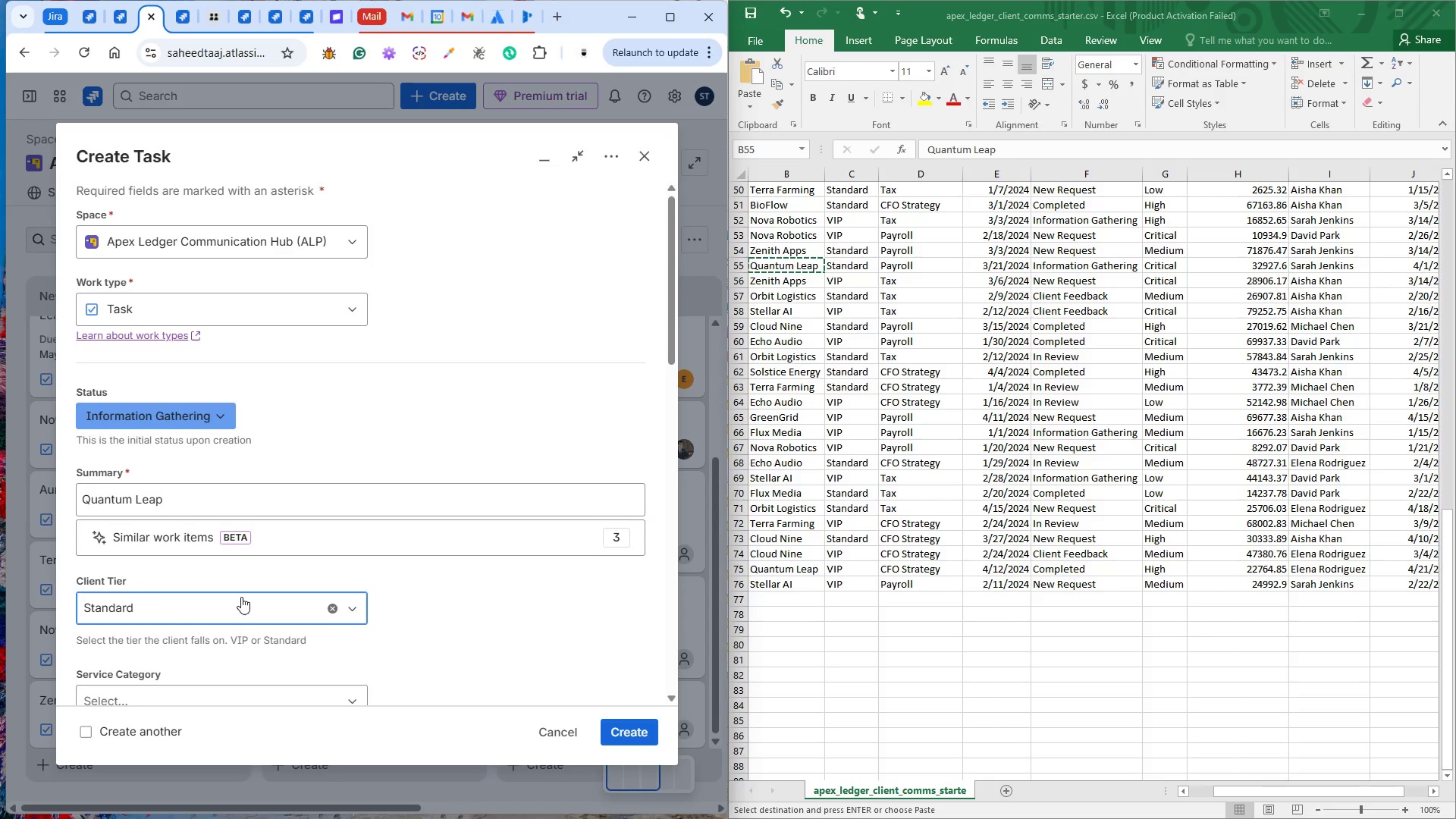 
scroll: coordinate [239, 596], scroll_direction: down, amount: 2.0
 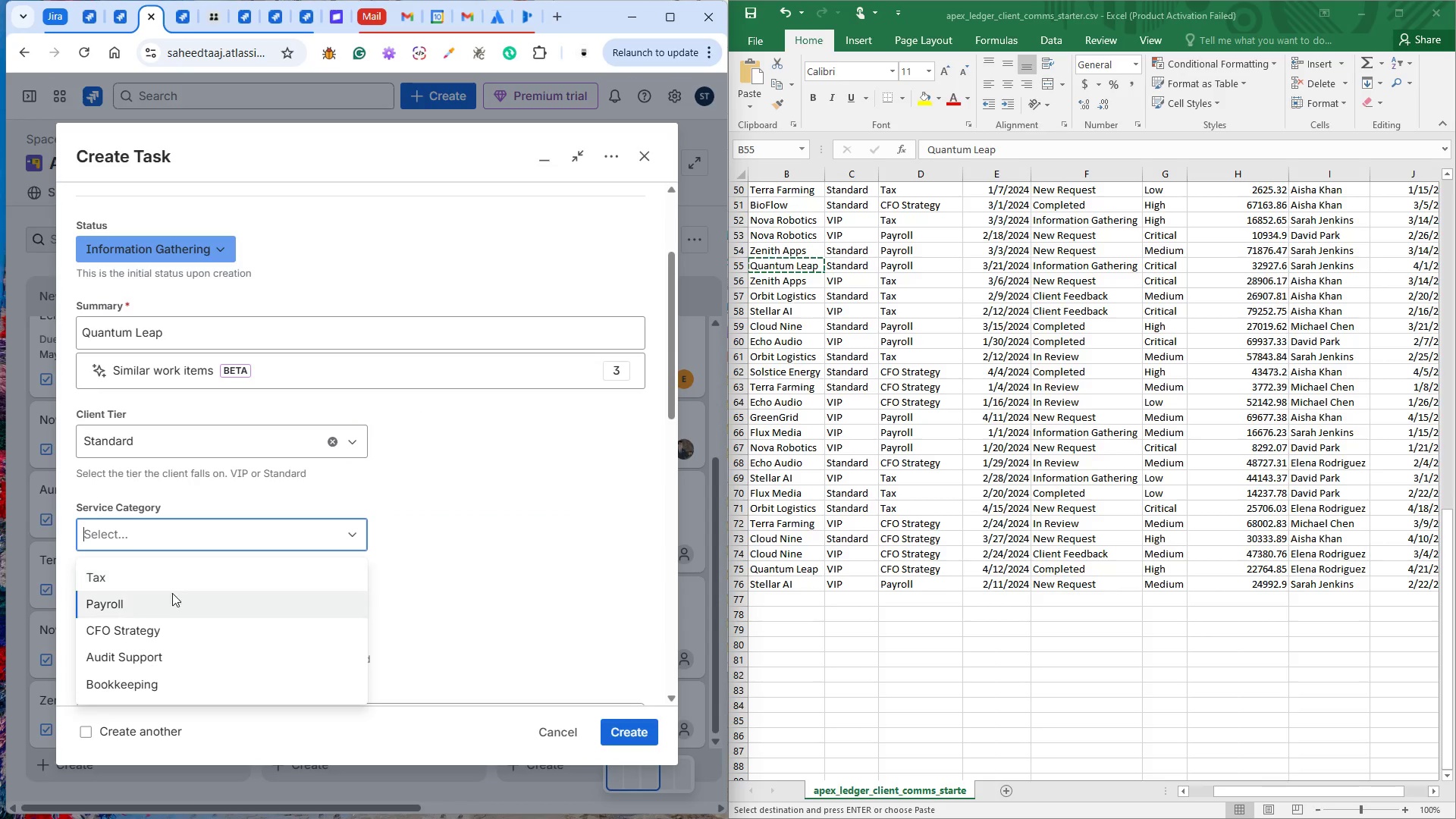 
left_click([154, 607])
 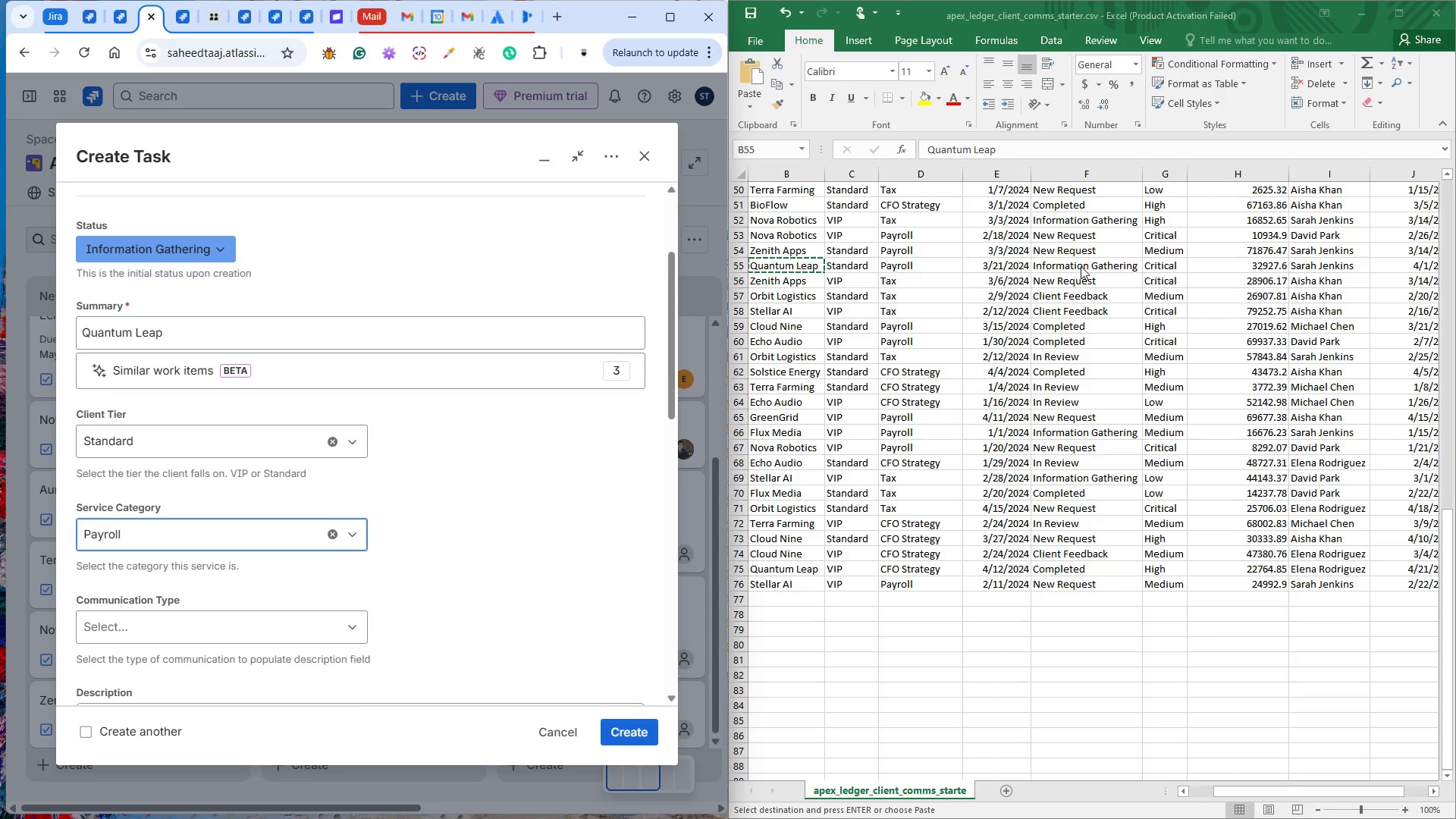 
wait(8.53)
 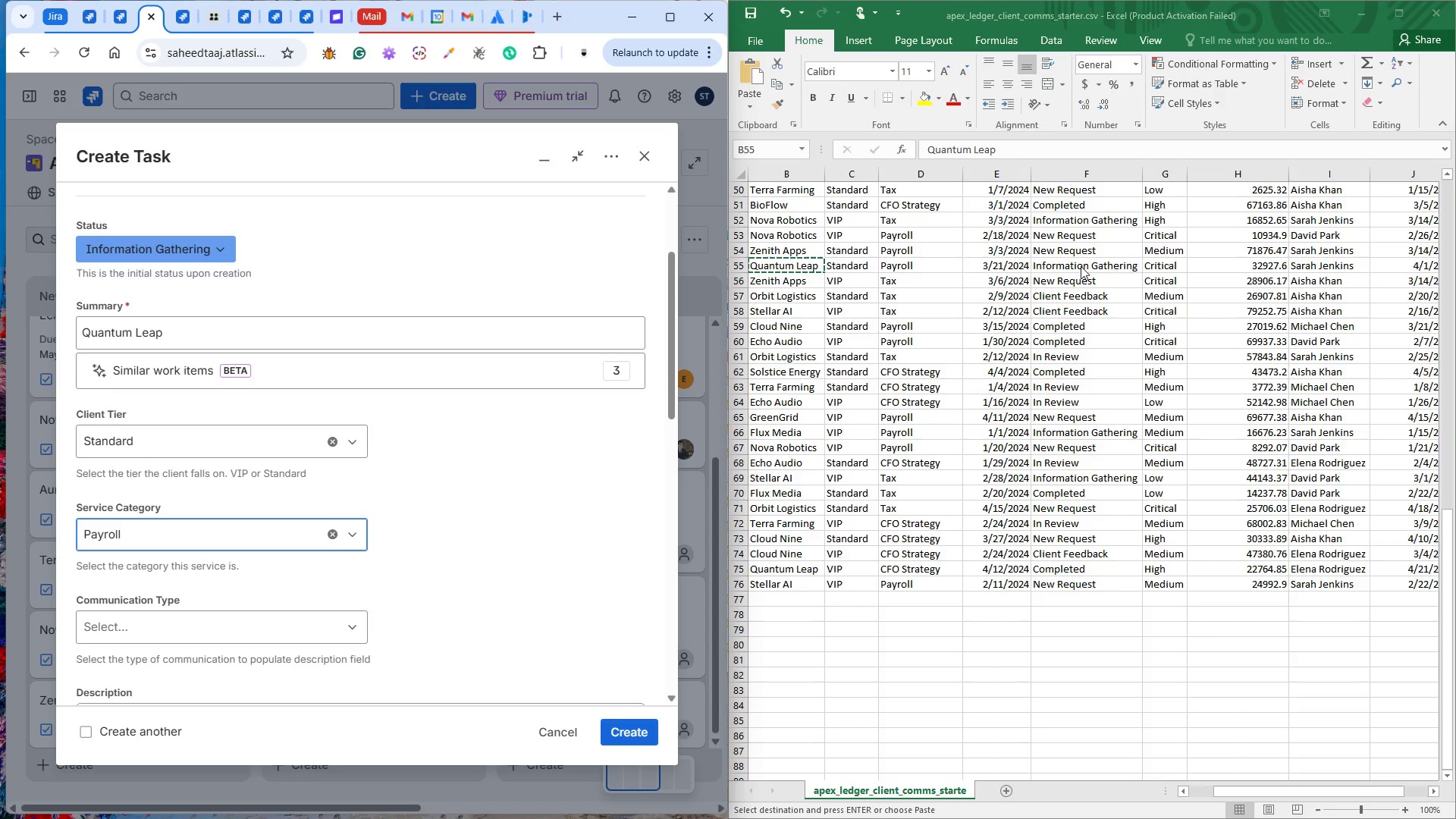 
double_click([1248, 265])
 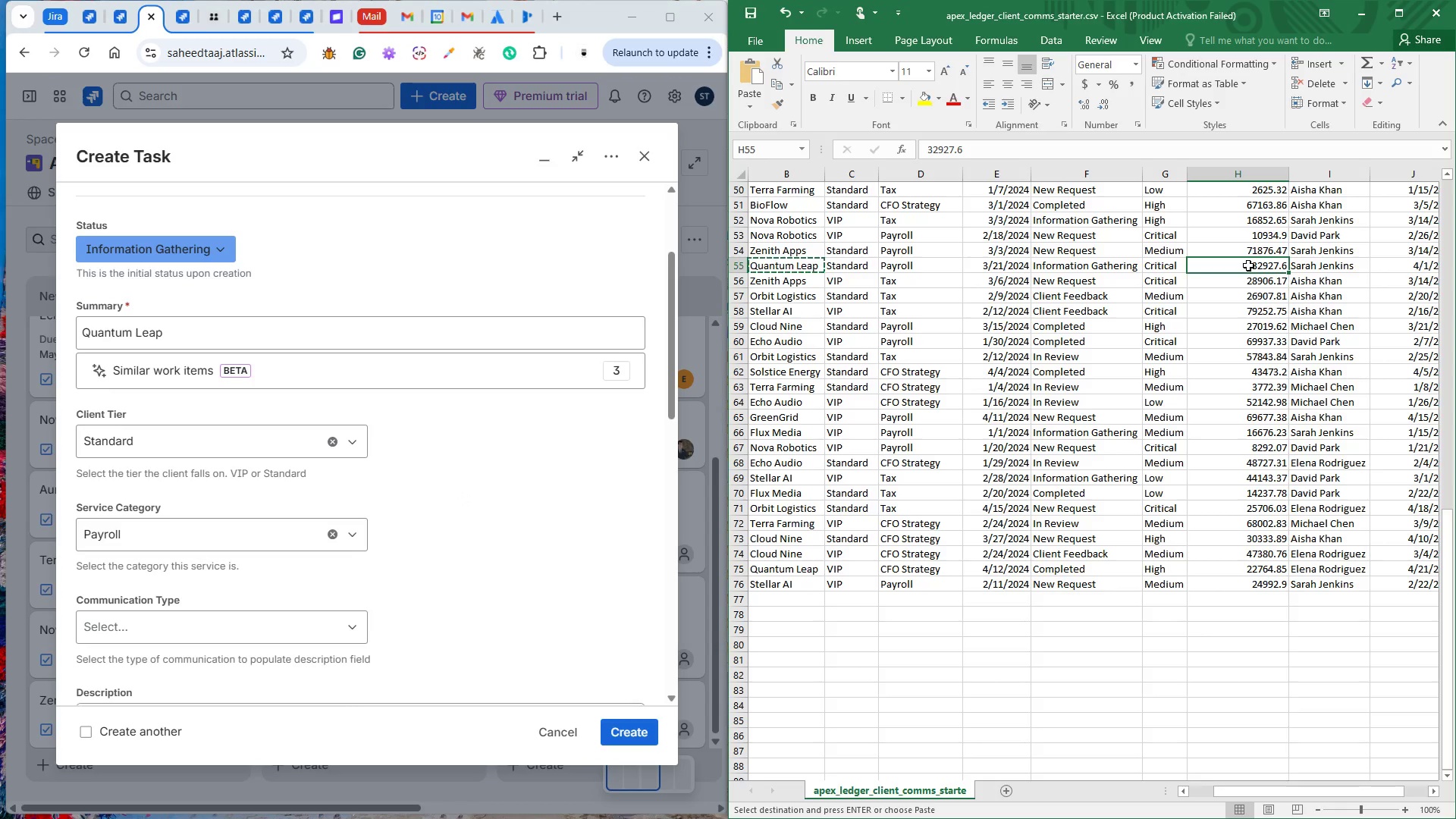 
key(Control+C)
 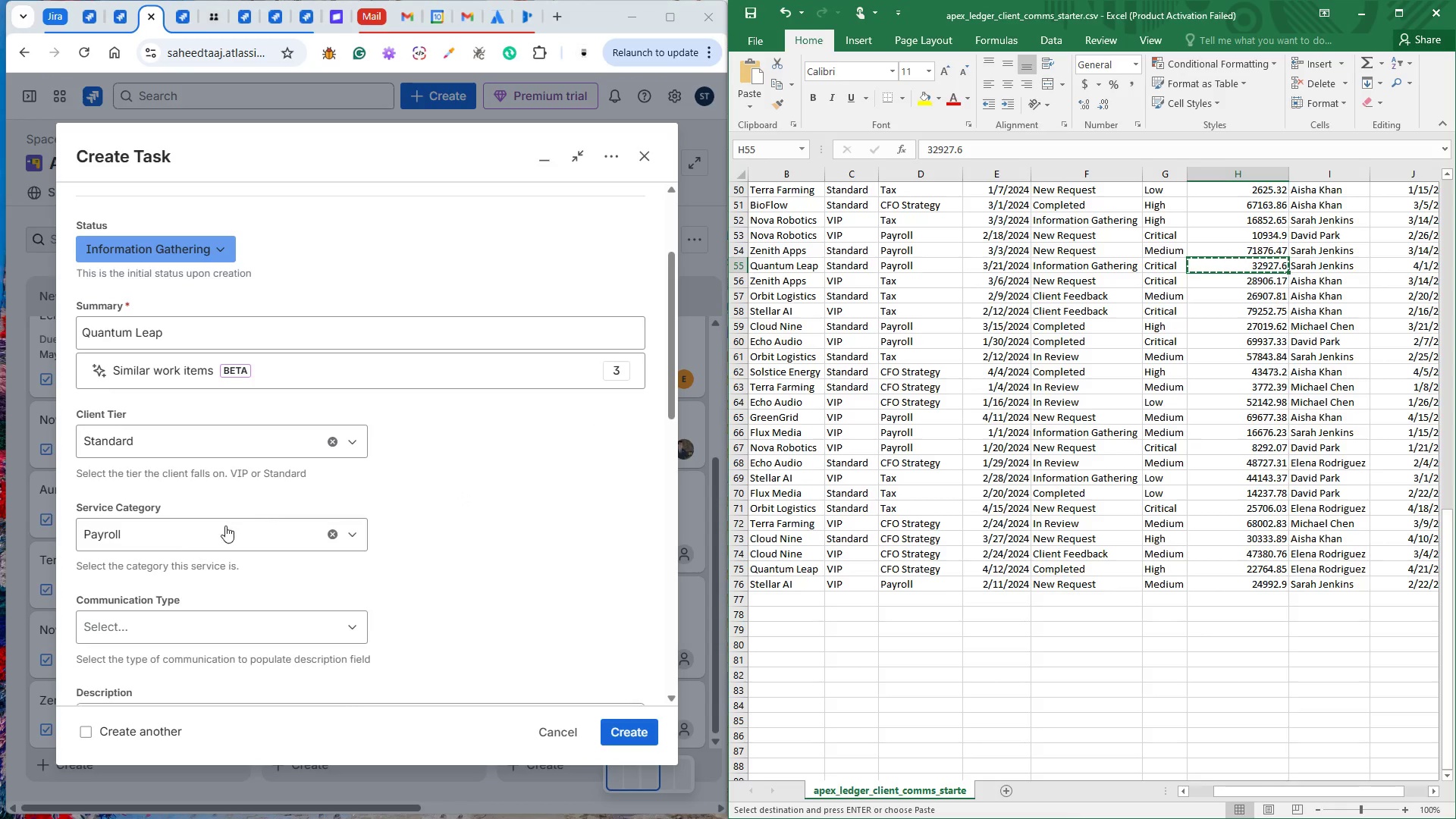 
scroll: coordinate [292, 542], scroll_direction: down, amount: 4.0
 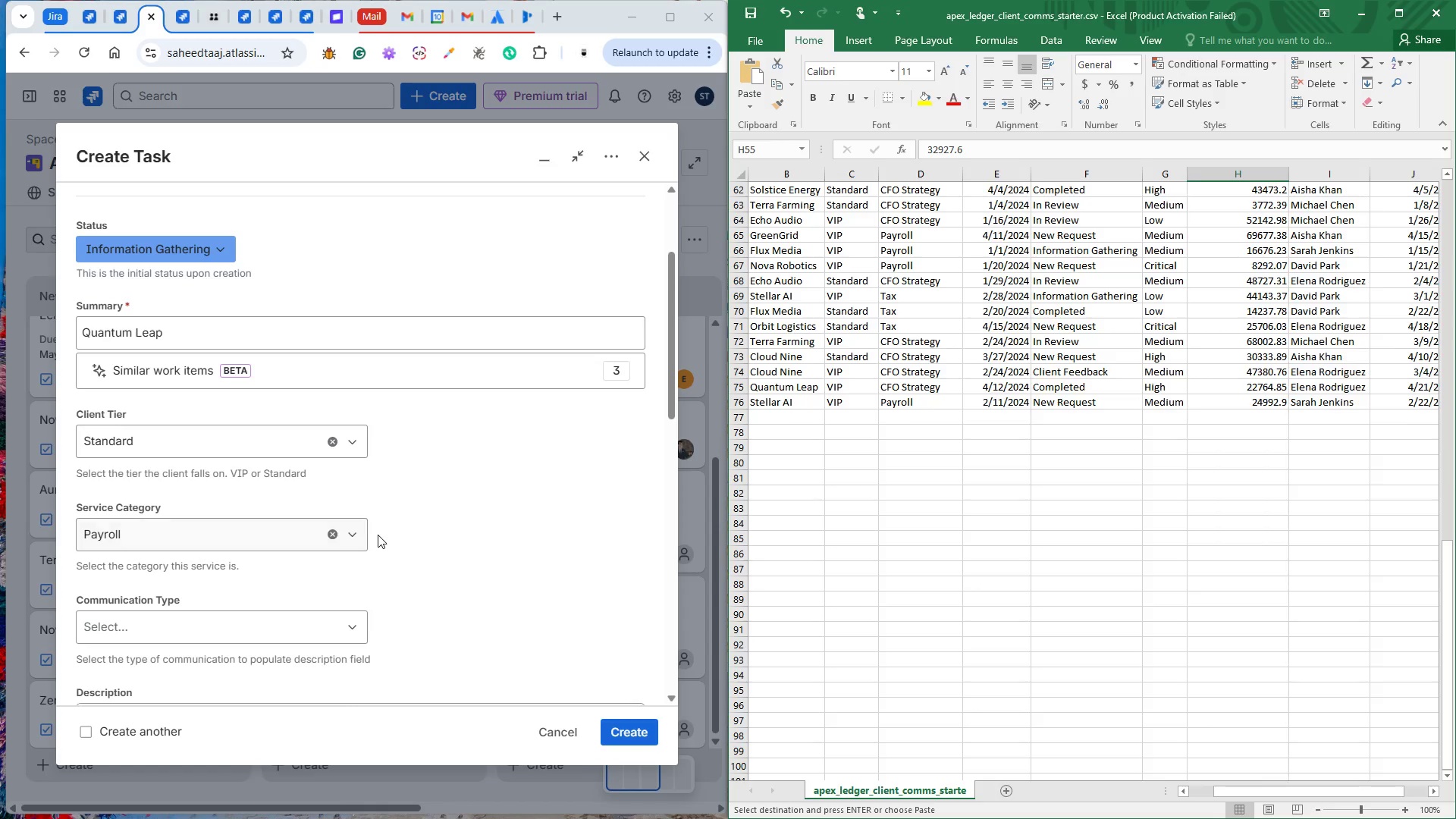 
scroll: coordinate [378, 535], scroll_direction: up, amount: 4.0
 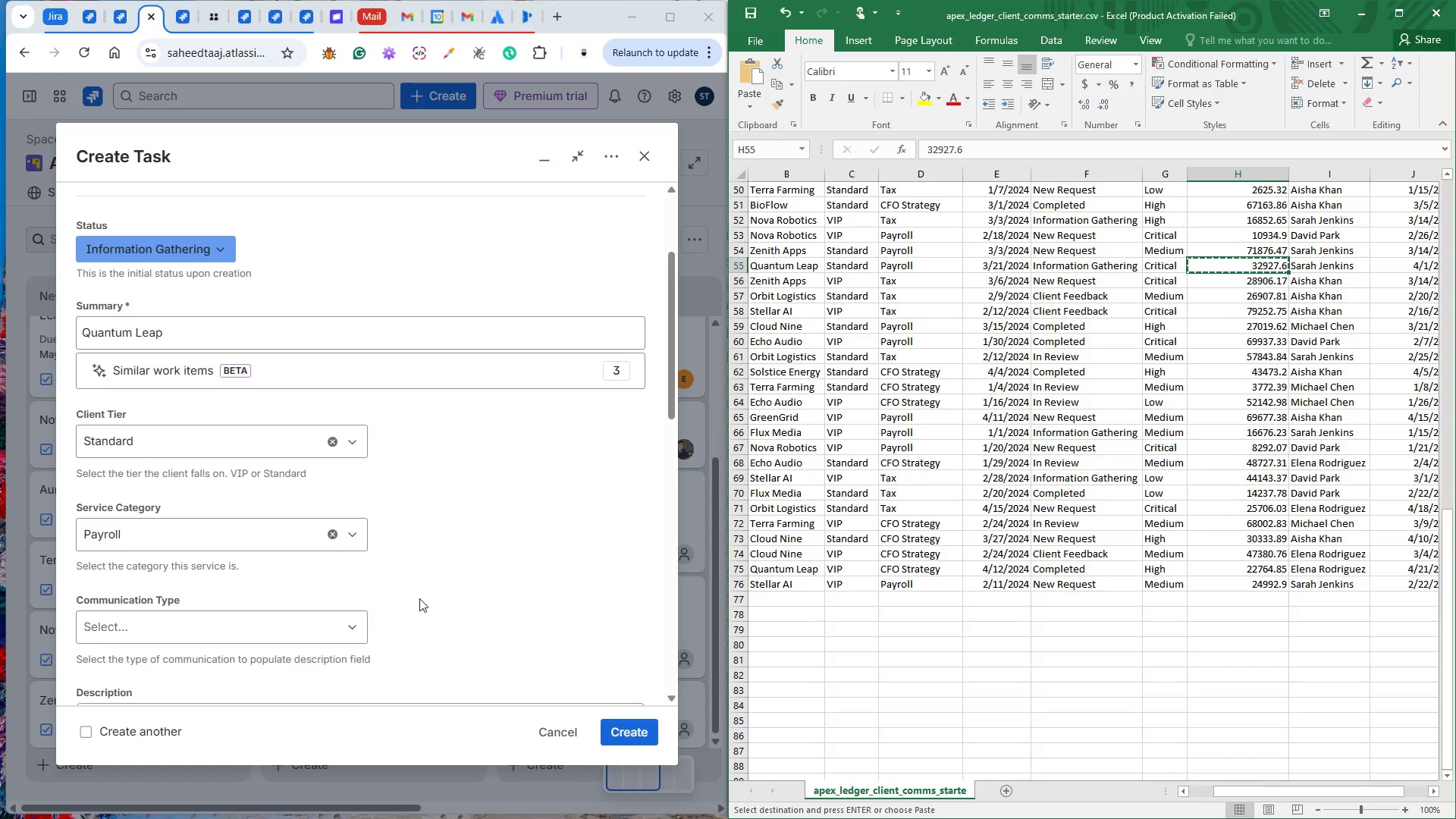 
left_click([472, 585])
 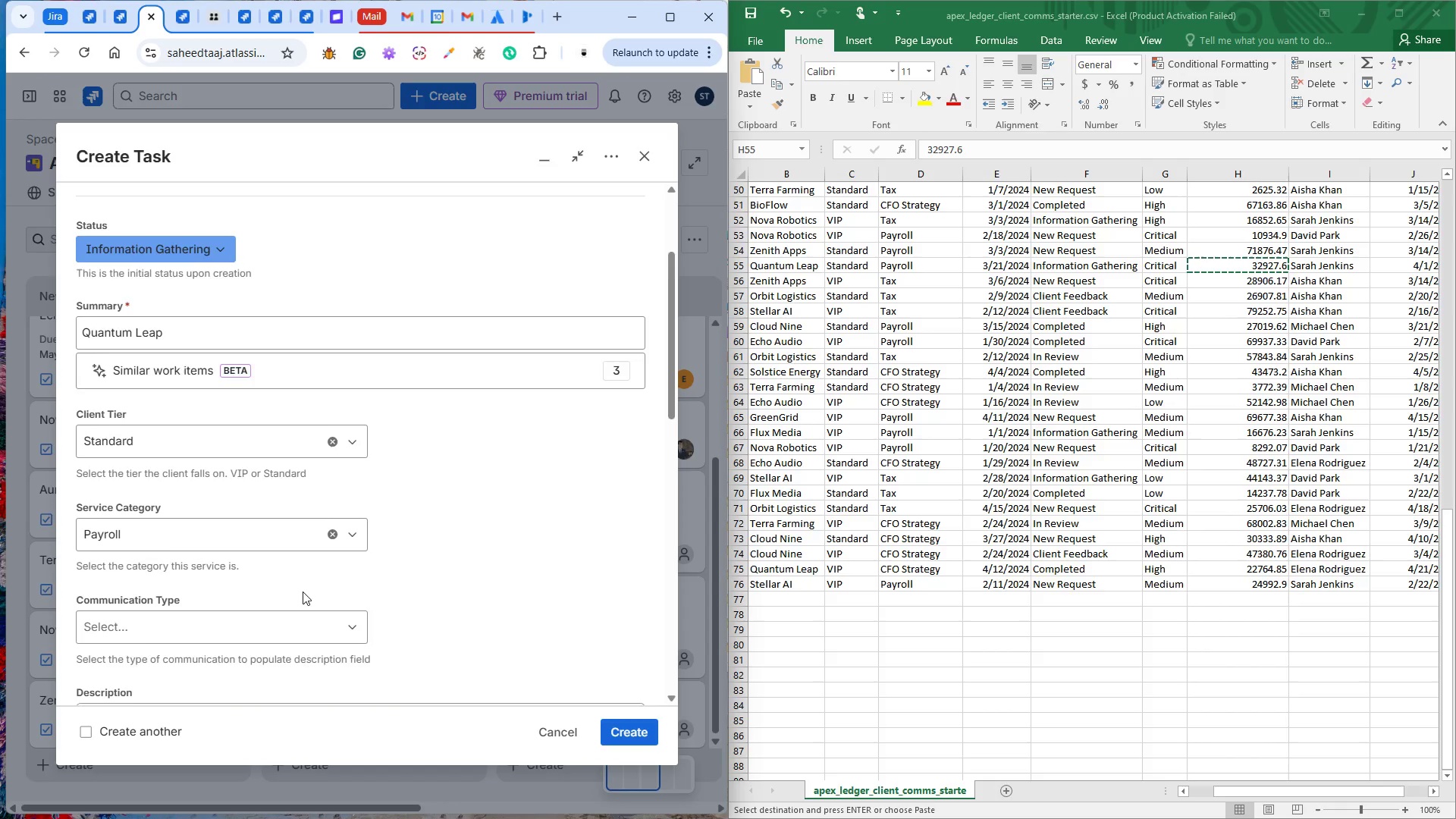 
scroll: coordinate [284, 576], scroll_direction: down, amount: 5.0
 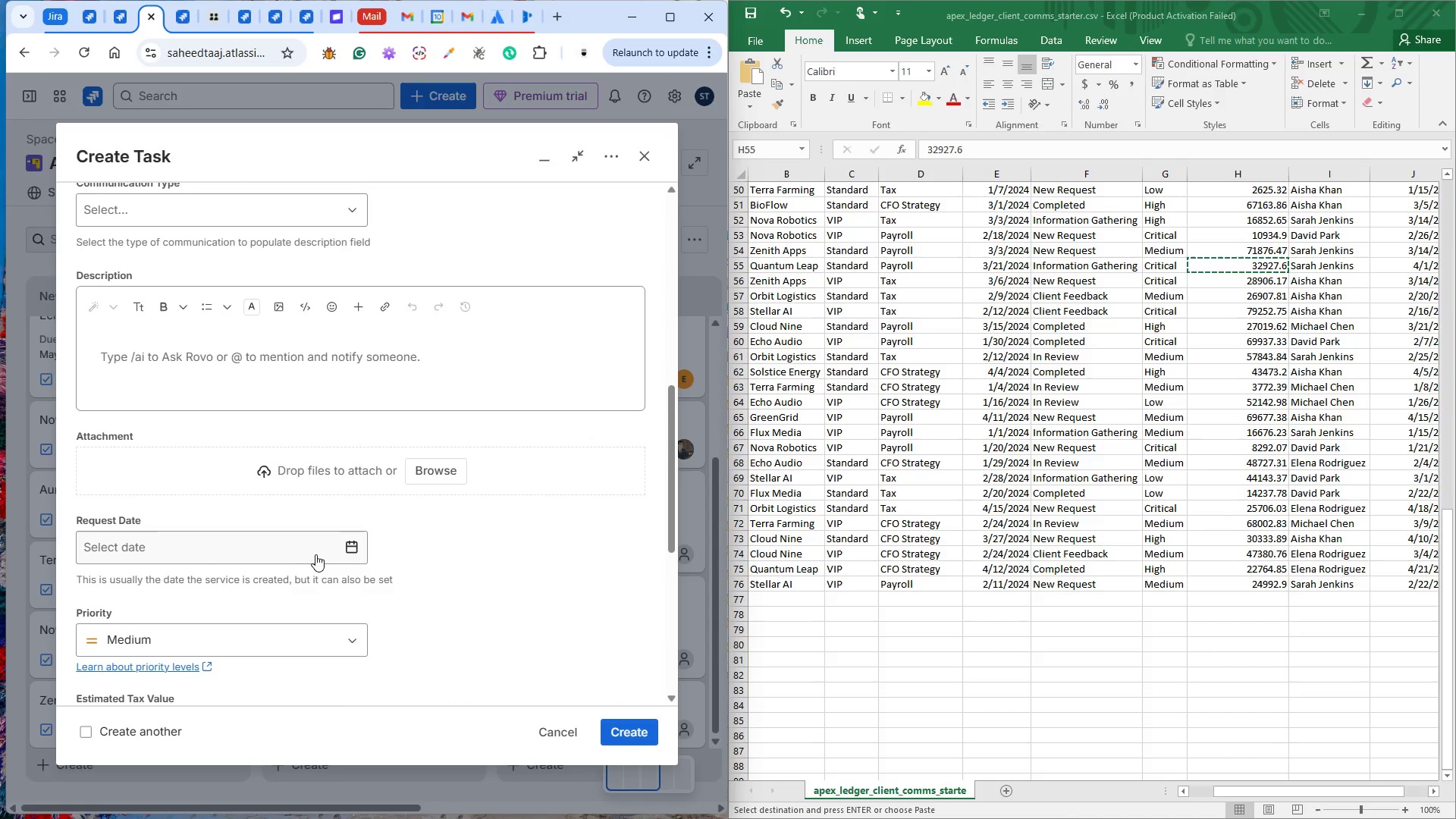 
left_click([345, 554])
 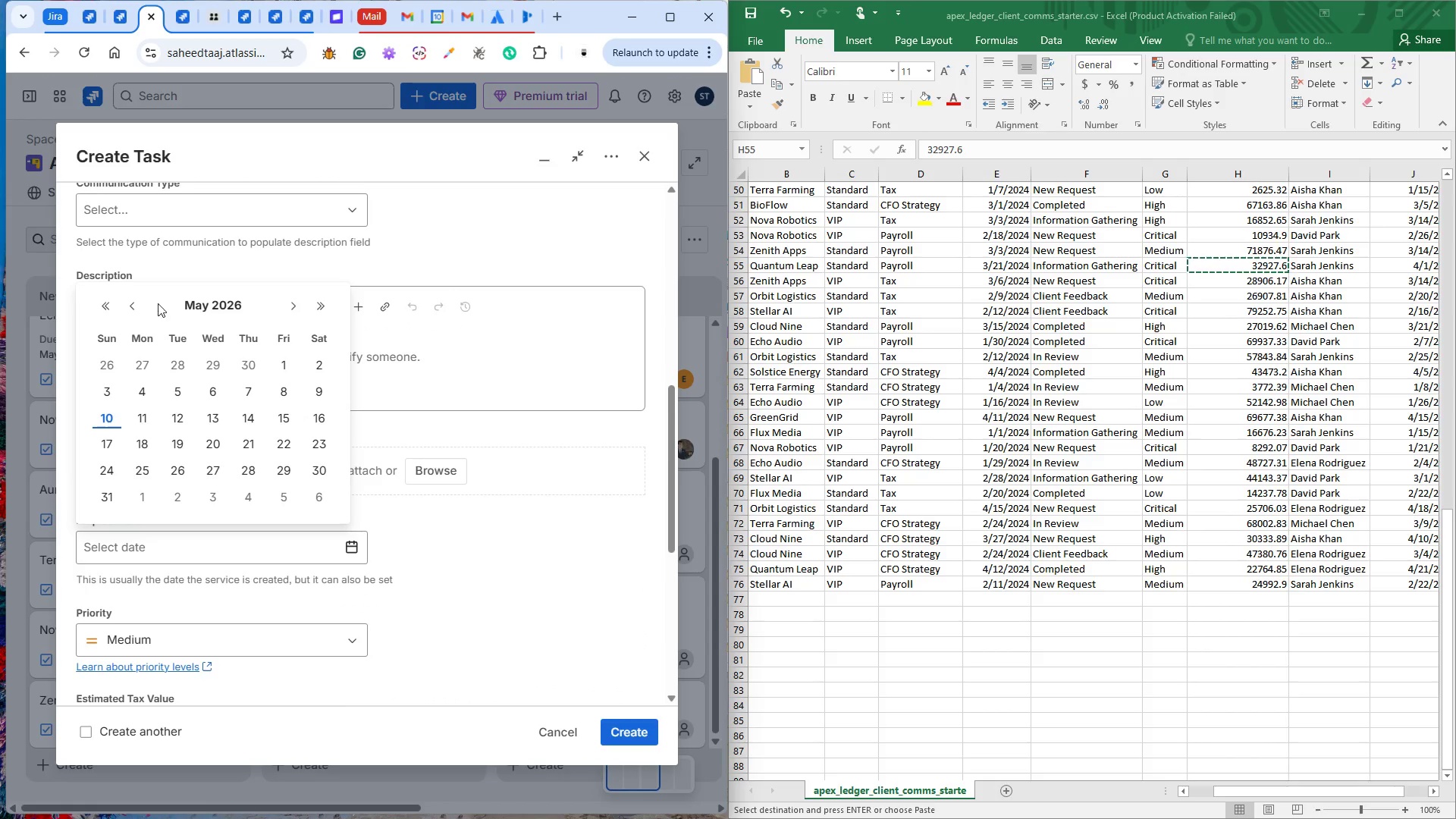 
left_click([134, 307])
 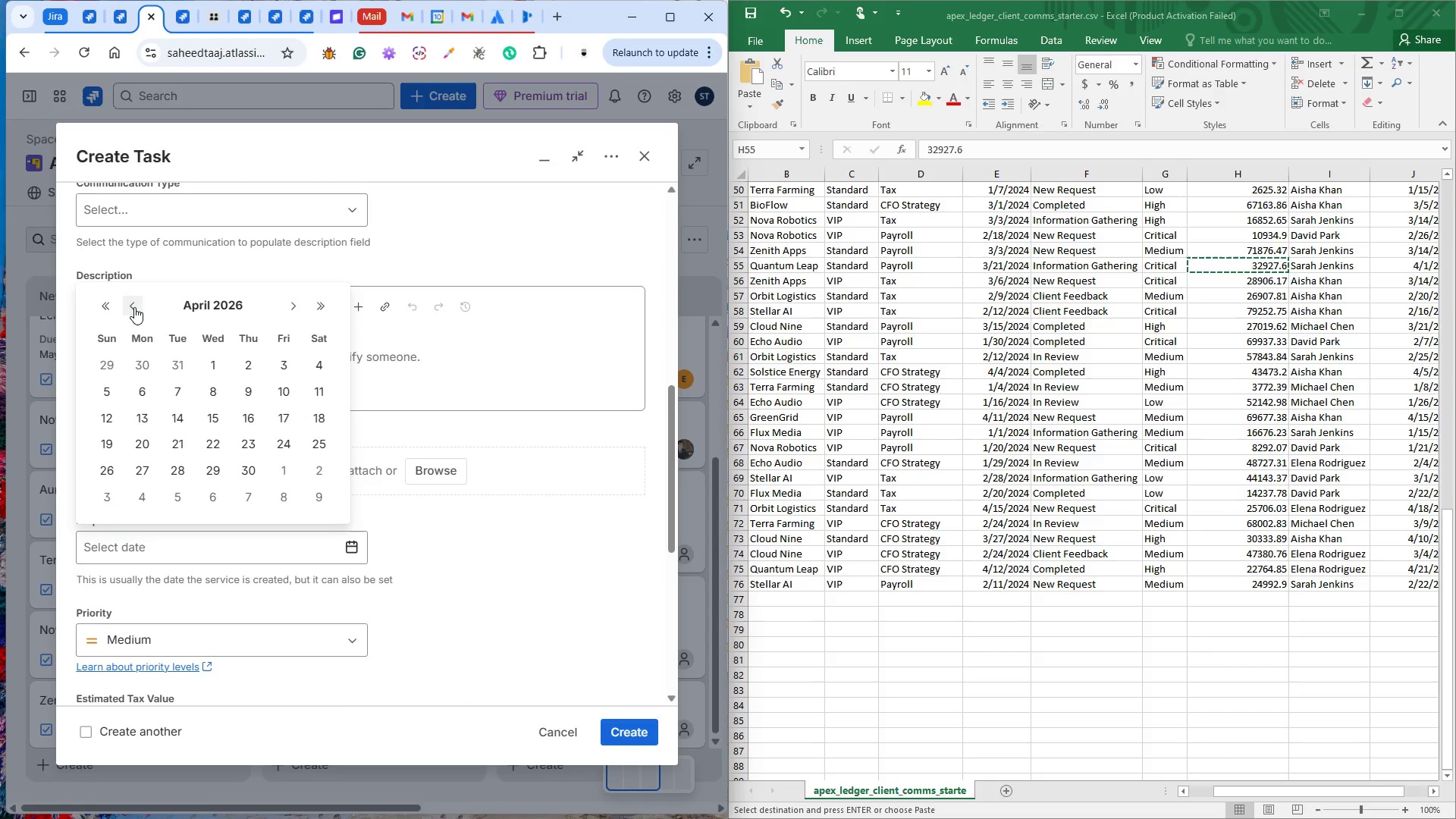 
left_click([134, 307])
 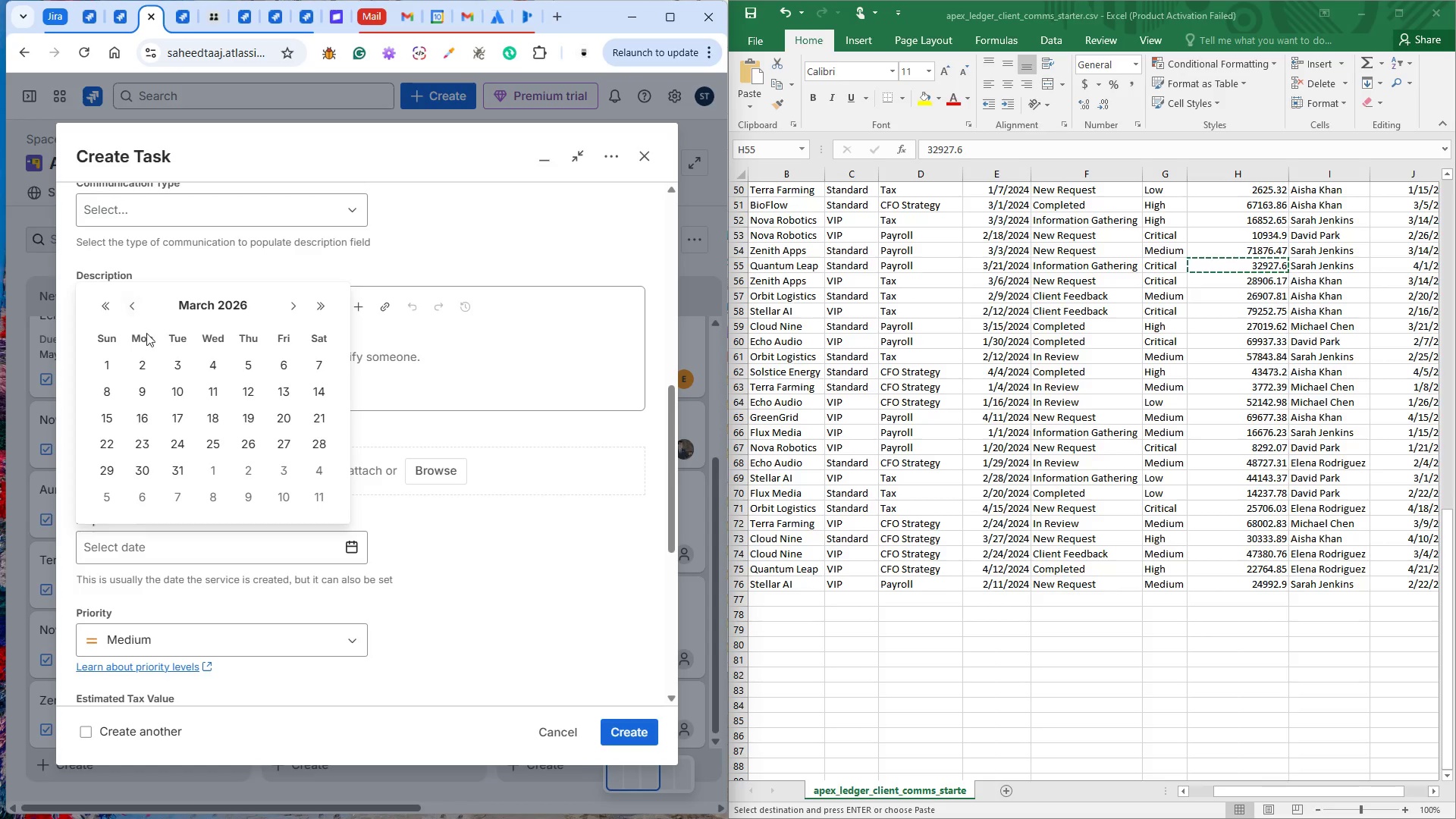 
wait(5.84)
 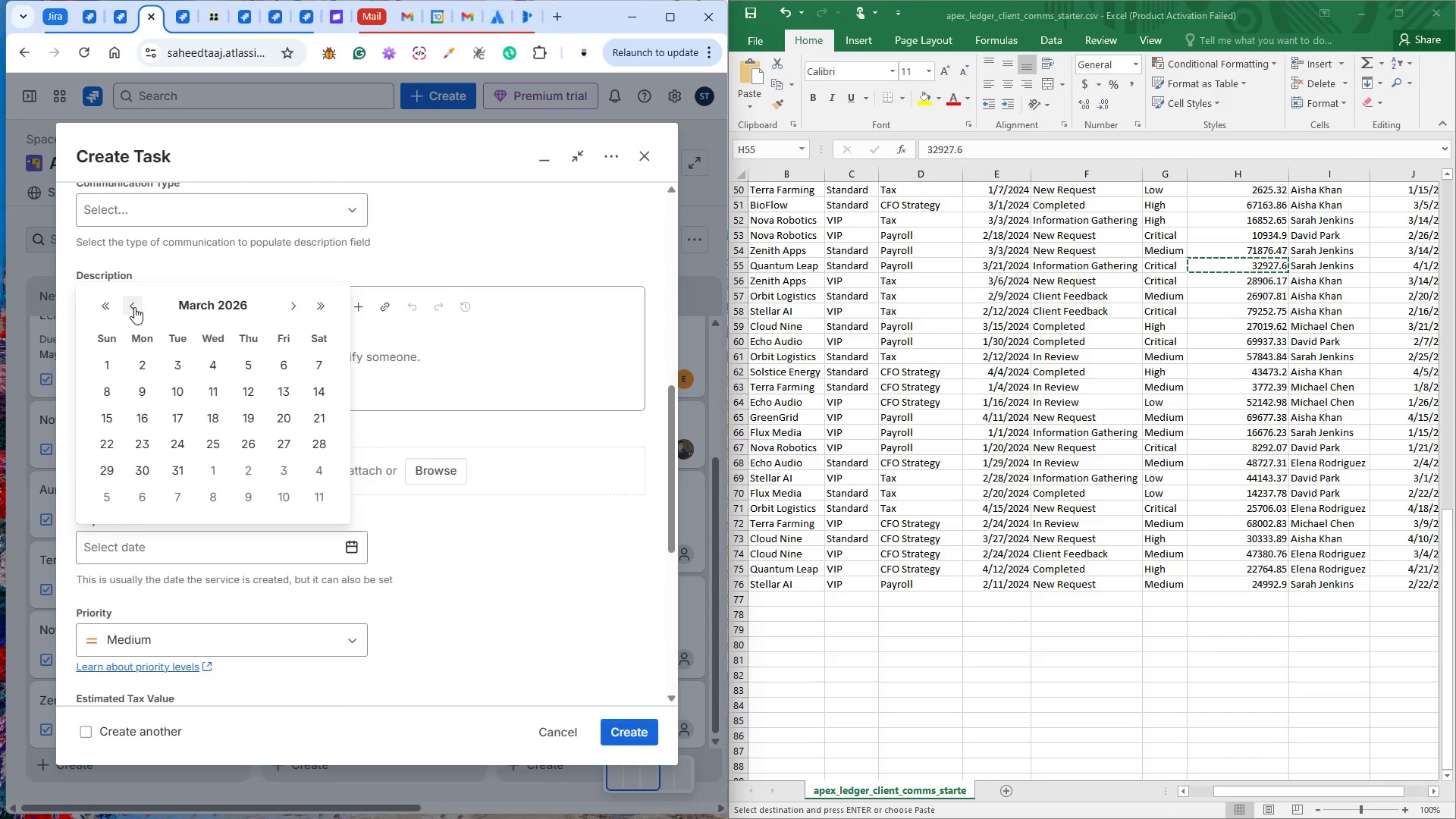 
left_click([322, 418])
 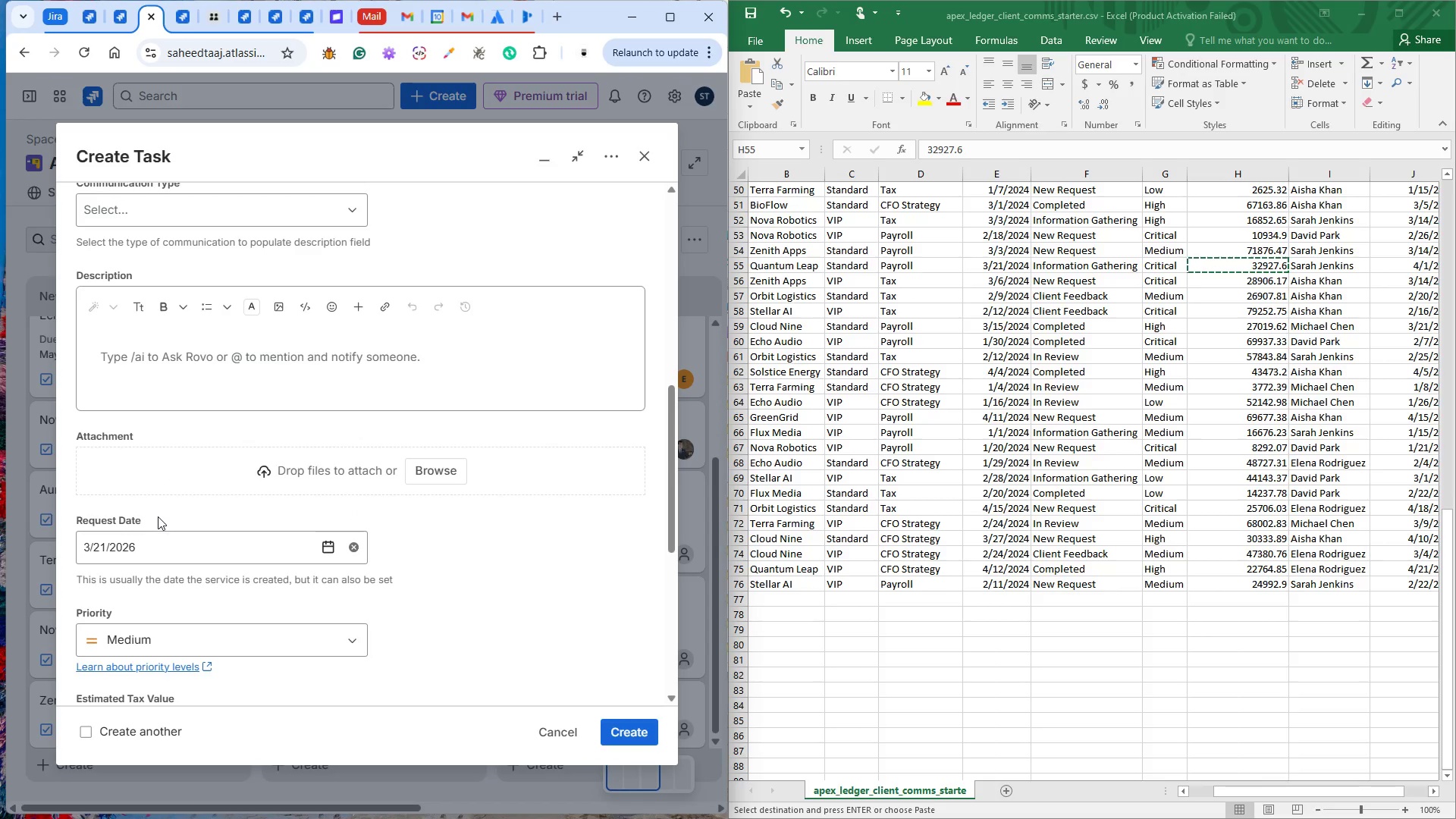 
scroll: coordinate [169, 517], scroll_direction: down, amount: 2.0
 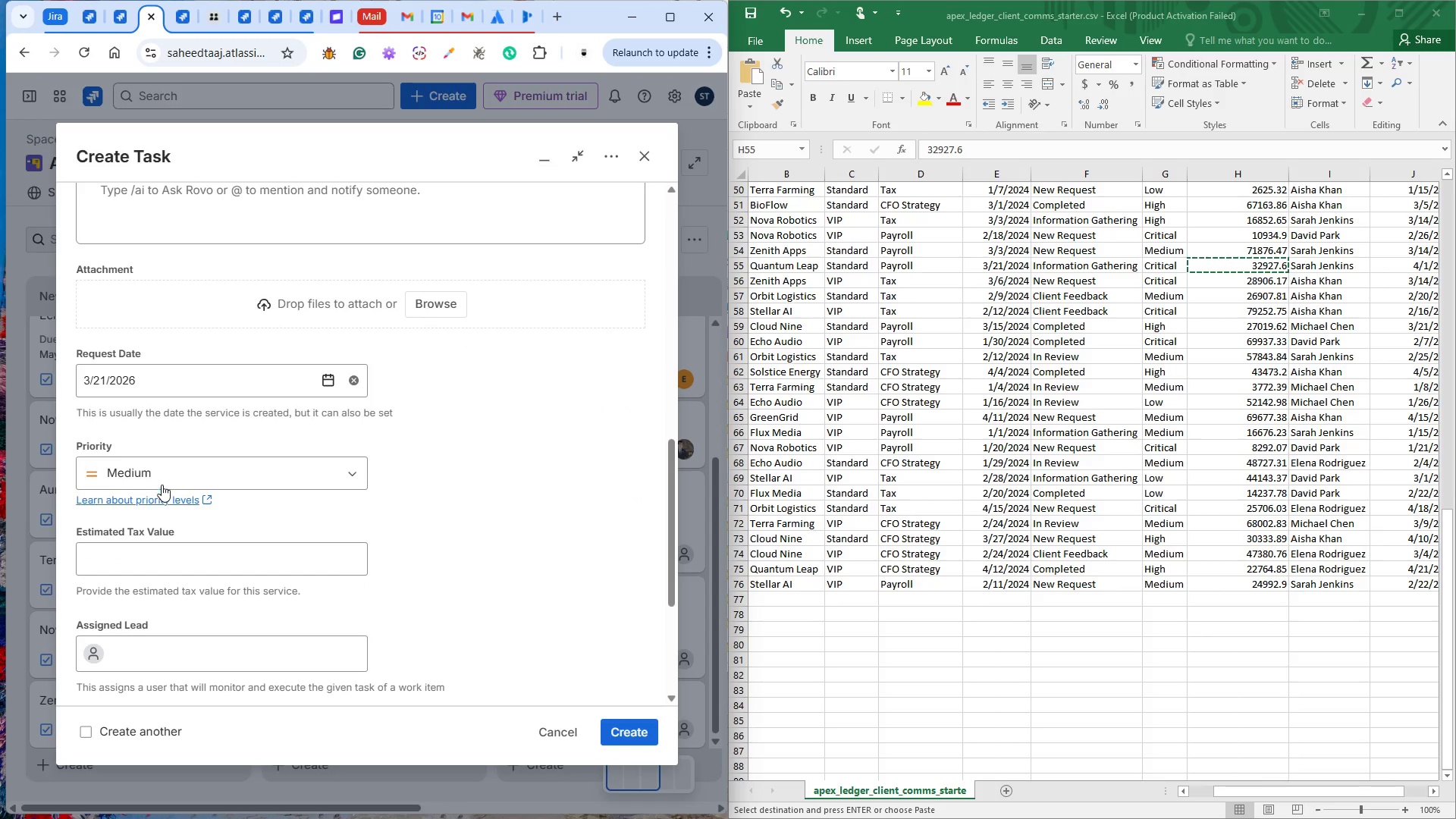 
left_click([157, 472])
 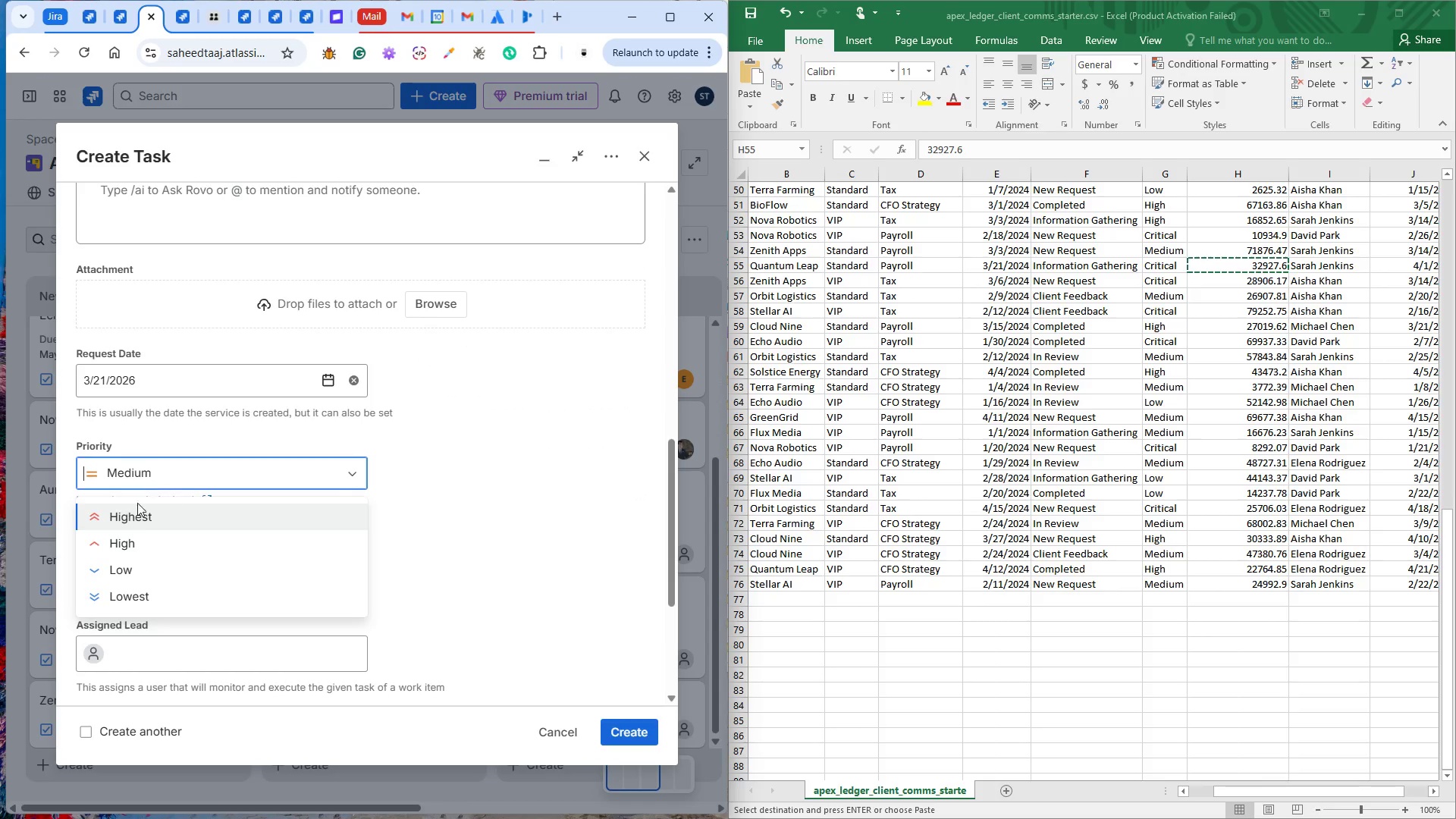 
left_click([133, 512])
 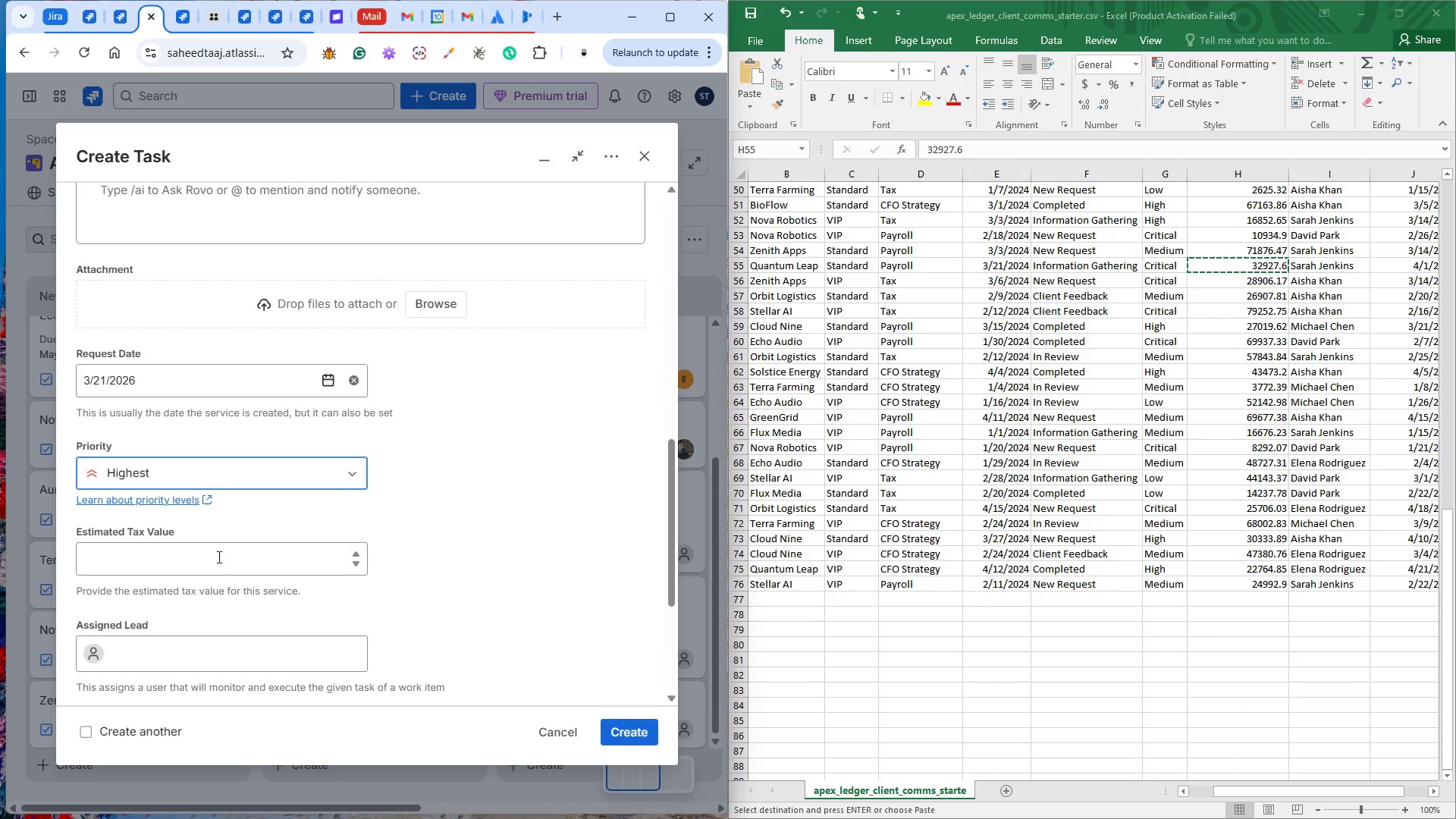 
left_click([208, 558])
 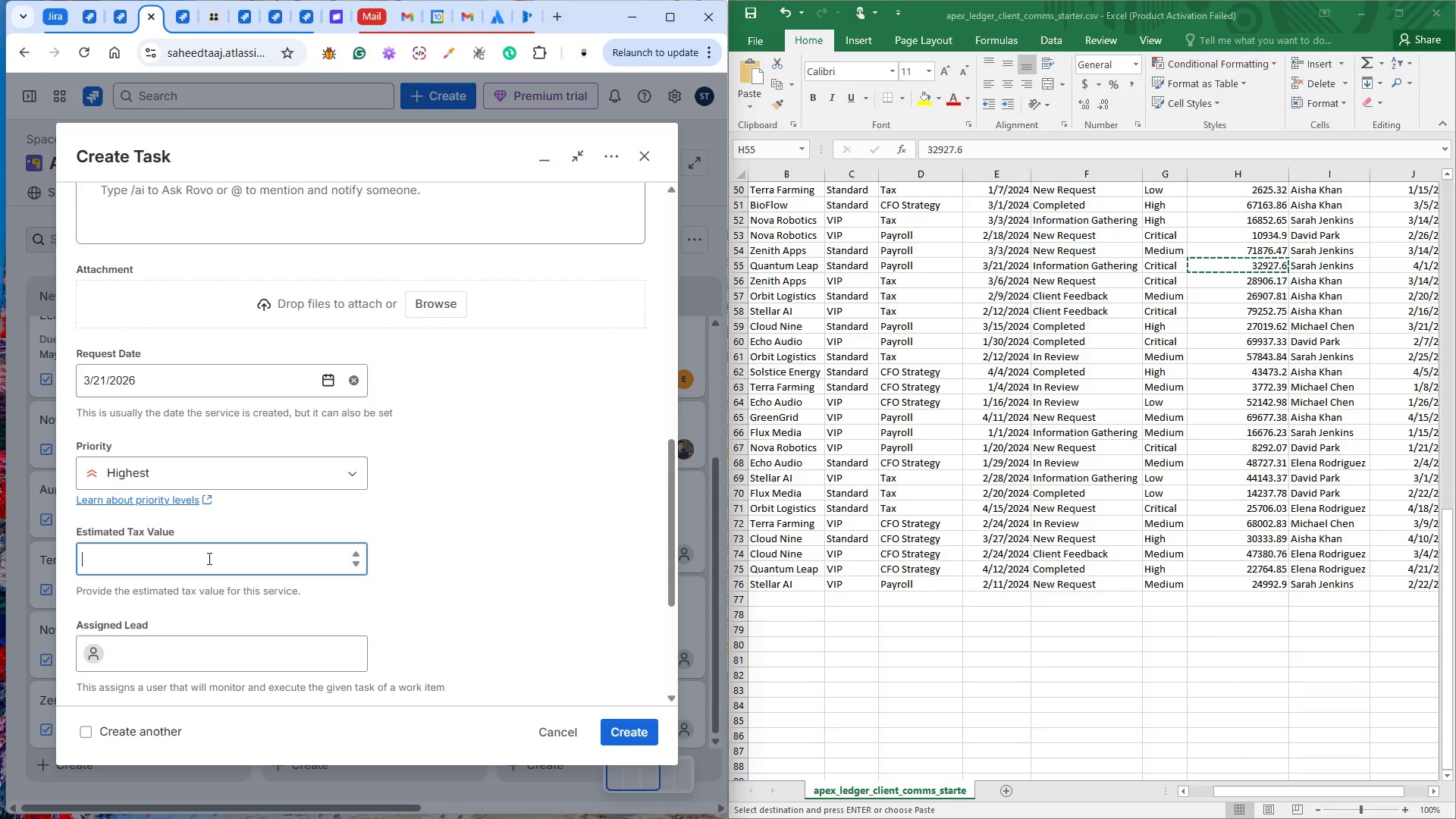 
key(Control+V)
 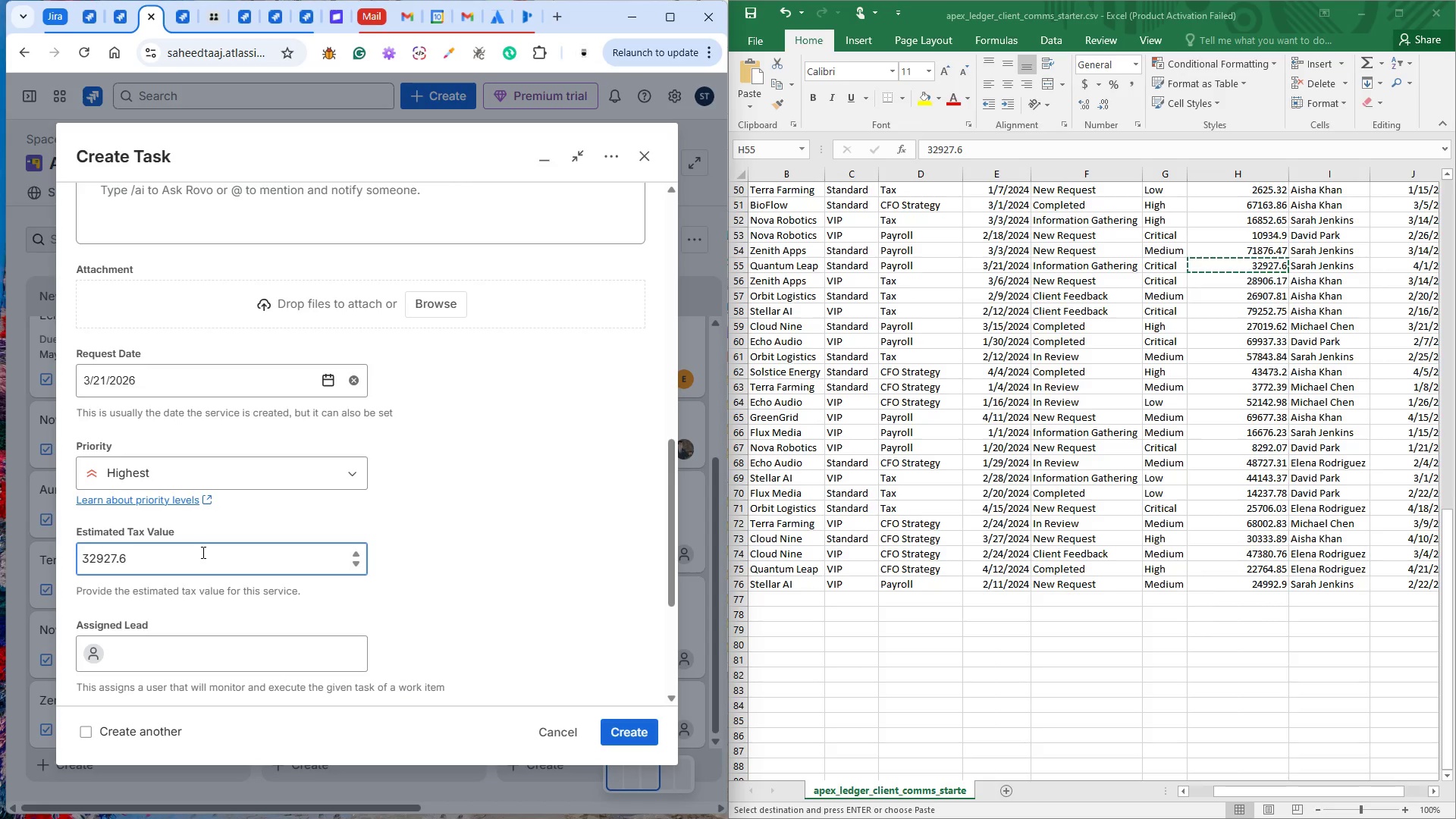 
key(Control+ControlLeft)
 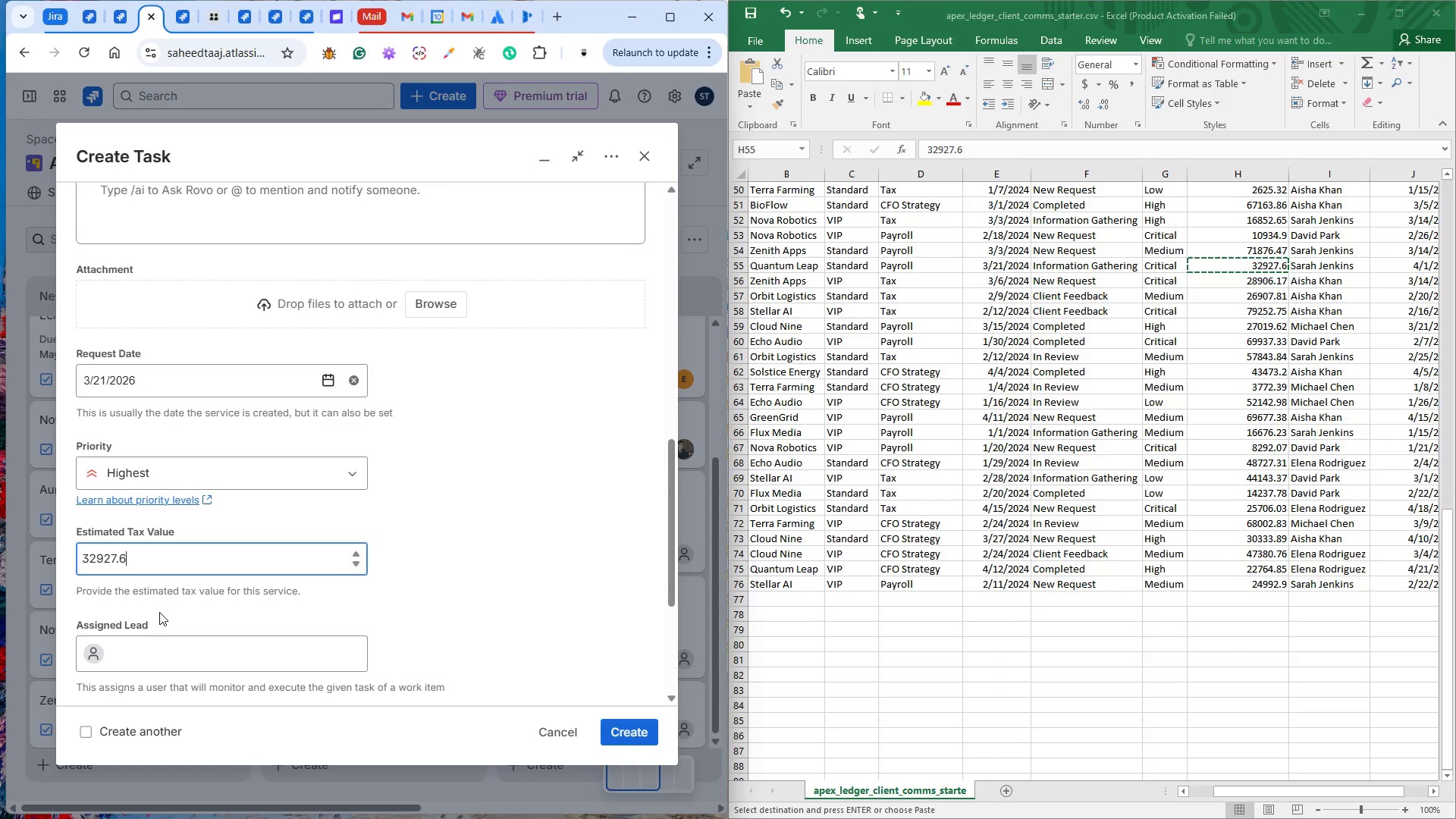 
scroll: coordinate [158, 608], scroll_direction: down, amount: 1.0
 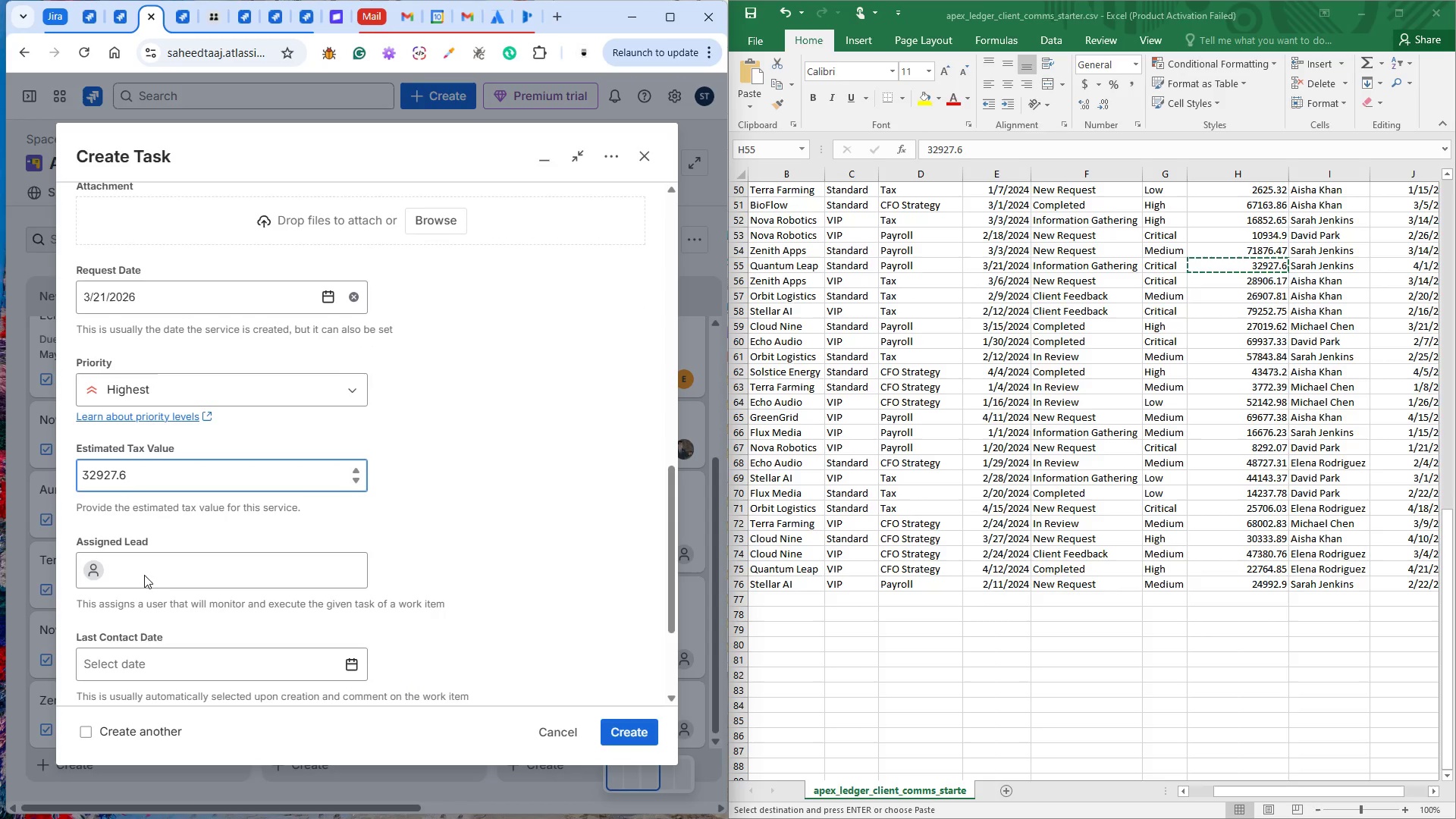 
left_click([142, 565])
 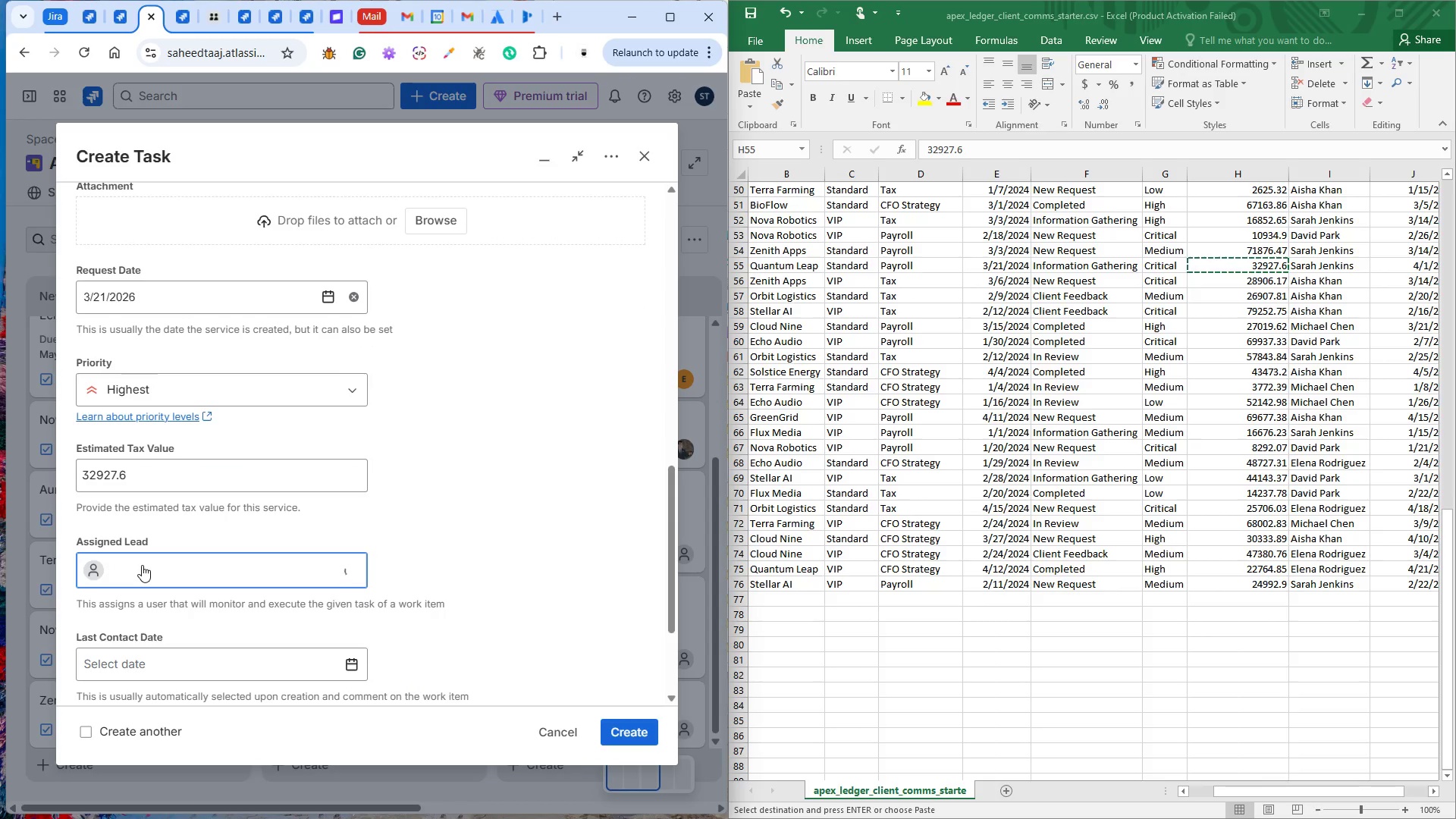 
type(sa)
 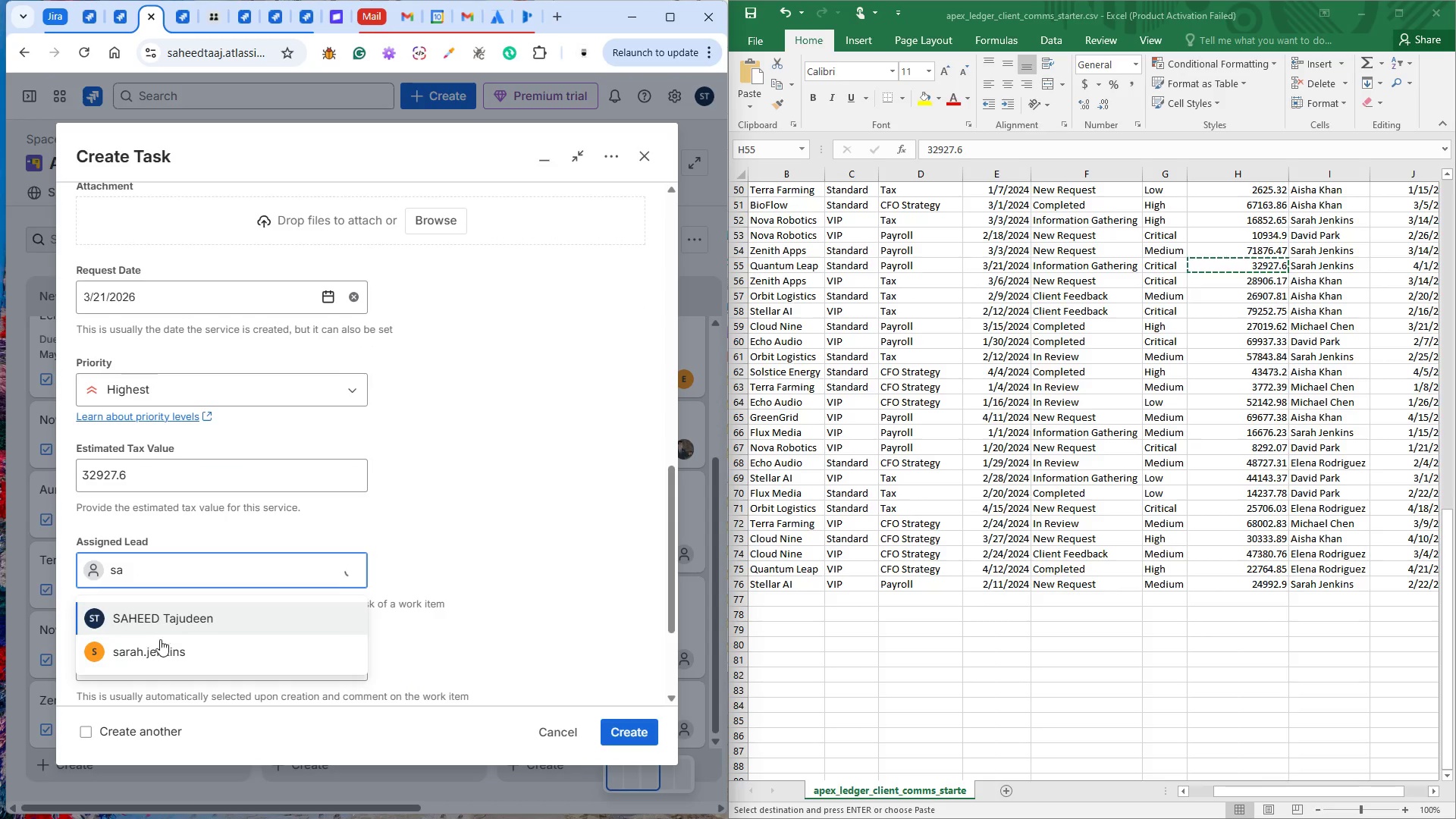 
left_click([157, 642])
 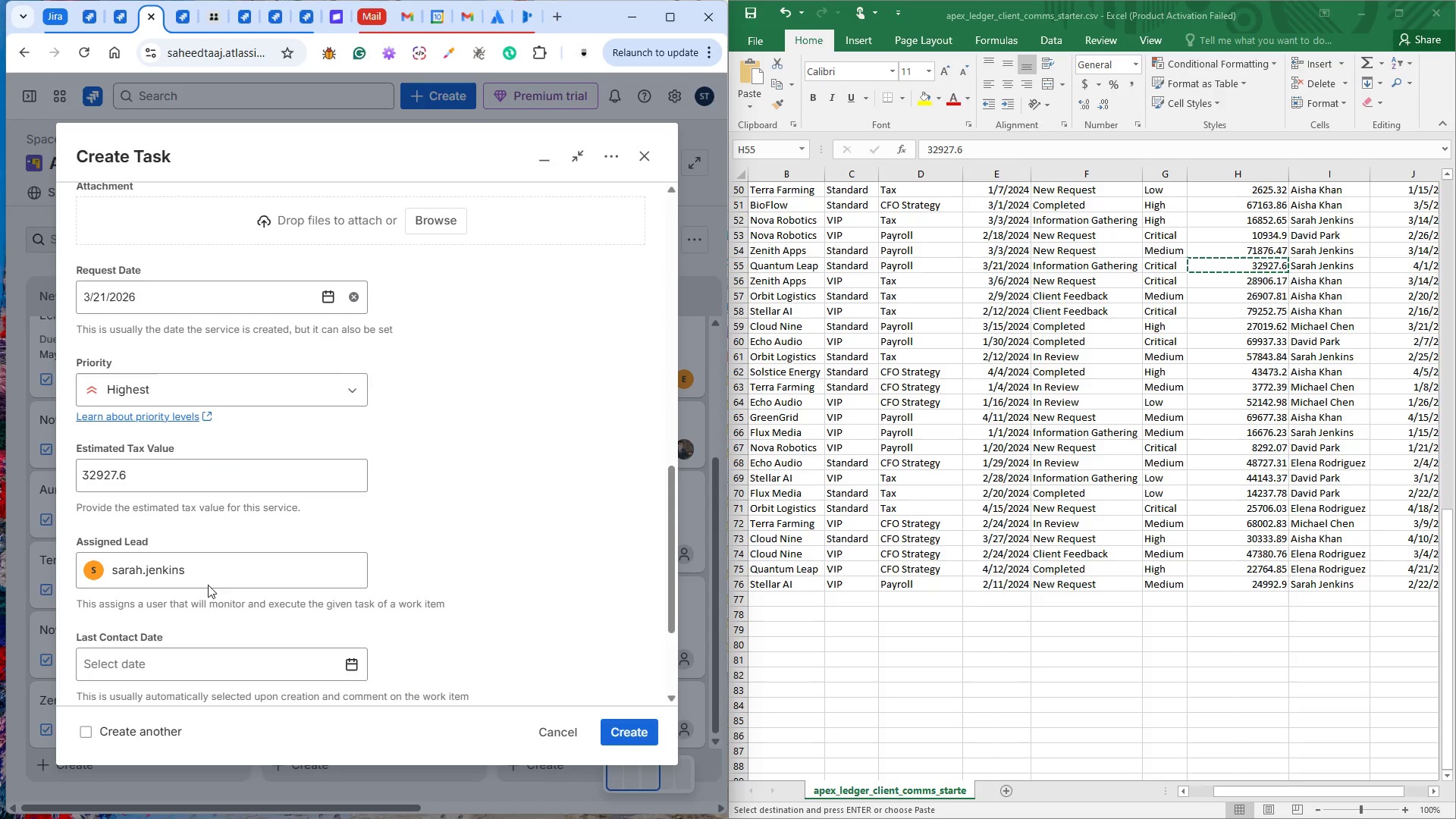 
scroll: coordinate [287, 515], scroll_direction: down, amount: 3.0
 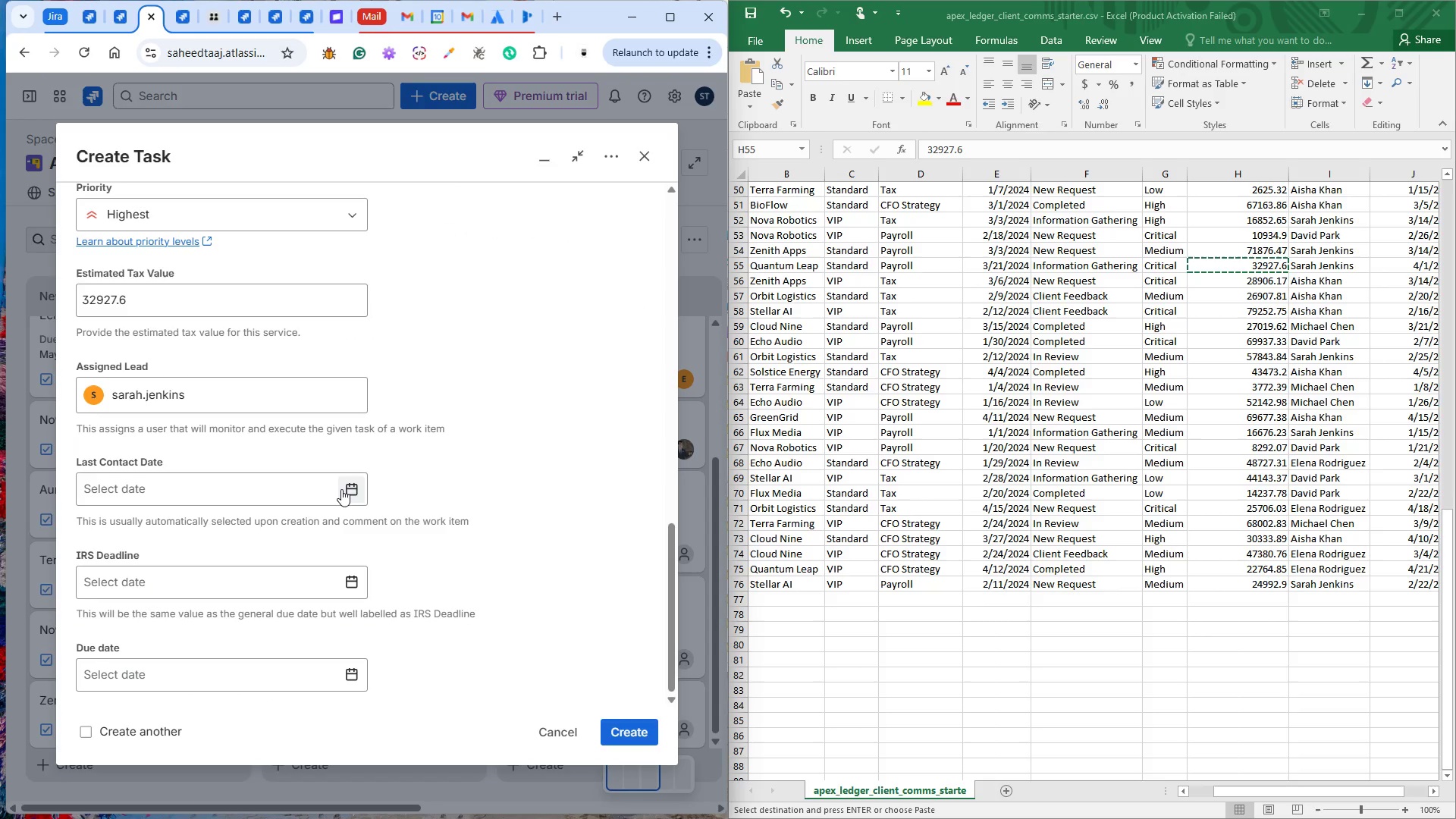 
left_click([345, 489])
 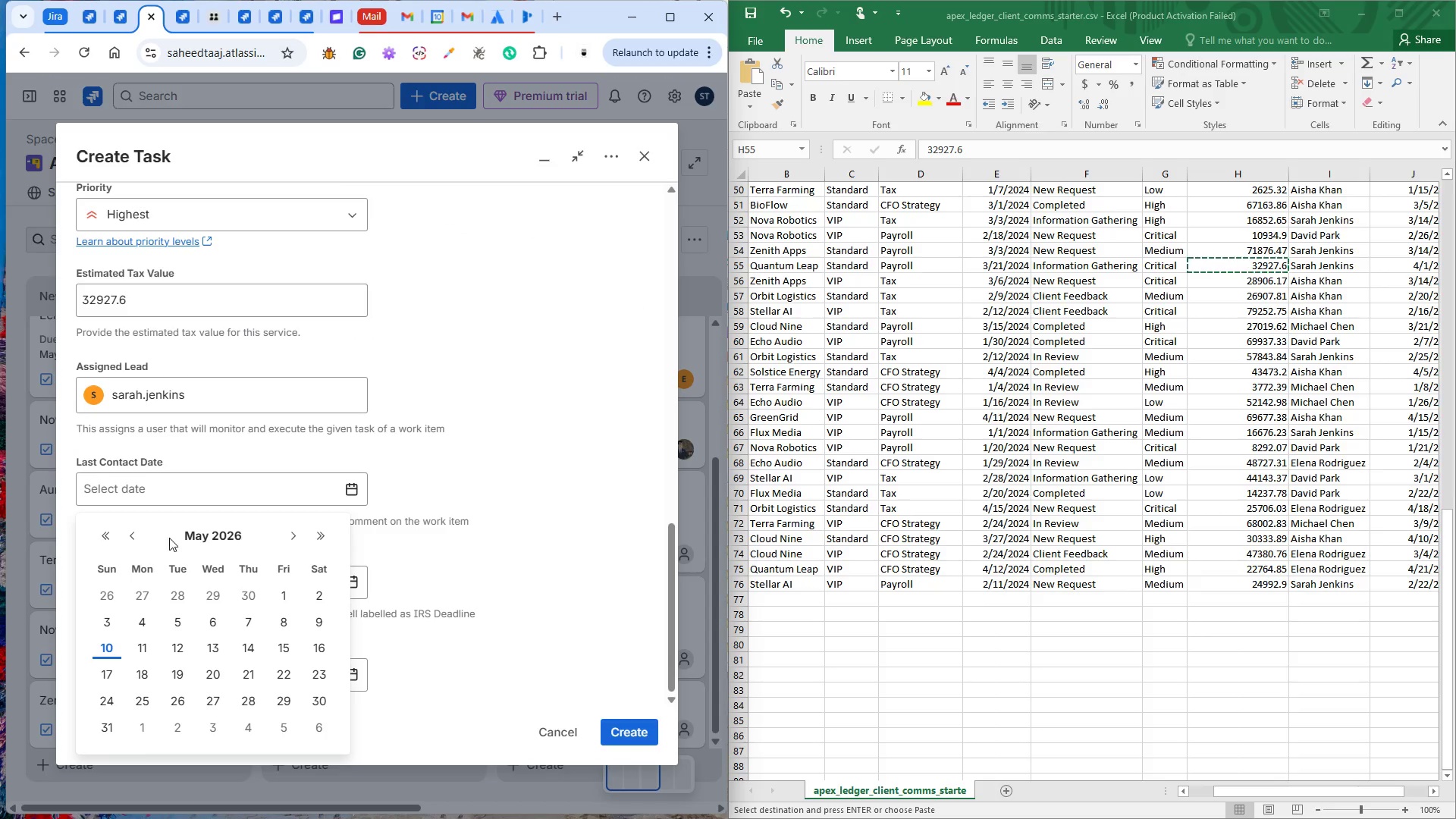 
left_click([132, 535])
 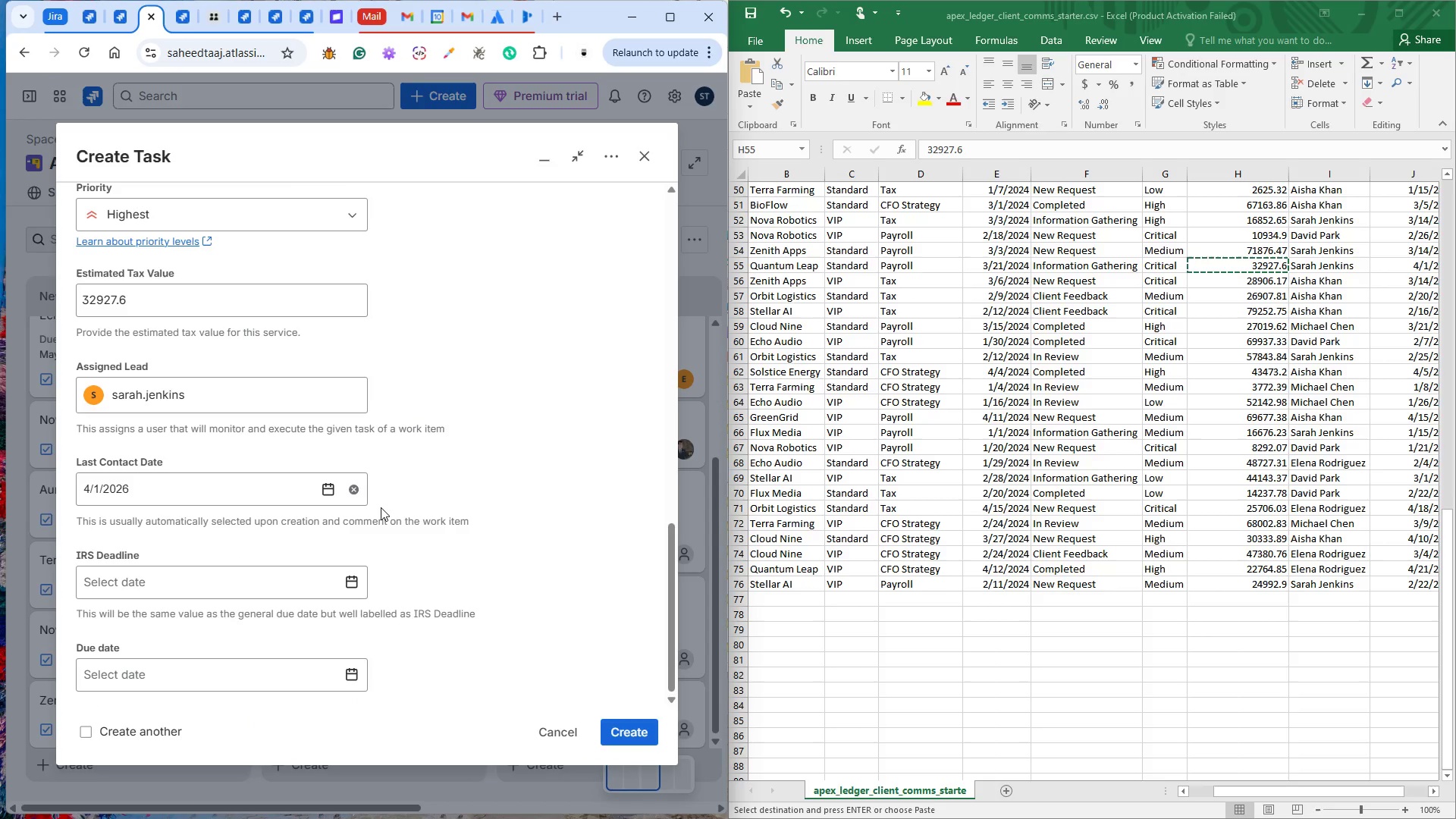 
wait(6.98)
 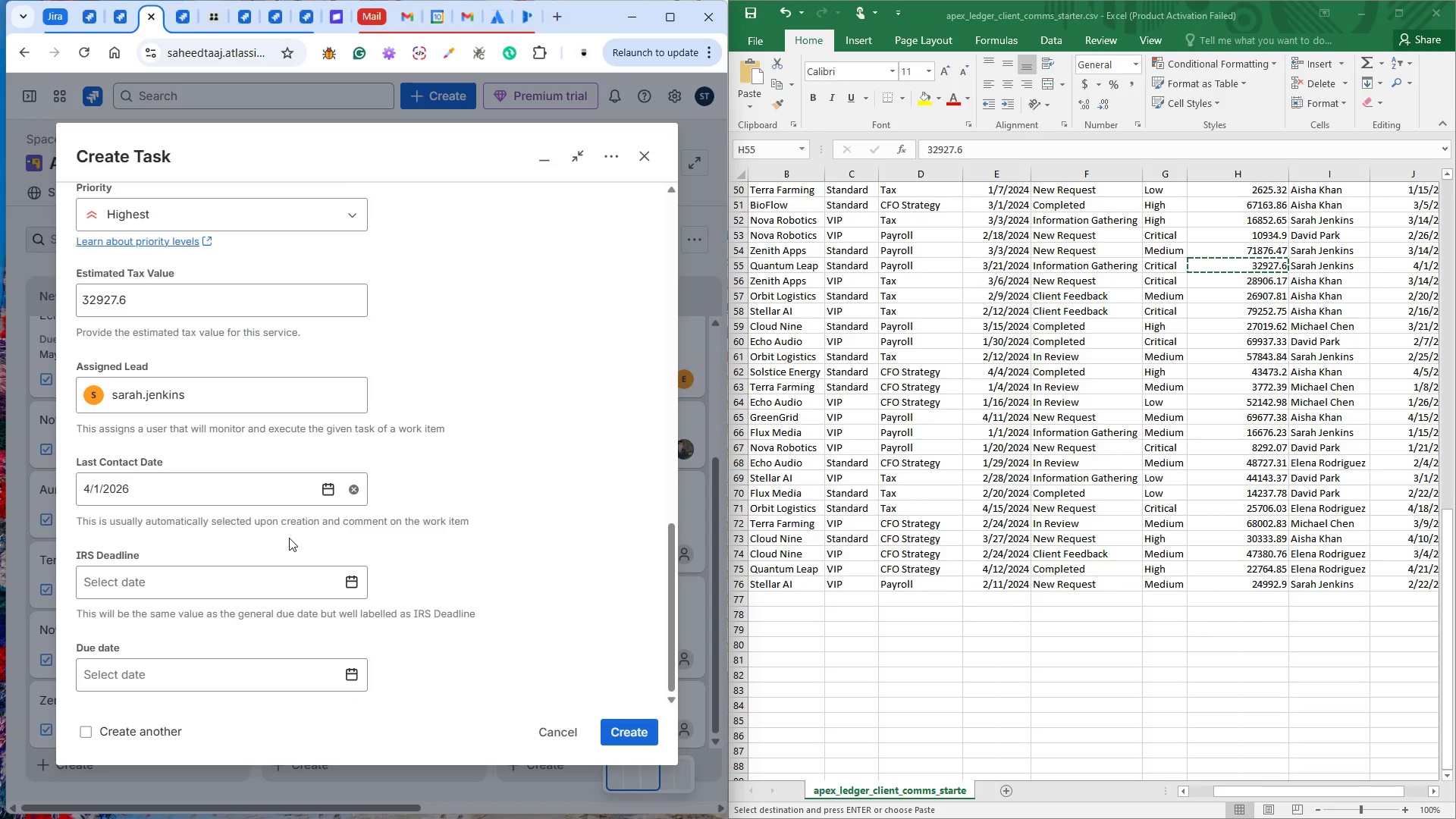 
left_click([90, 736])
 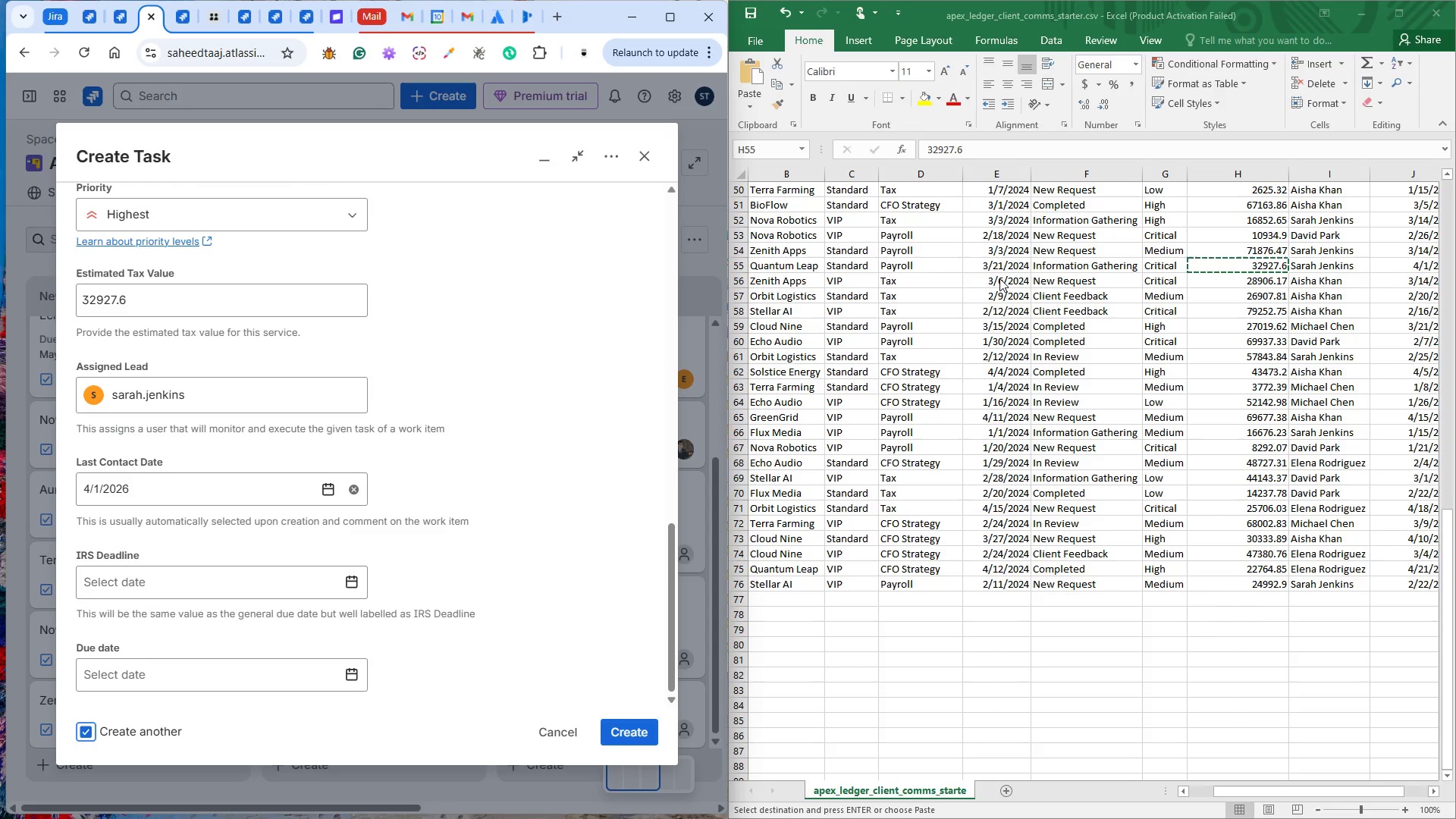 
left_click([791, 281])
 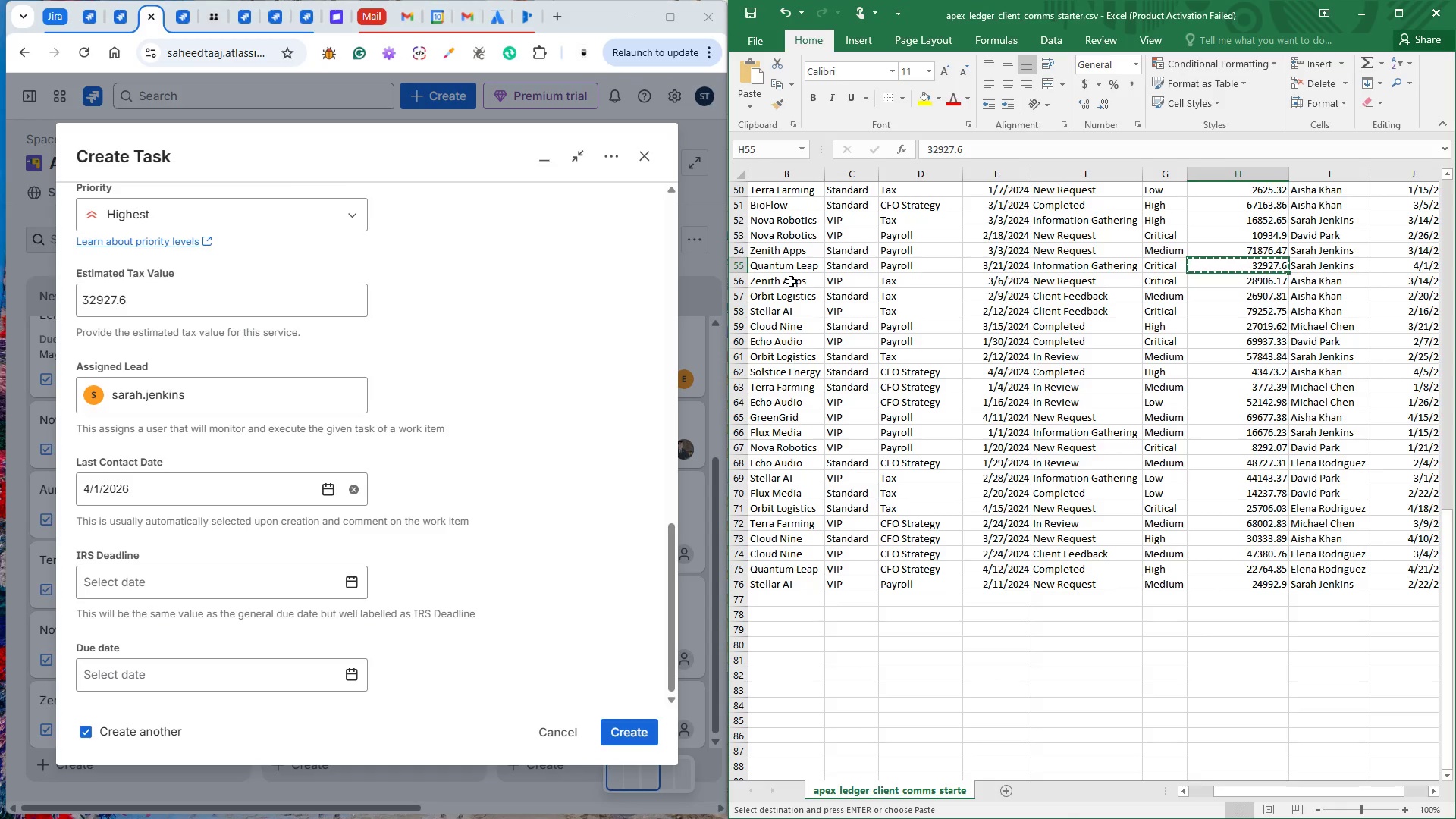 
left_click([791, 281])
 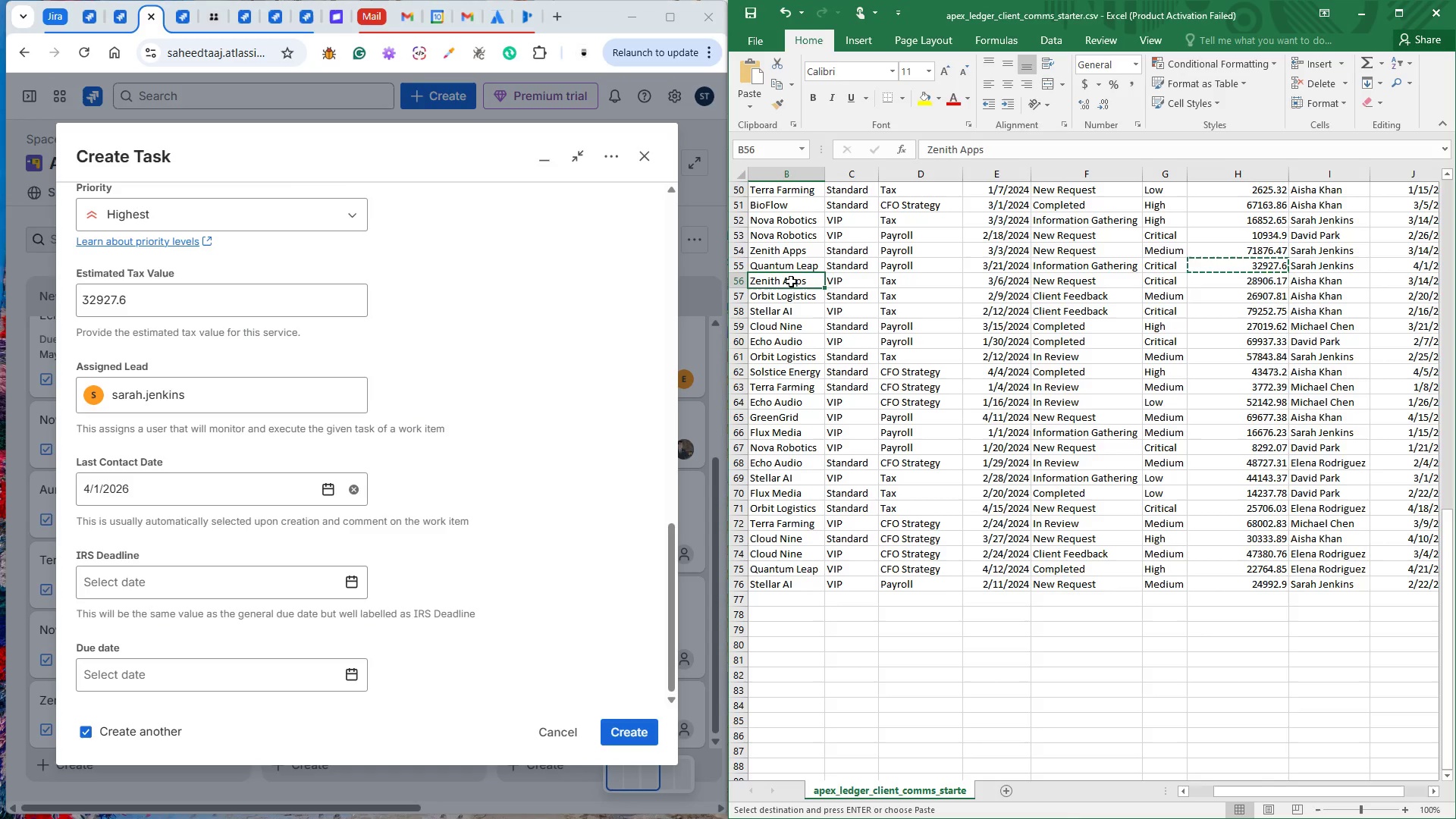 
key(Control+C)
 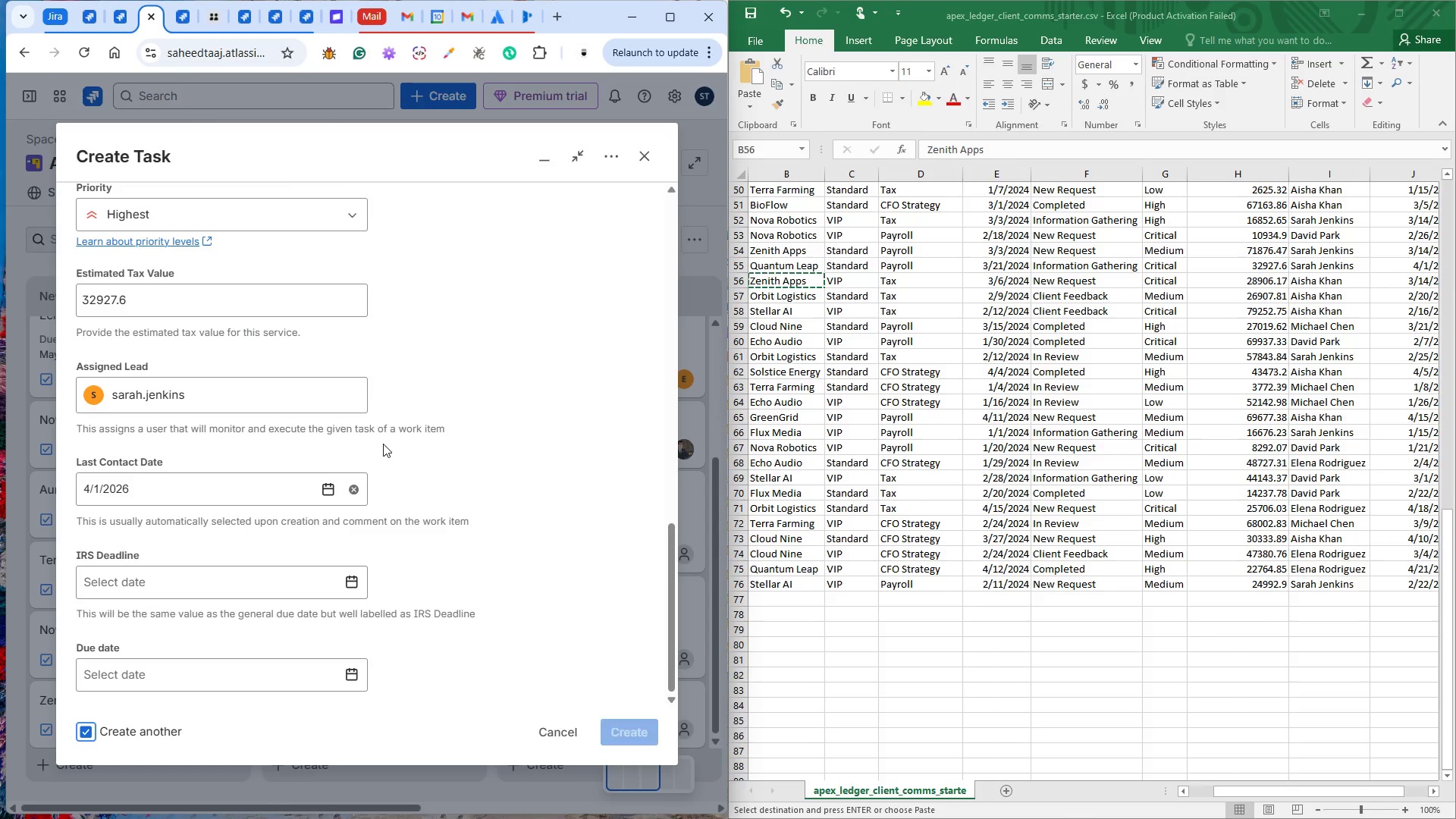 
left_click([175, 493])
 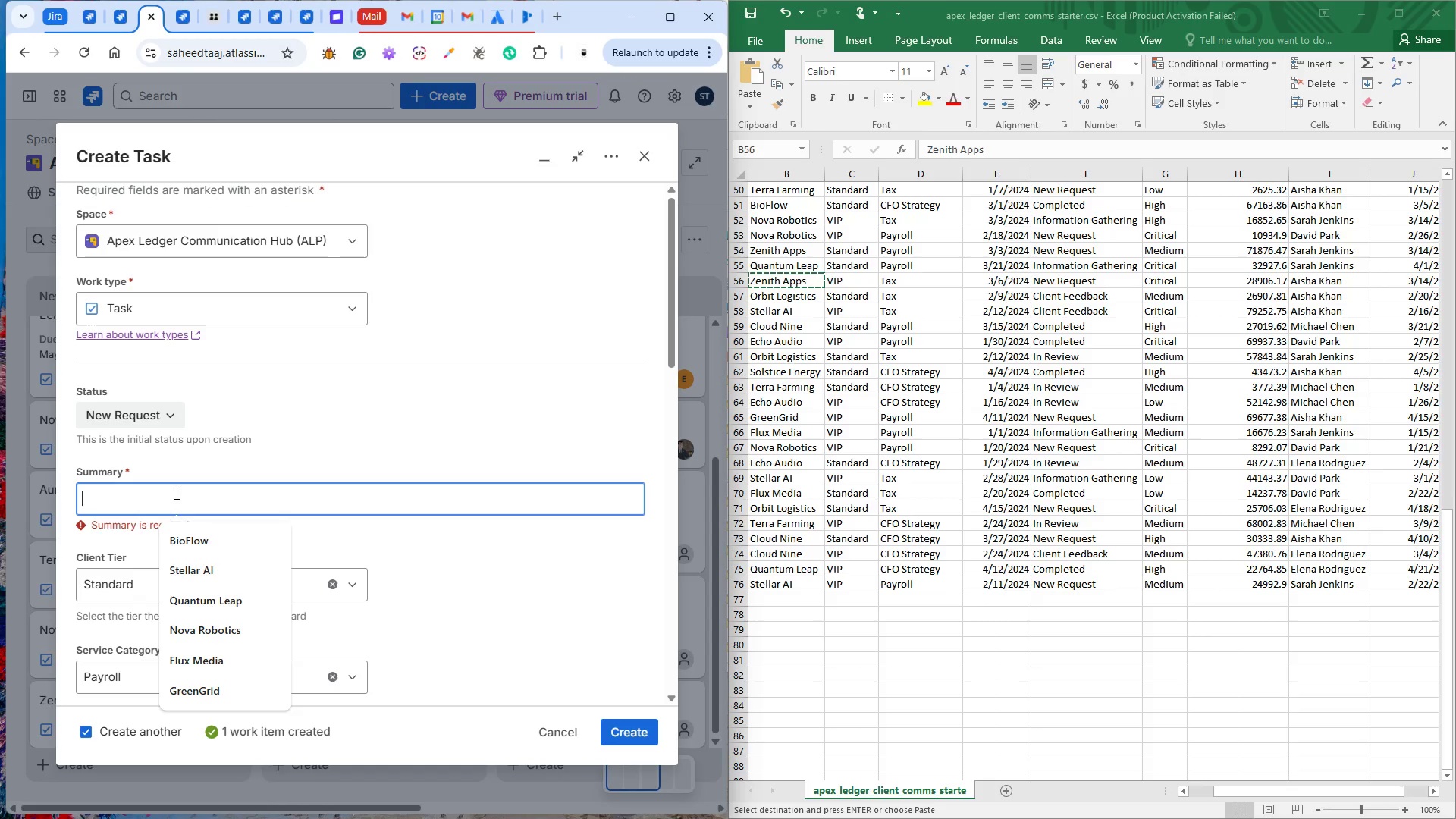 
key(Control+V)
 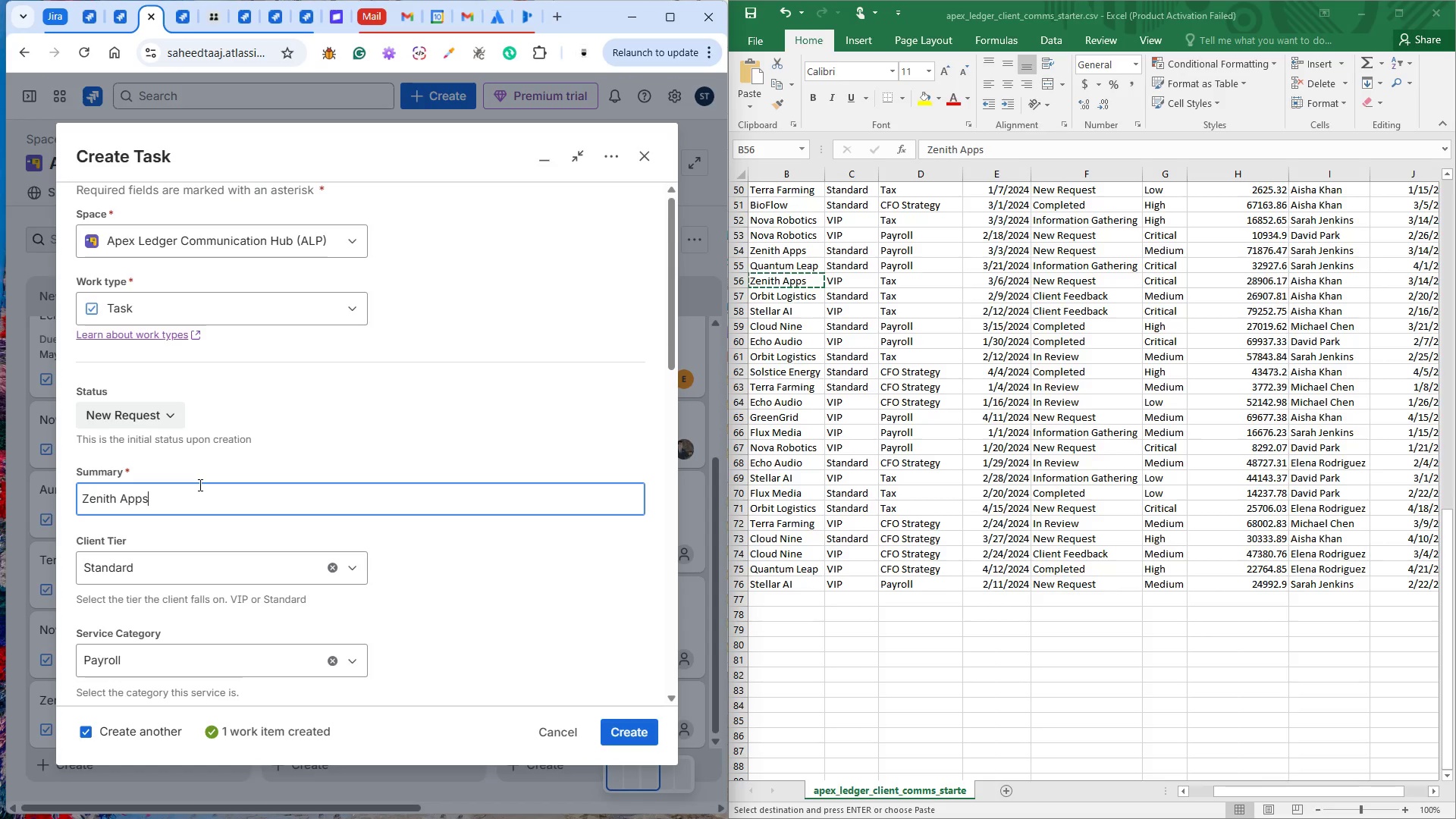 
left_click([130, 556])
 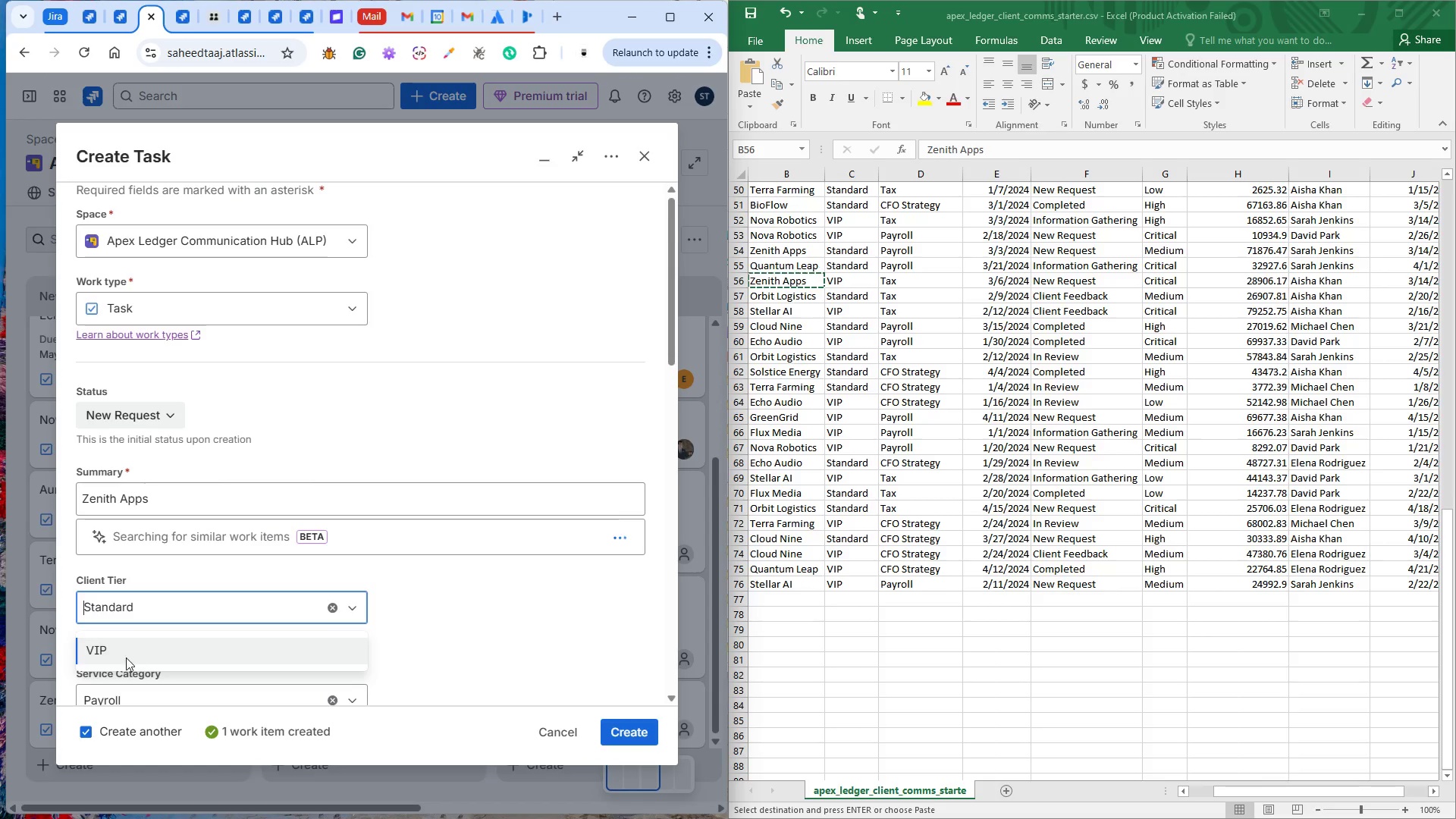 
left_click([125, 658])
 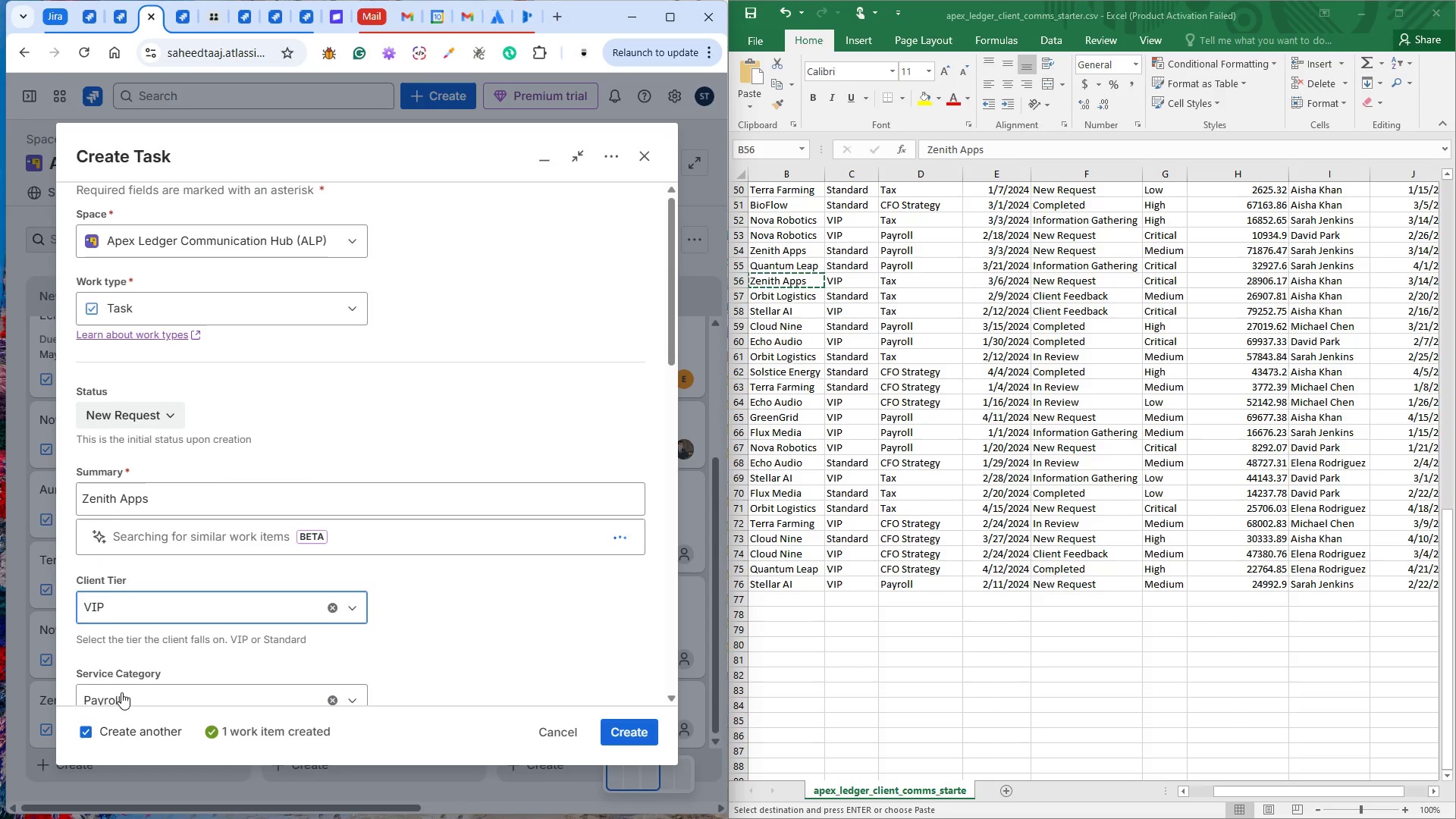 
left_click([121, 692])
 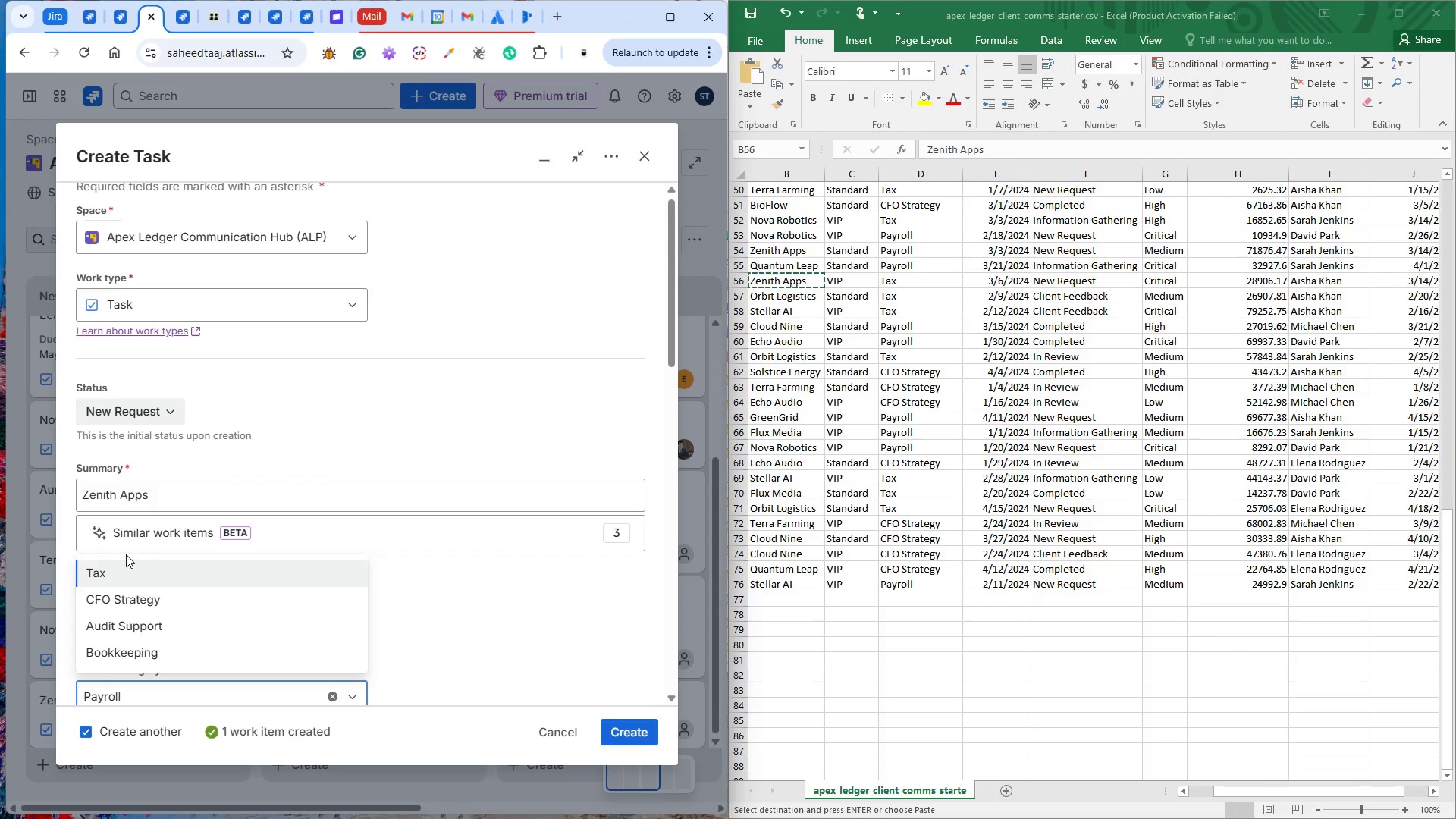 
left_click([125, 576])
 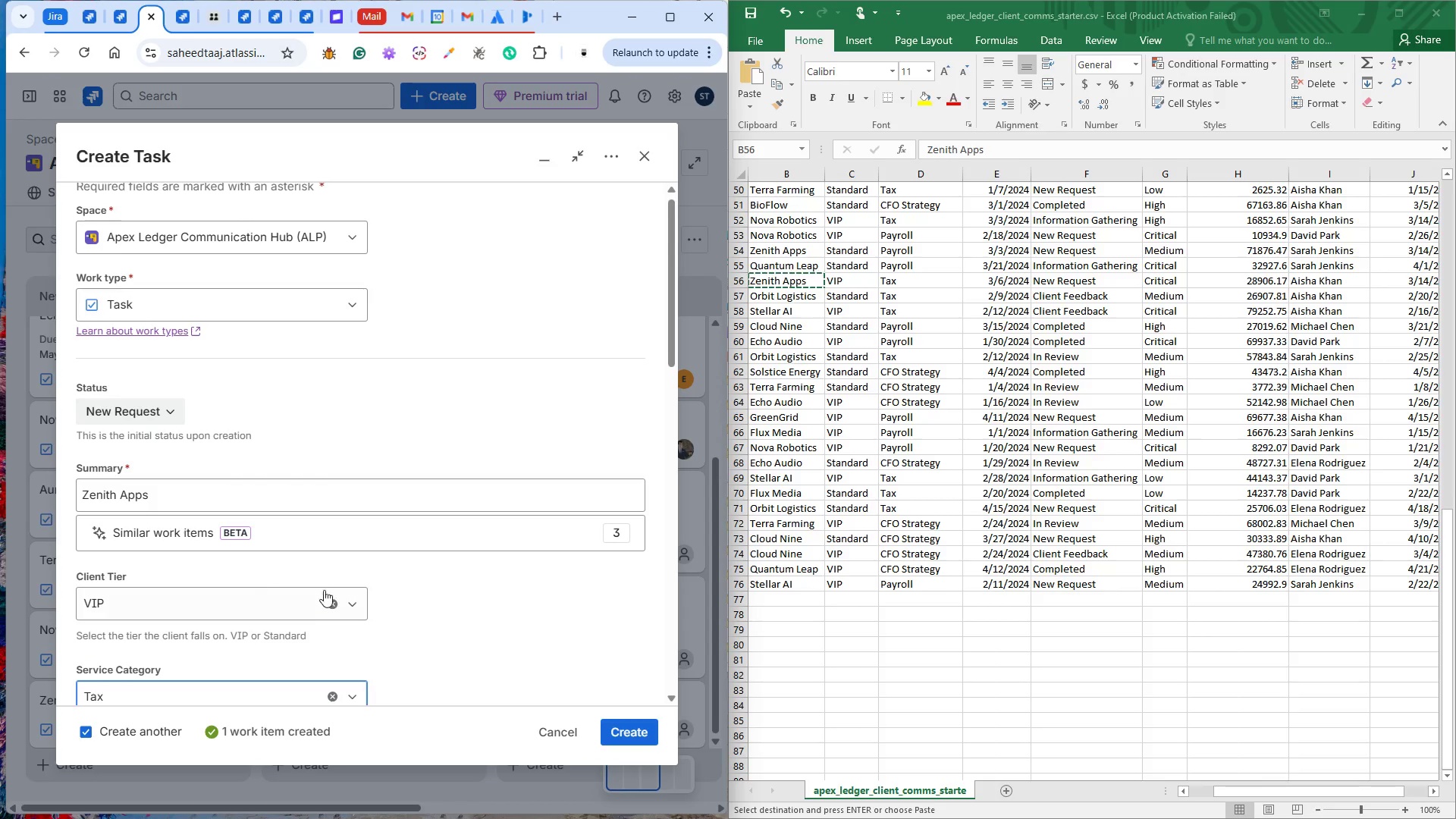 
key(Control+ControlLeft)
 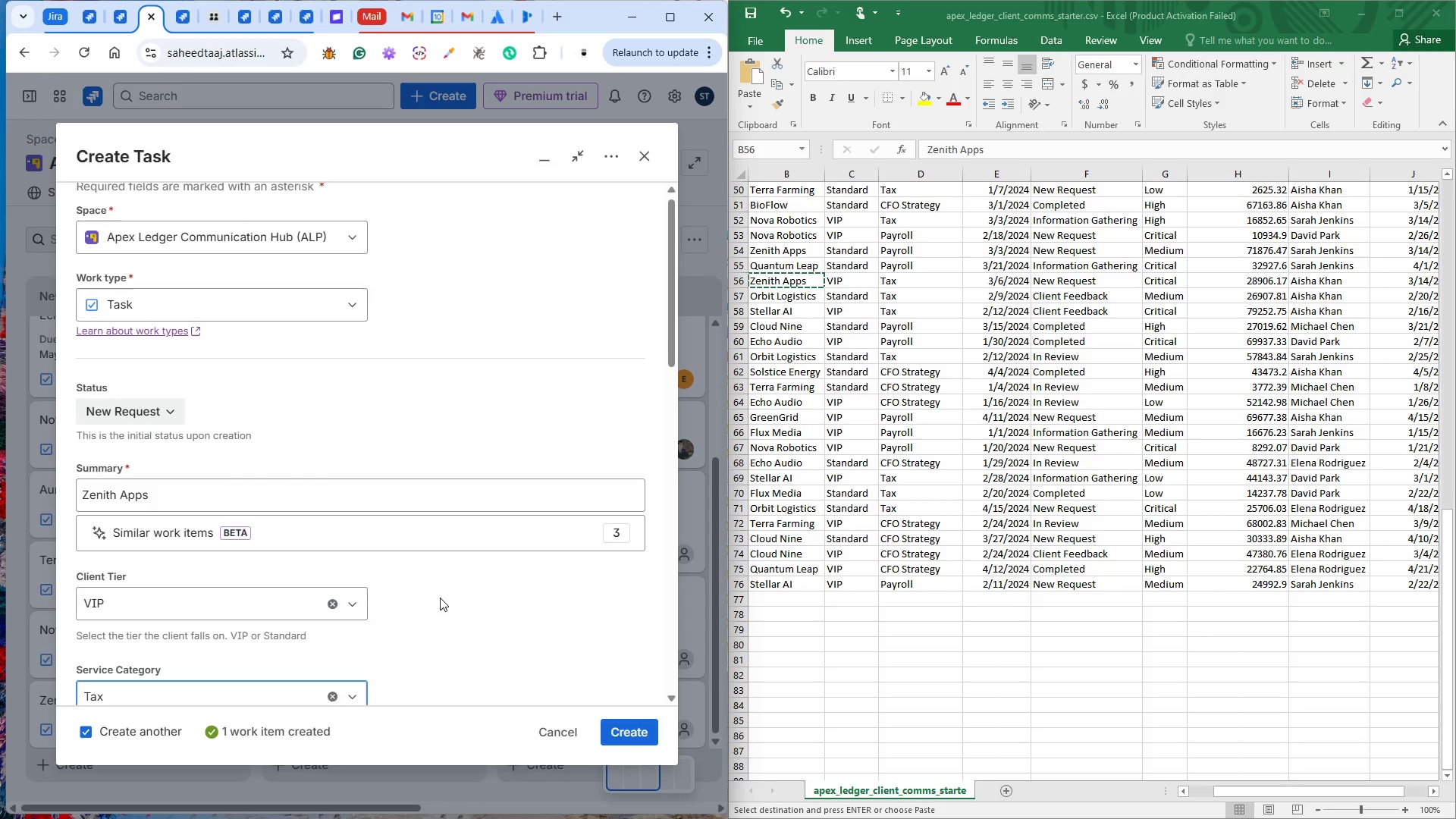 
left_click([440, 598])
 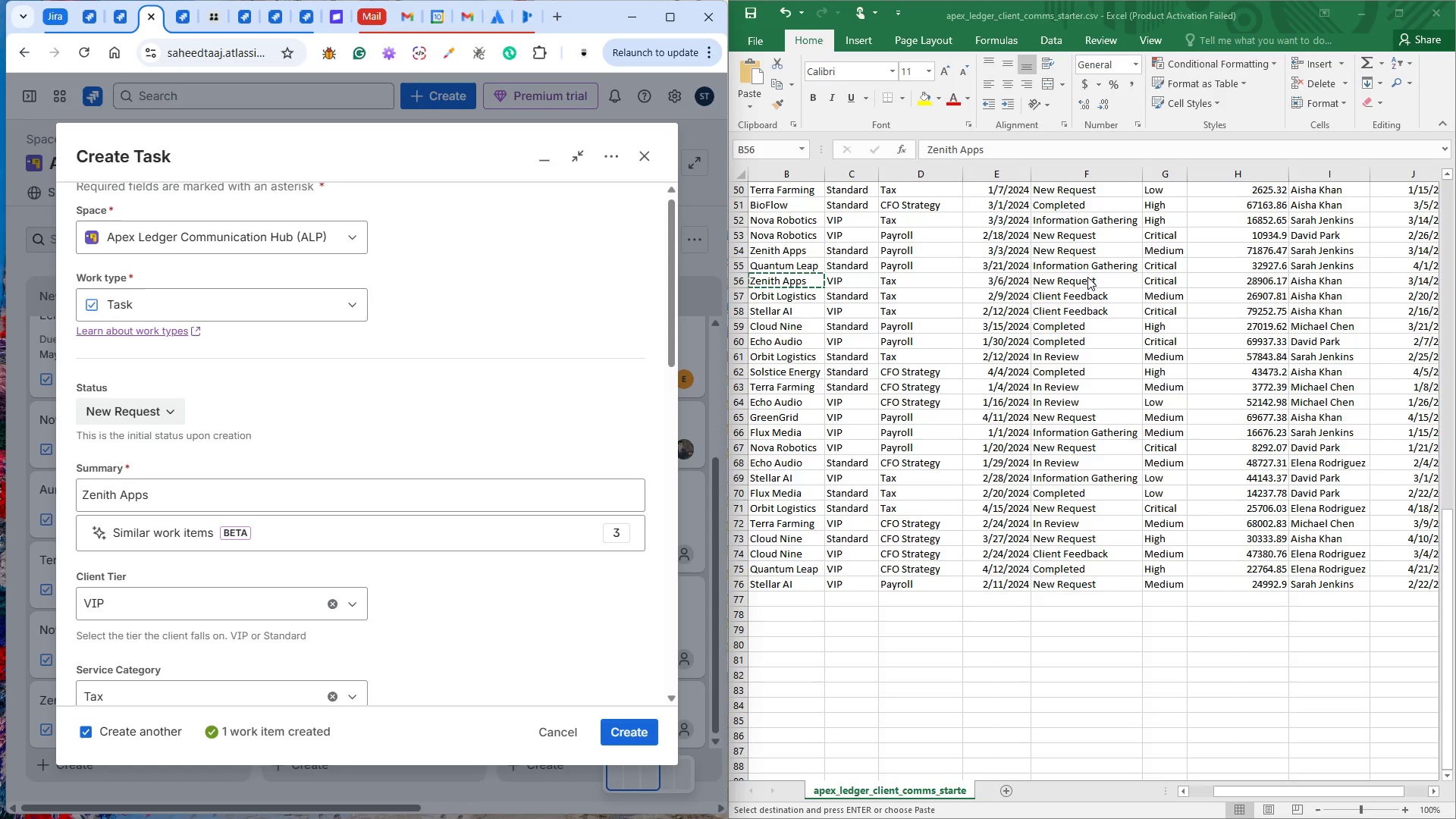 
wait(6.83)
 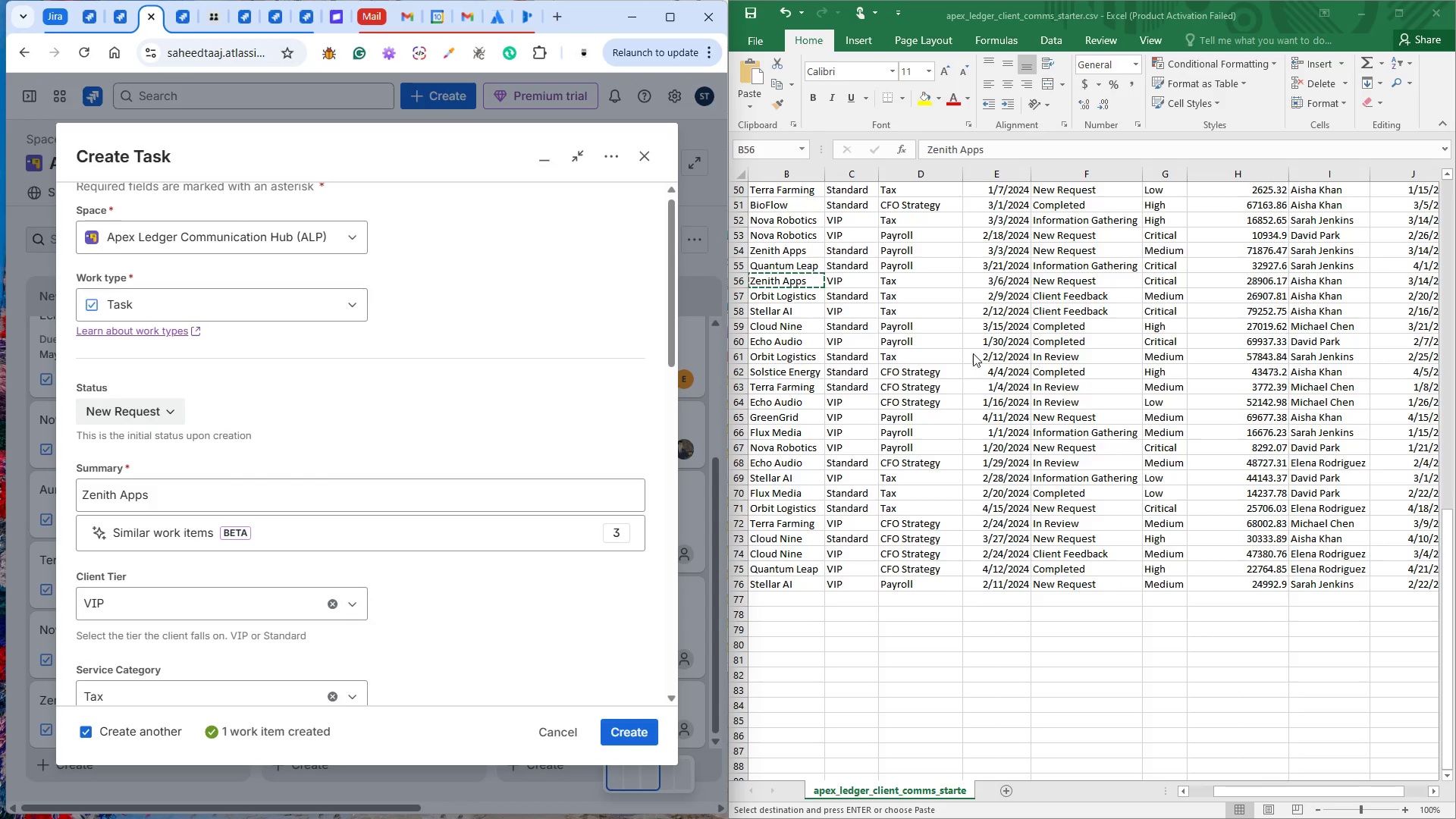 
double_click([1251, 280])
 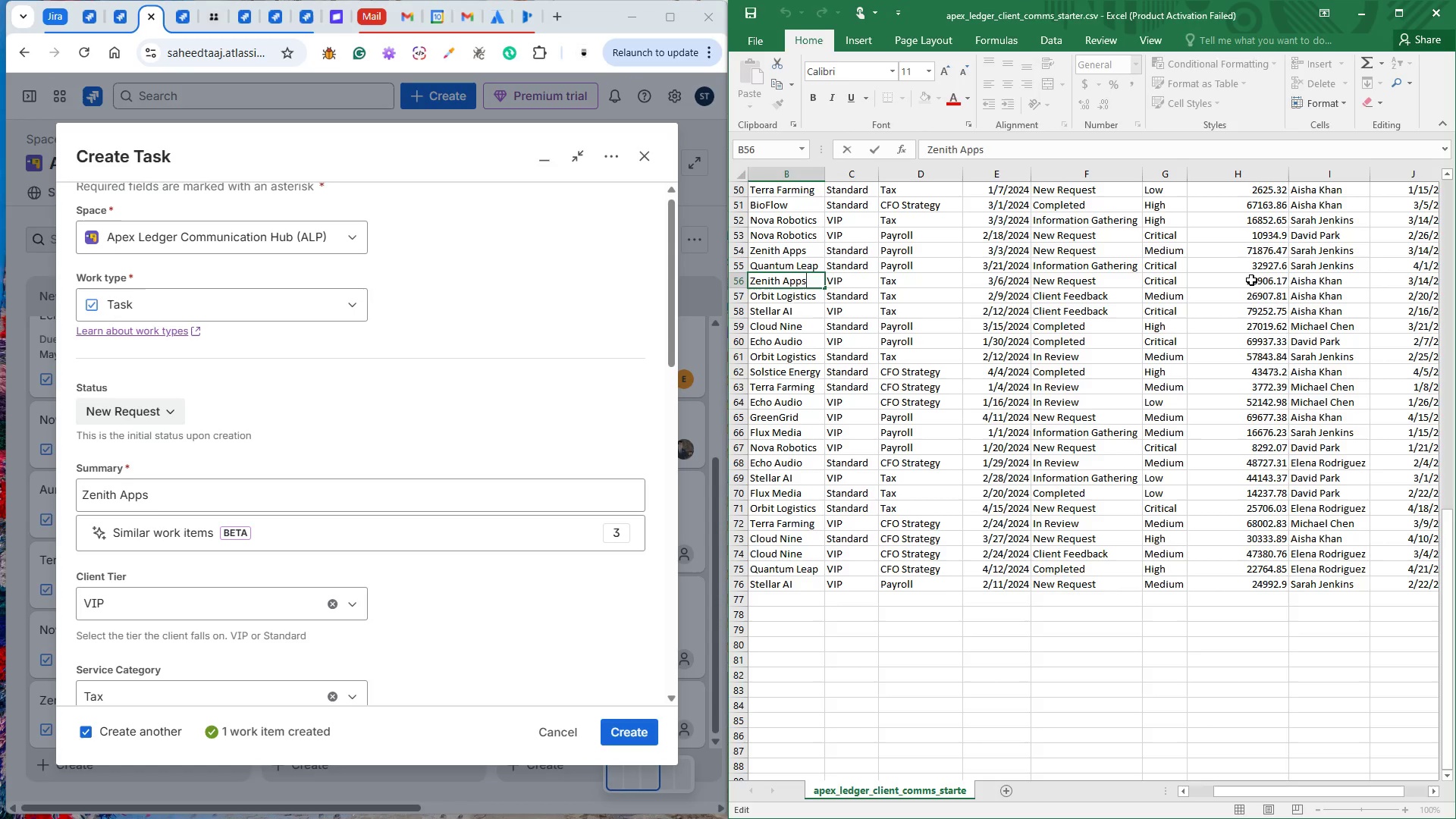 
left_click([1251, 280])
 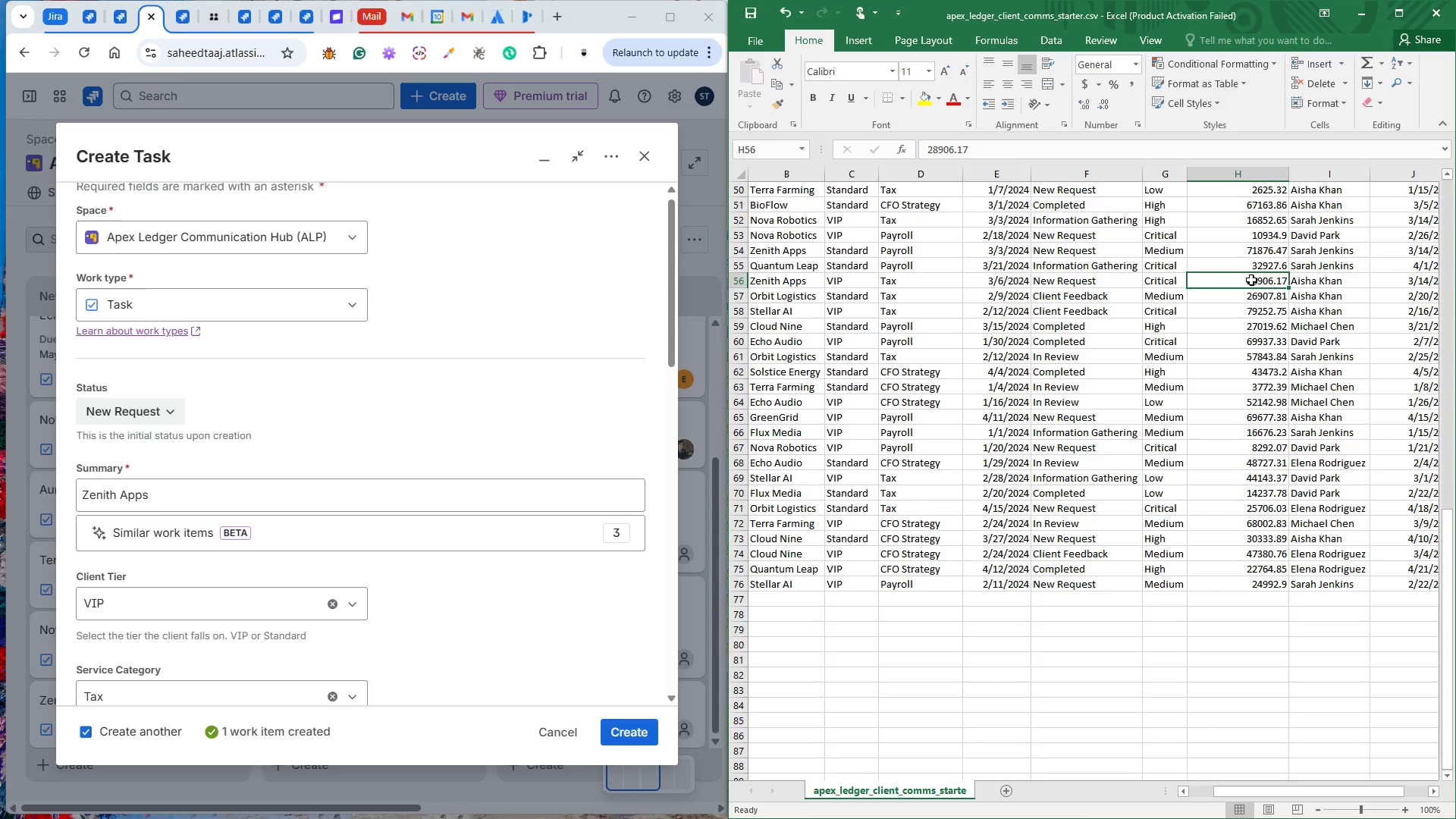 
key(Control+C)
 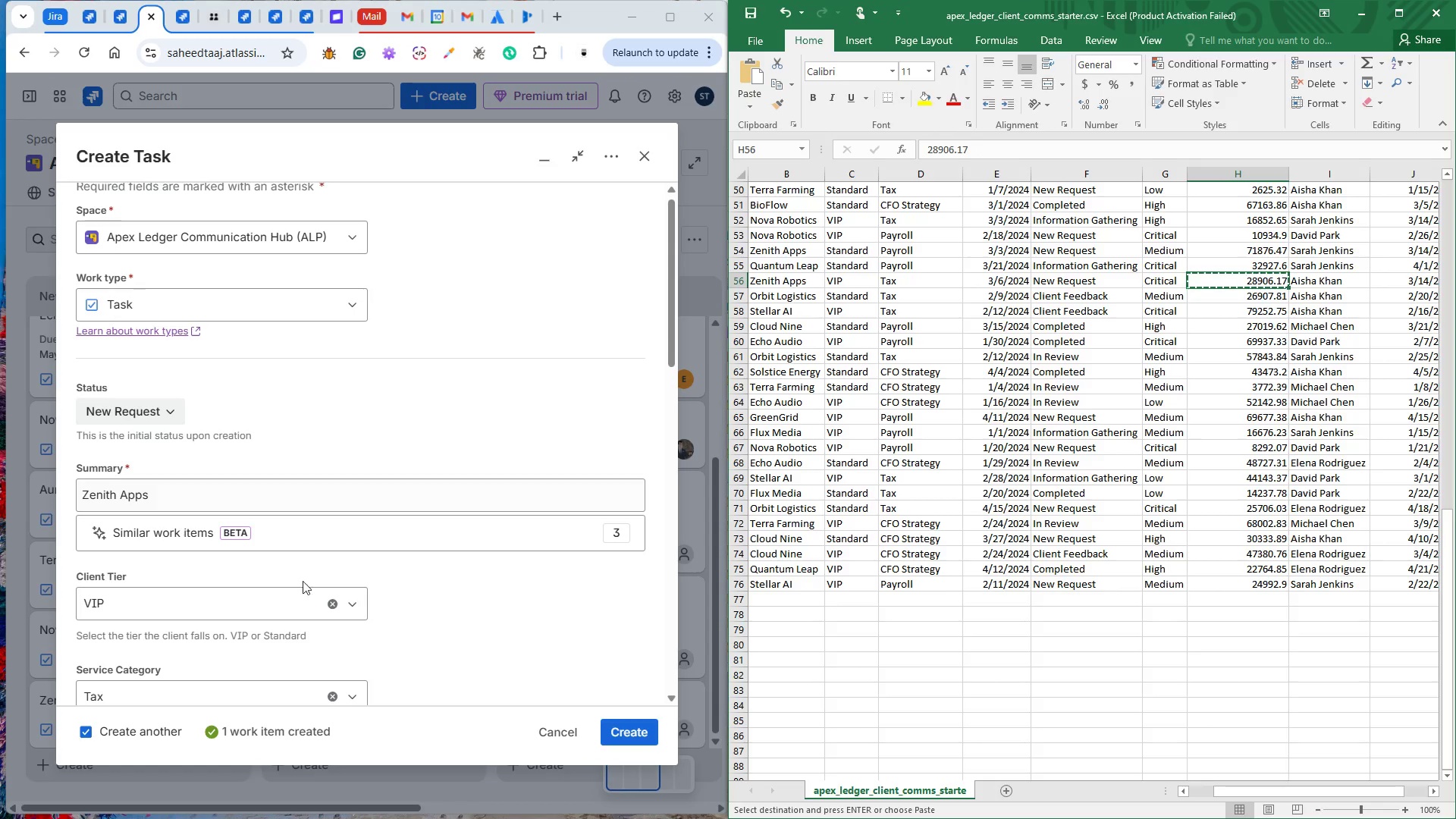 
scroll: coordinate [408, 591], scroll_direction: down, amount: 2.0
 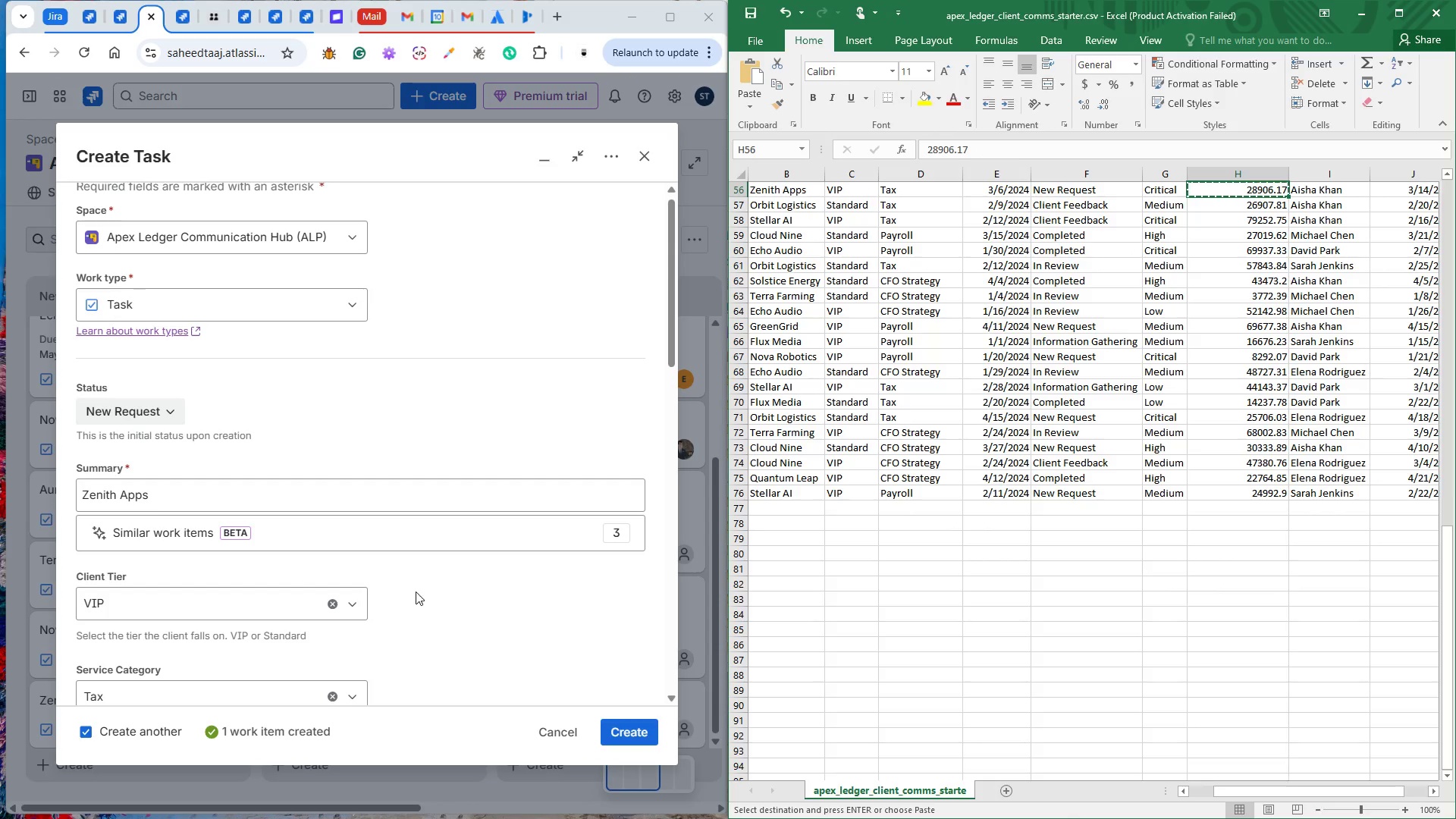 
scroll: coordinate [416, 593], scroll_direction: up, amount: 2.0
 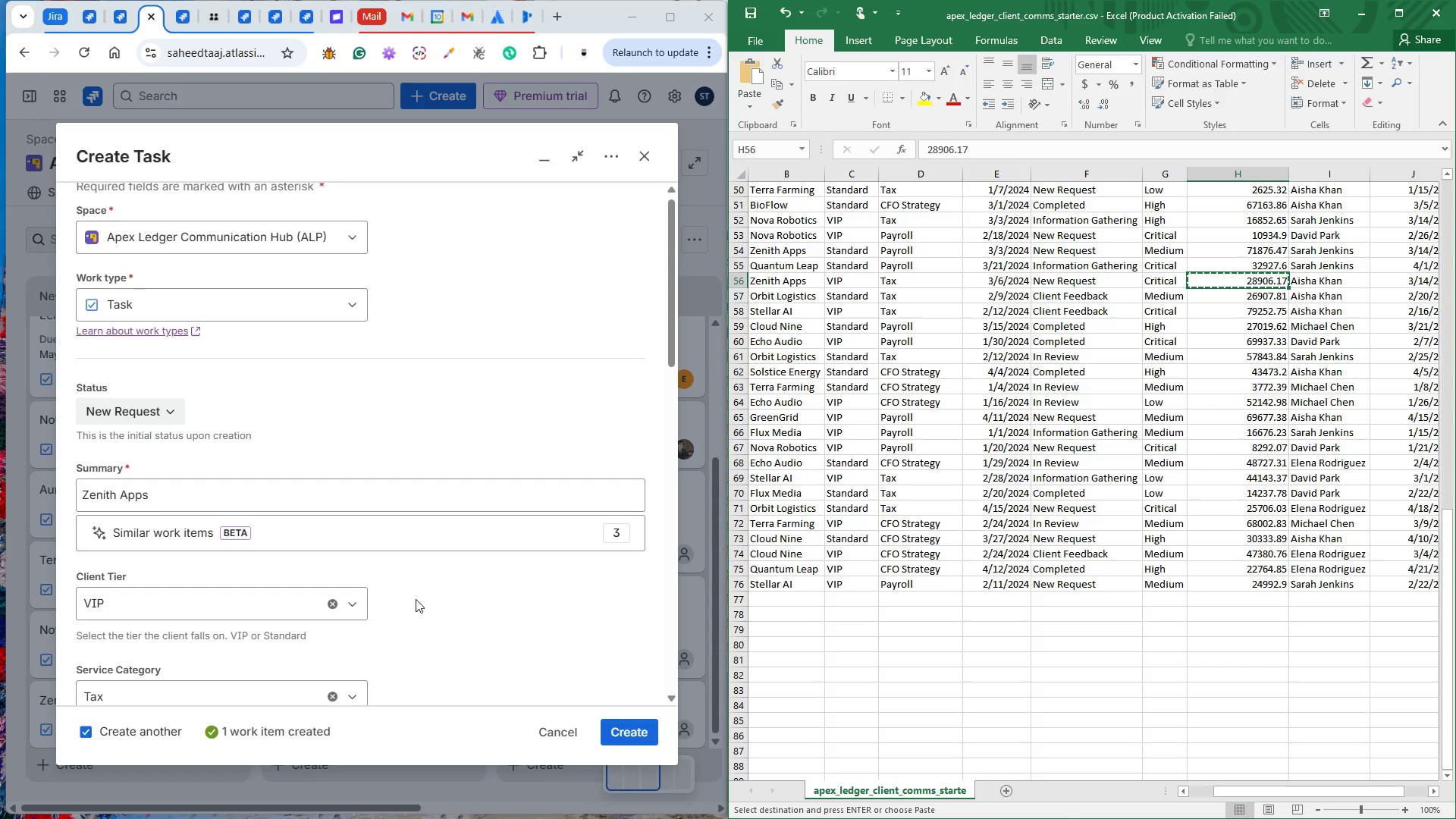 
left_click([416, 601])
 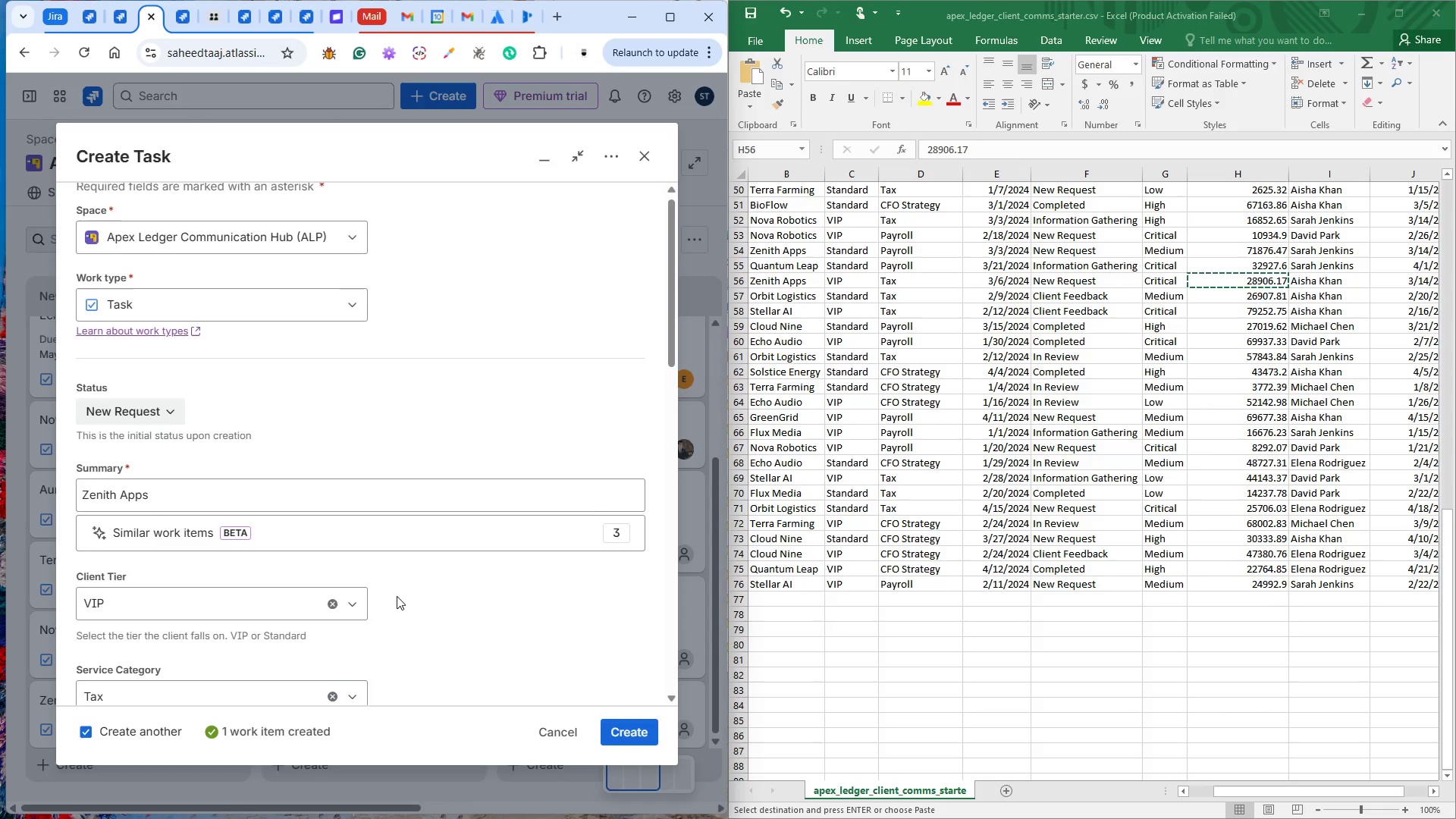 
scroll: coordinate [262, 532], scroll_direction: down, amount: 4.0
 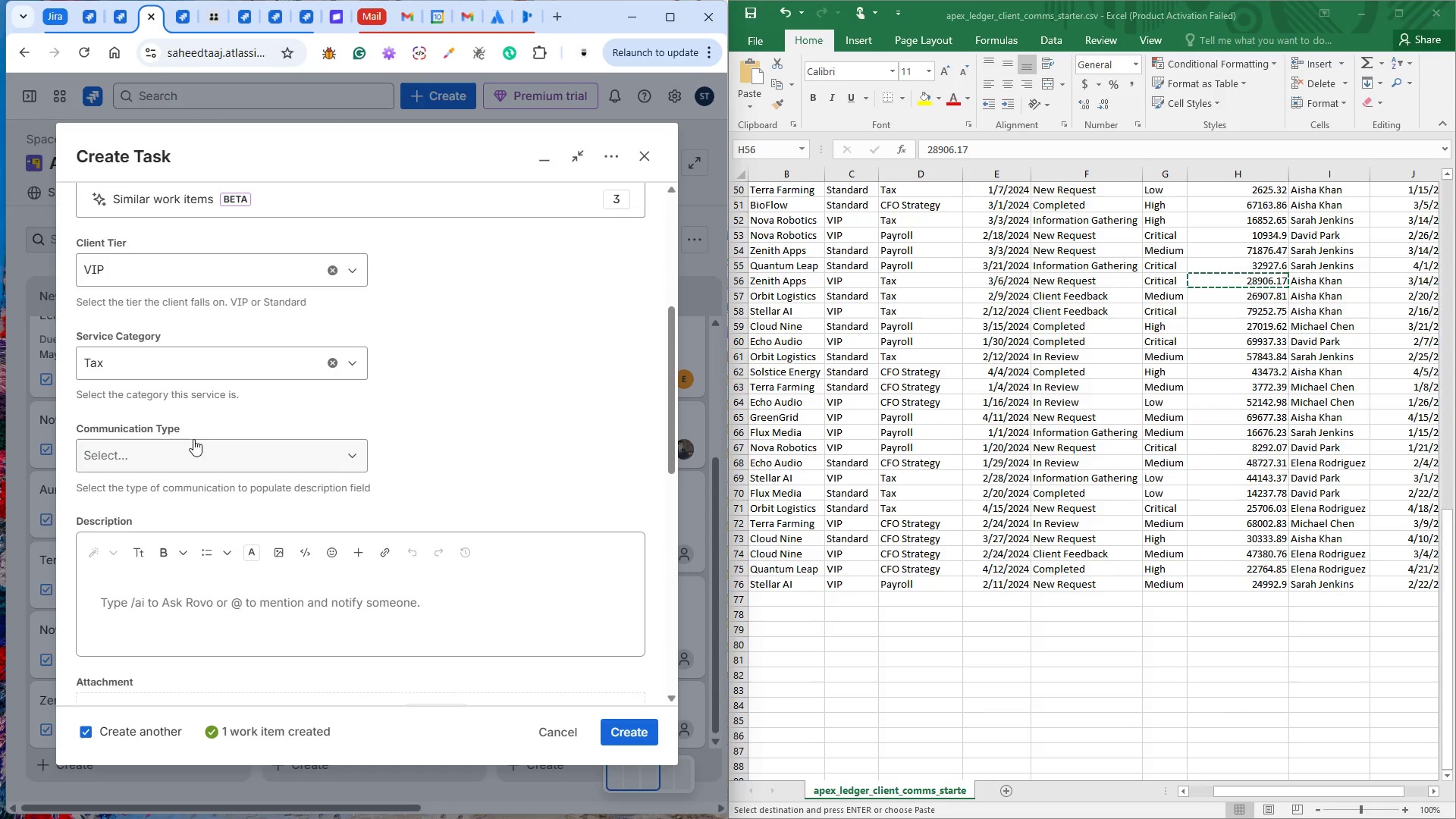 
key(Control+ControlLeft)
 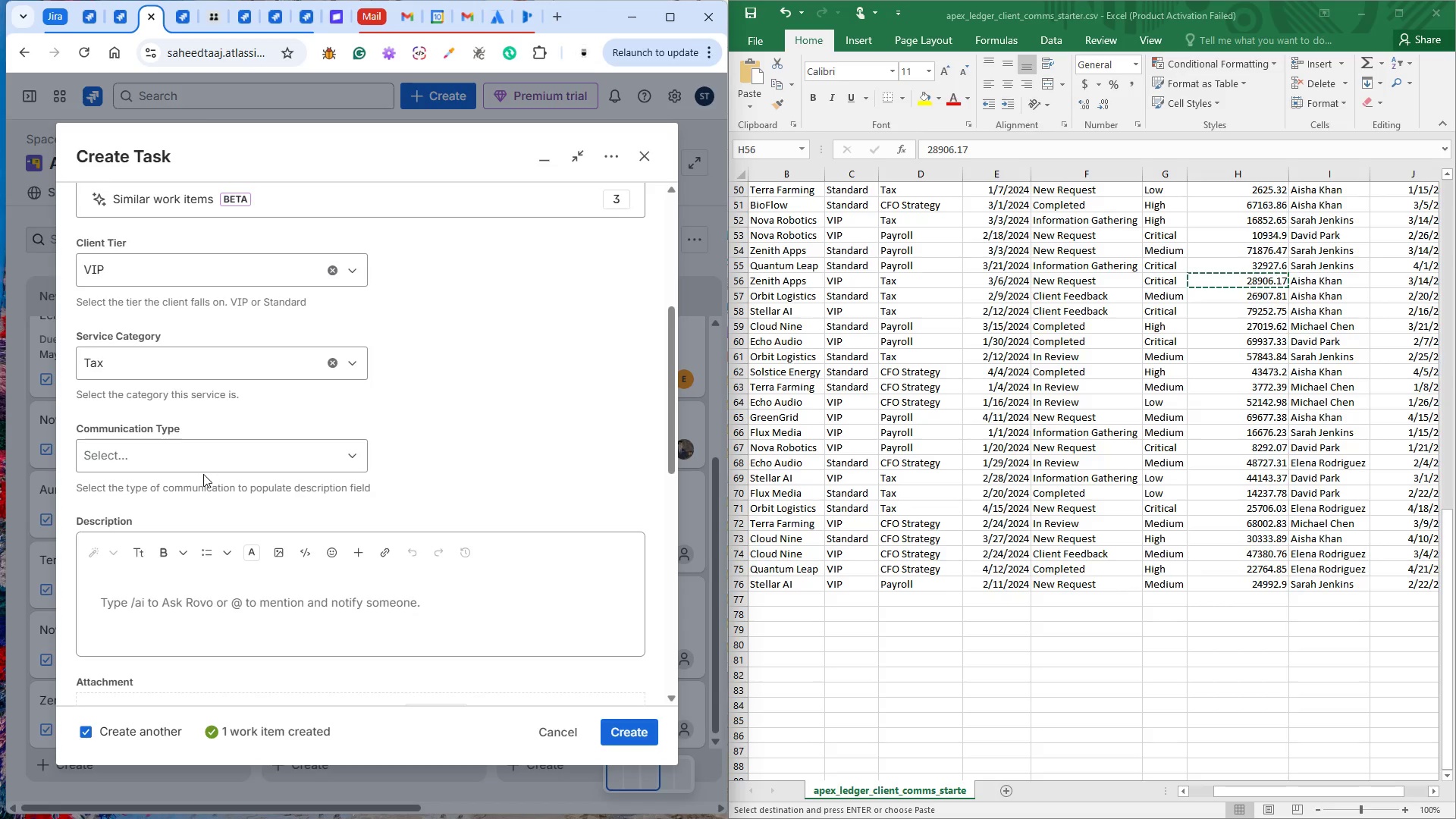 
scroll: coordinate [196, 469], scroll_direction: down, amount: 6.0
 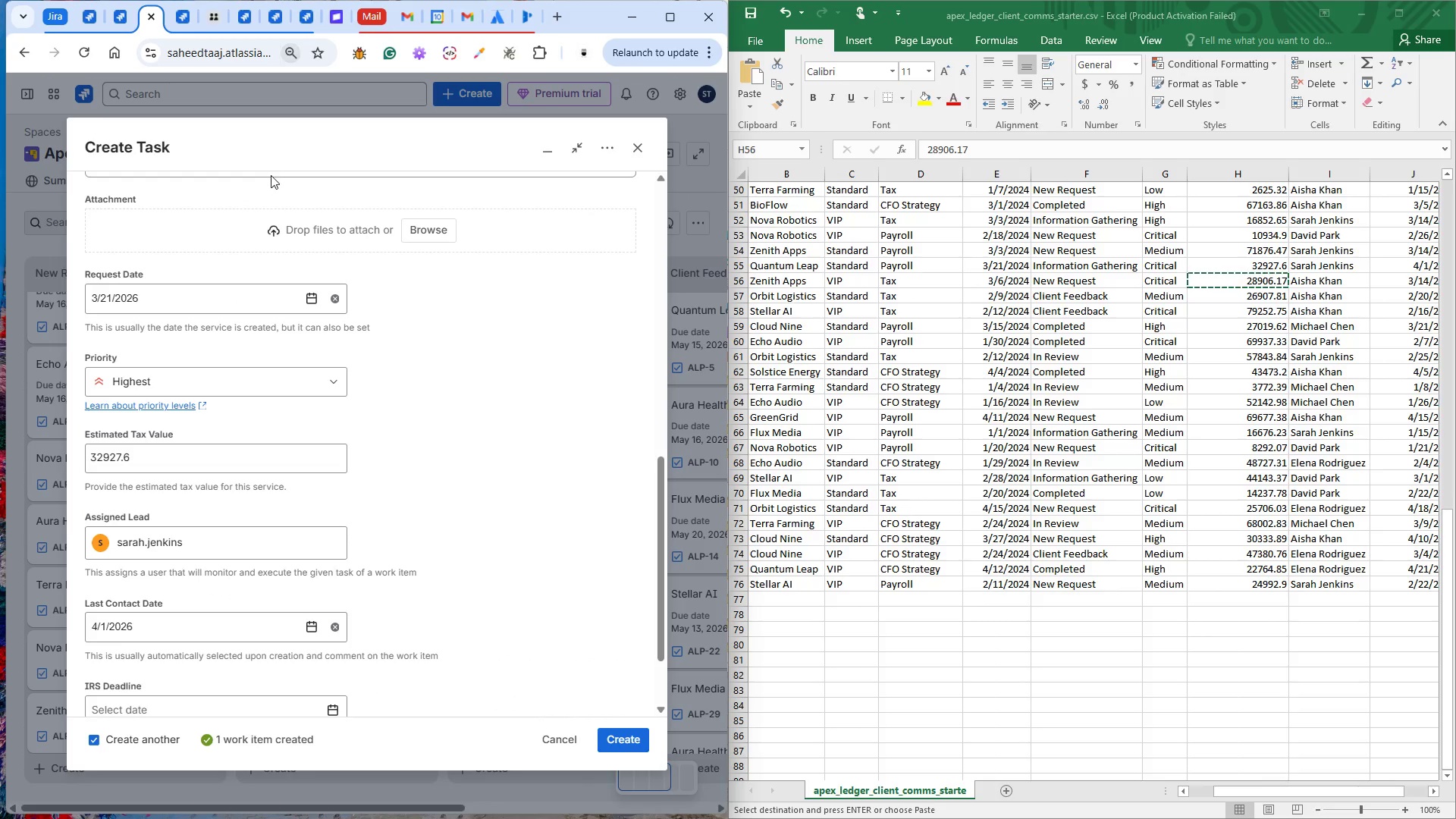 
hold_key(key=ControlLeft, duration=0.52)
 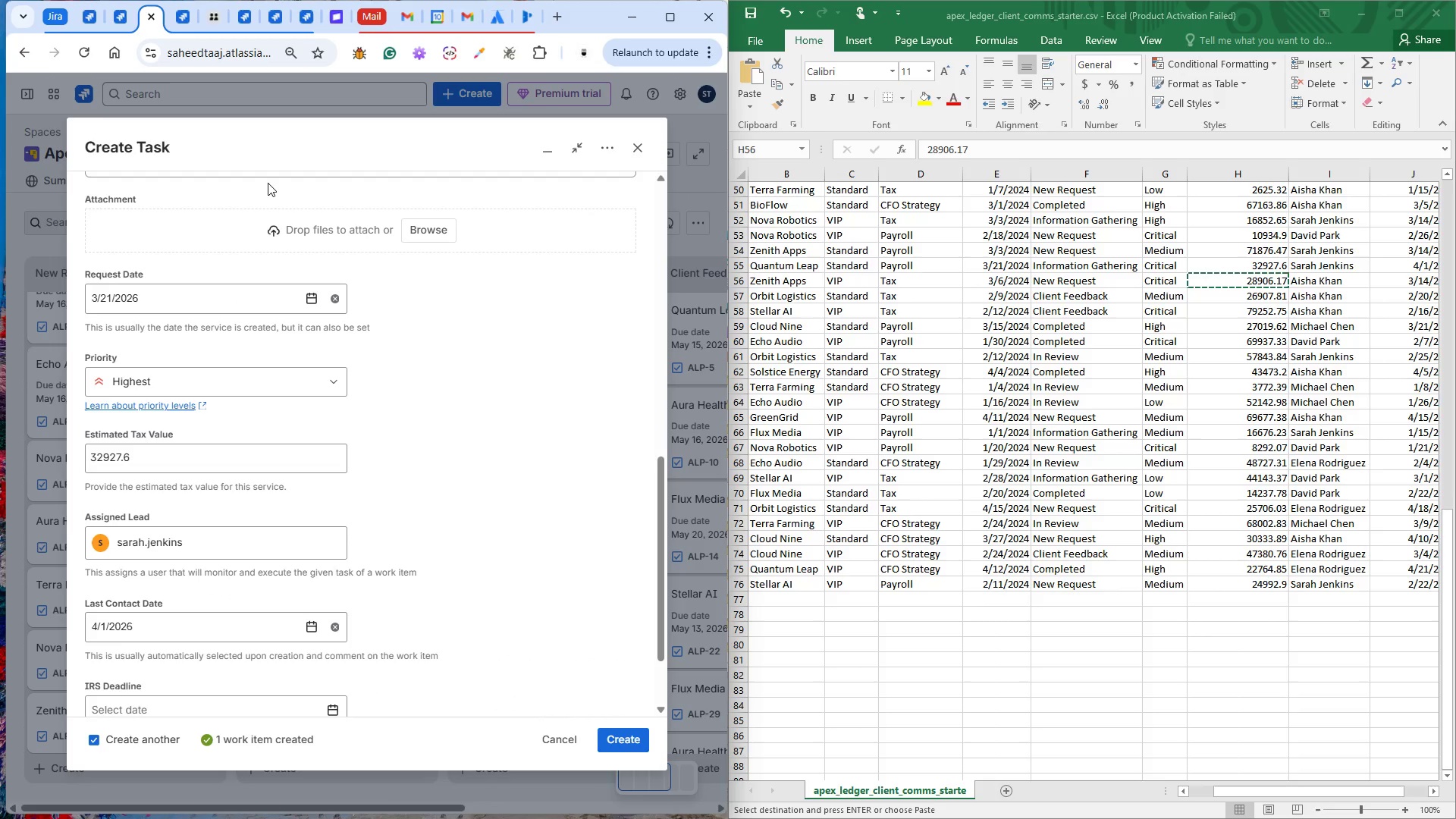 
hold_key(key=ControlLeft, duration=1.14)
scroll: coordinate [268, 183], scroll_direction: up, amount: 2.0
 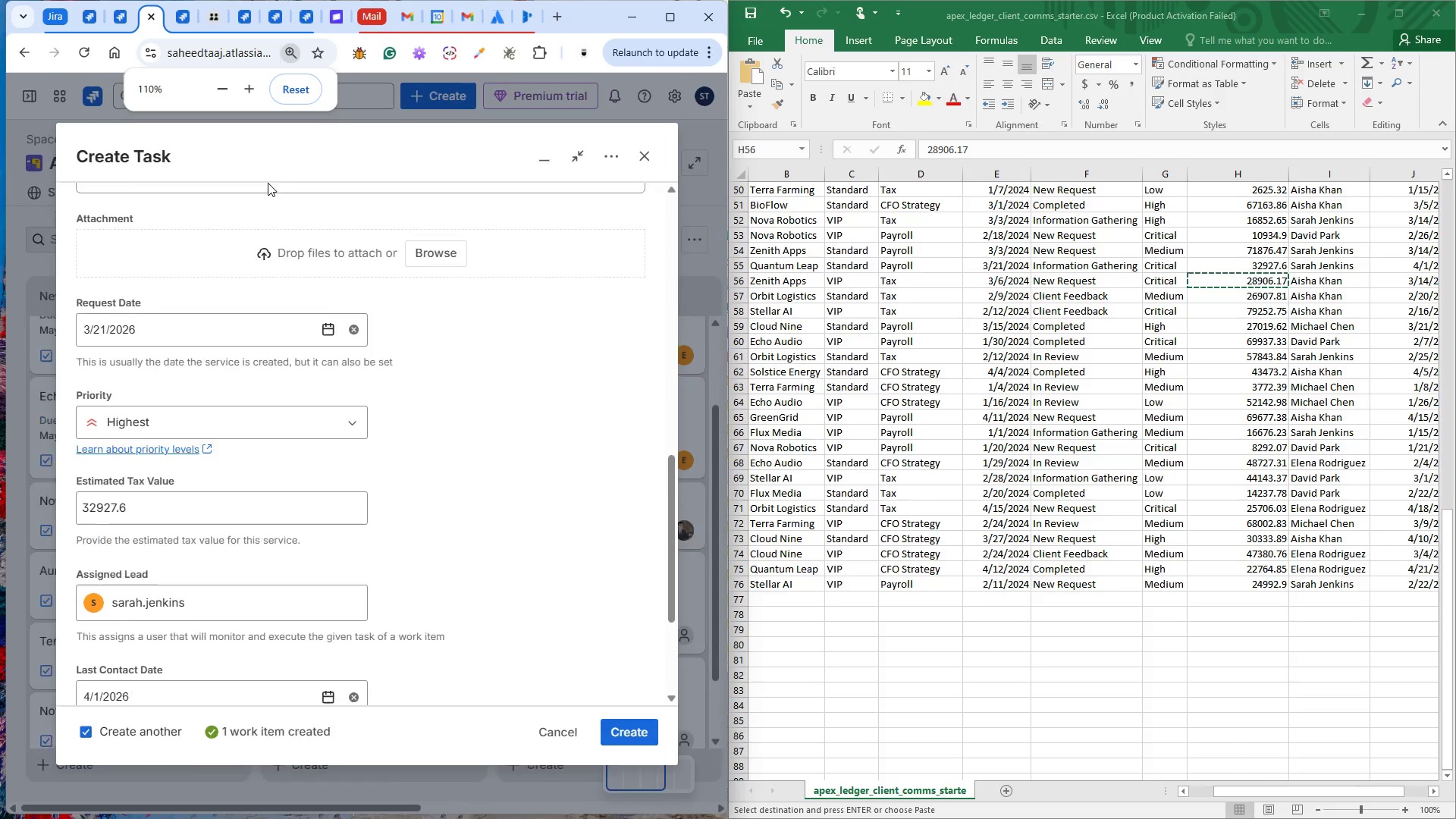 
hold_key(key=ControlLeft, duration=15.58)
left_click([281, 77])
 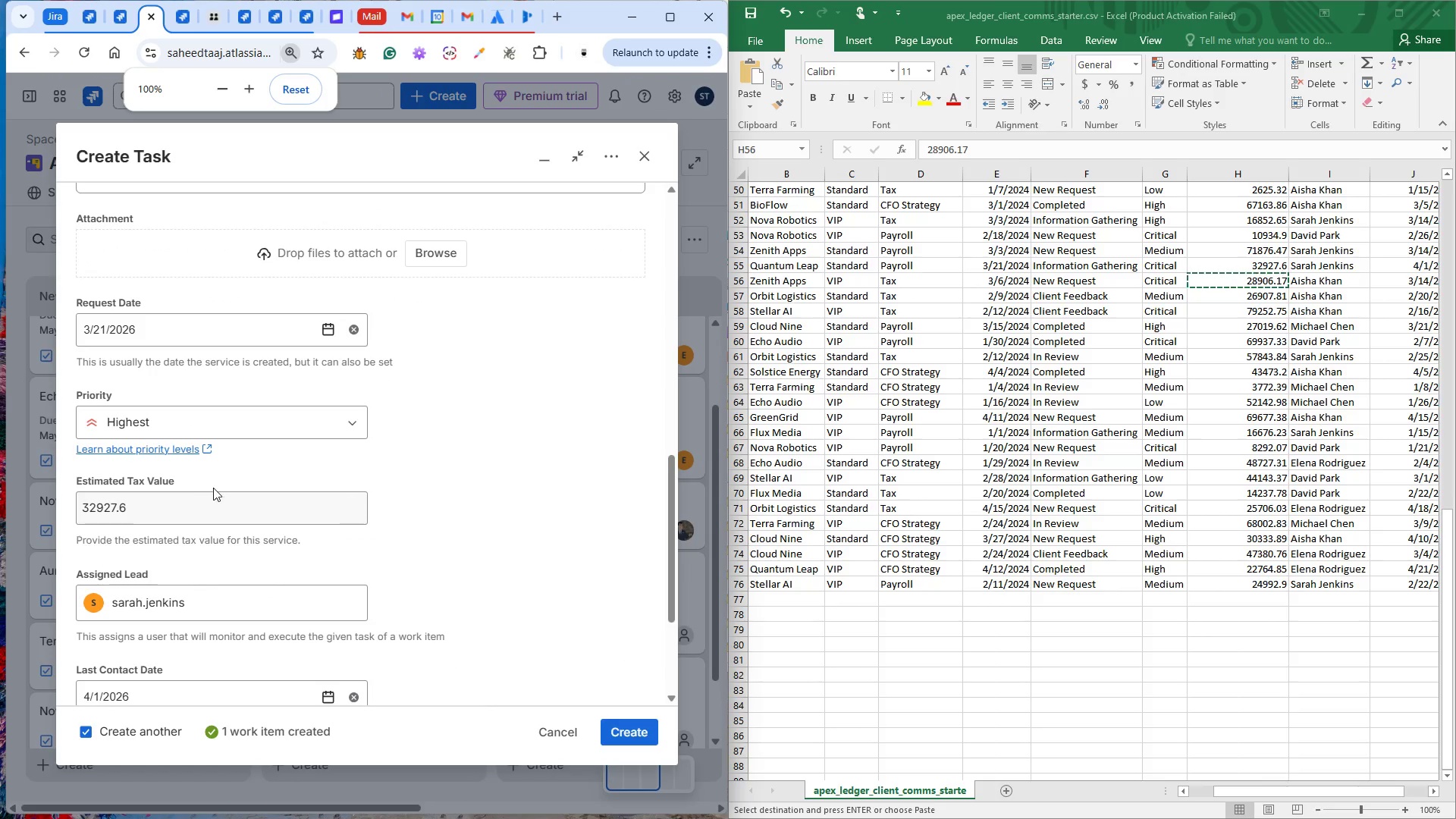 
left_click([178, 335])
 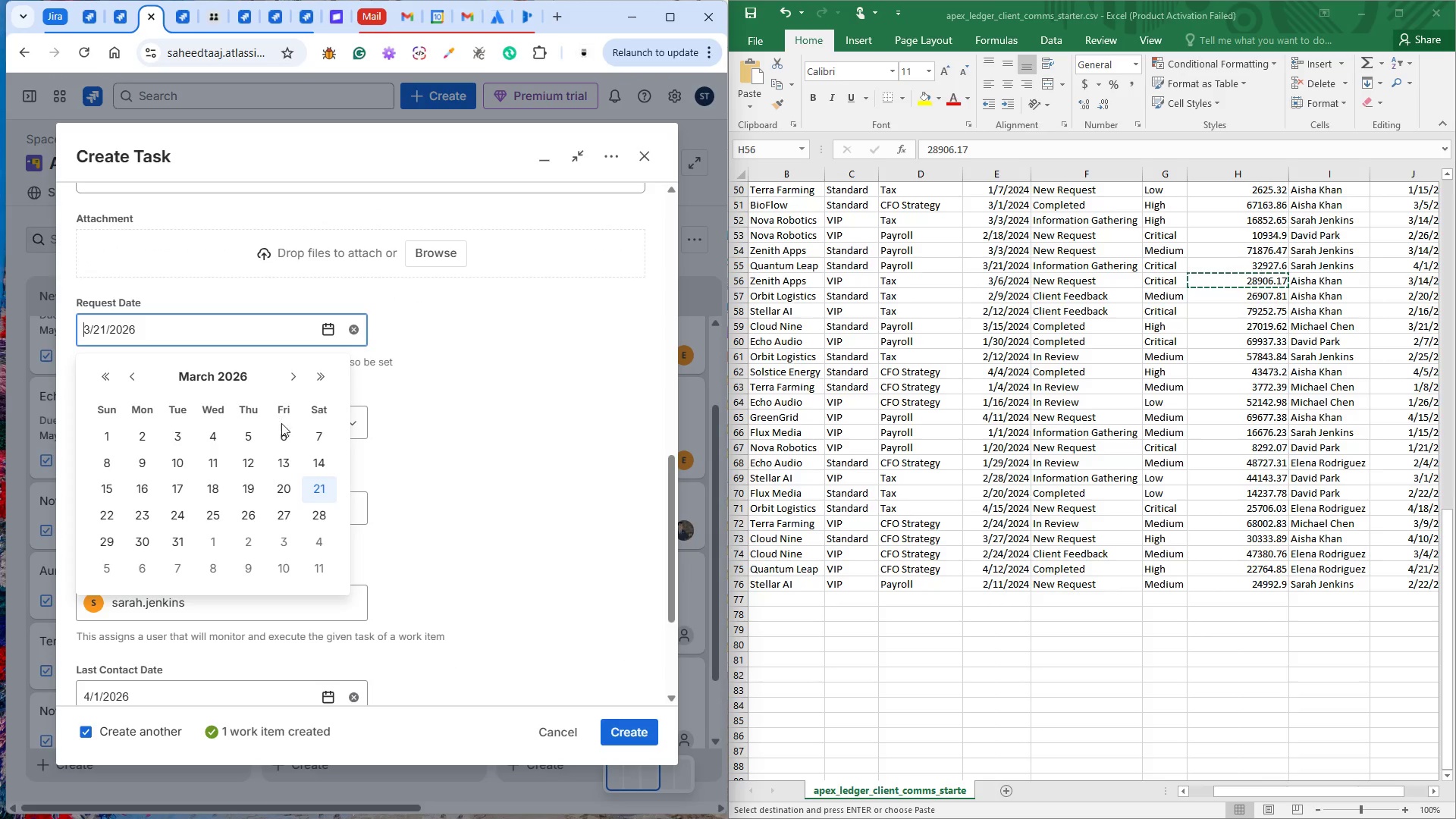 
left_click([278, 429])
 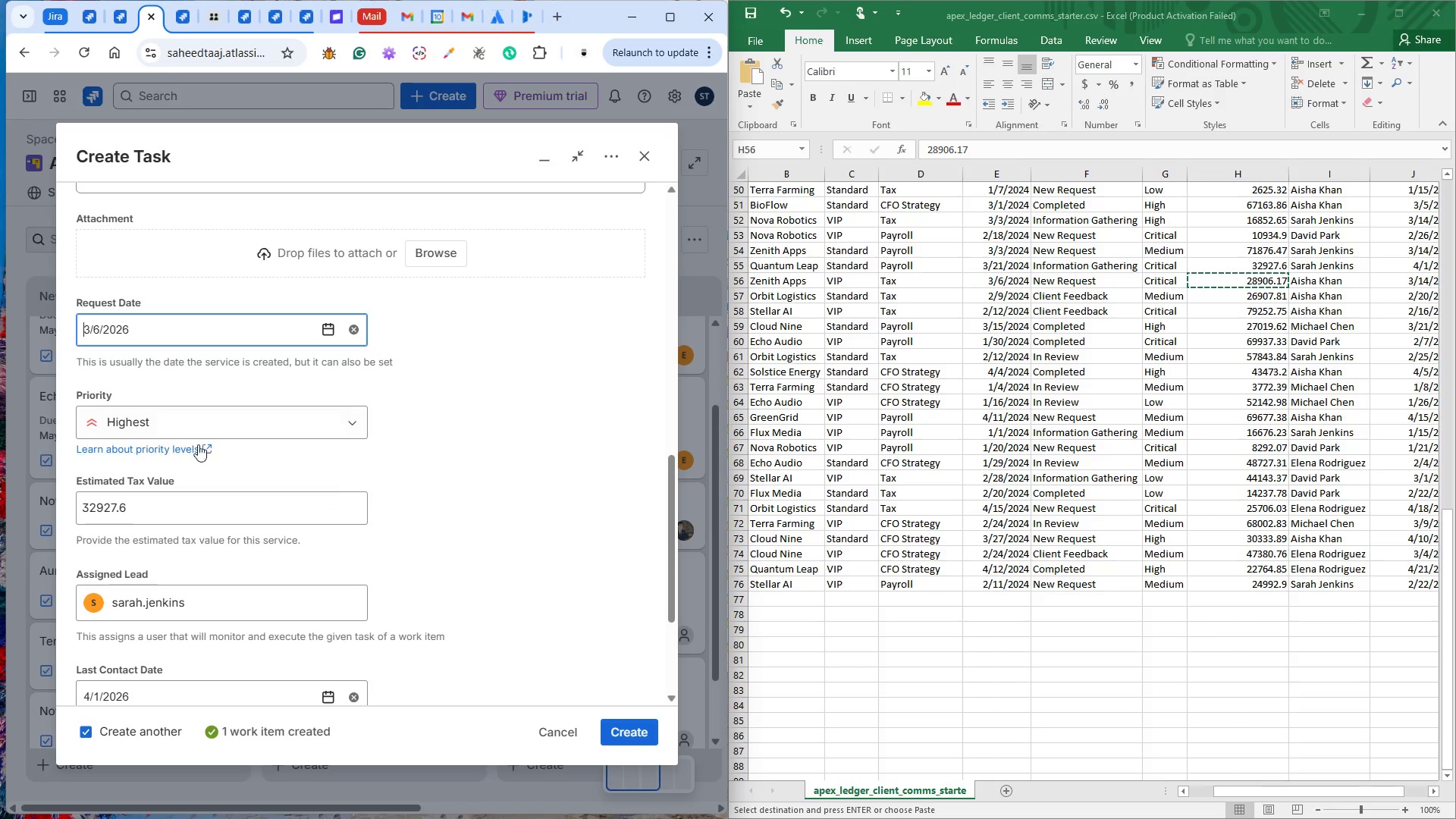 
left_click([187, 427])
 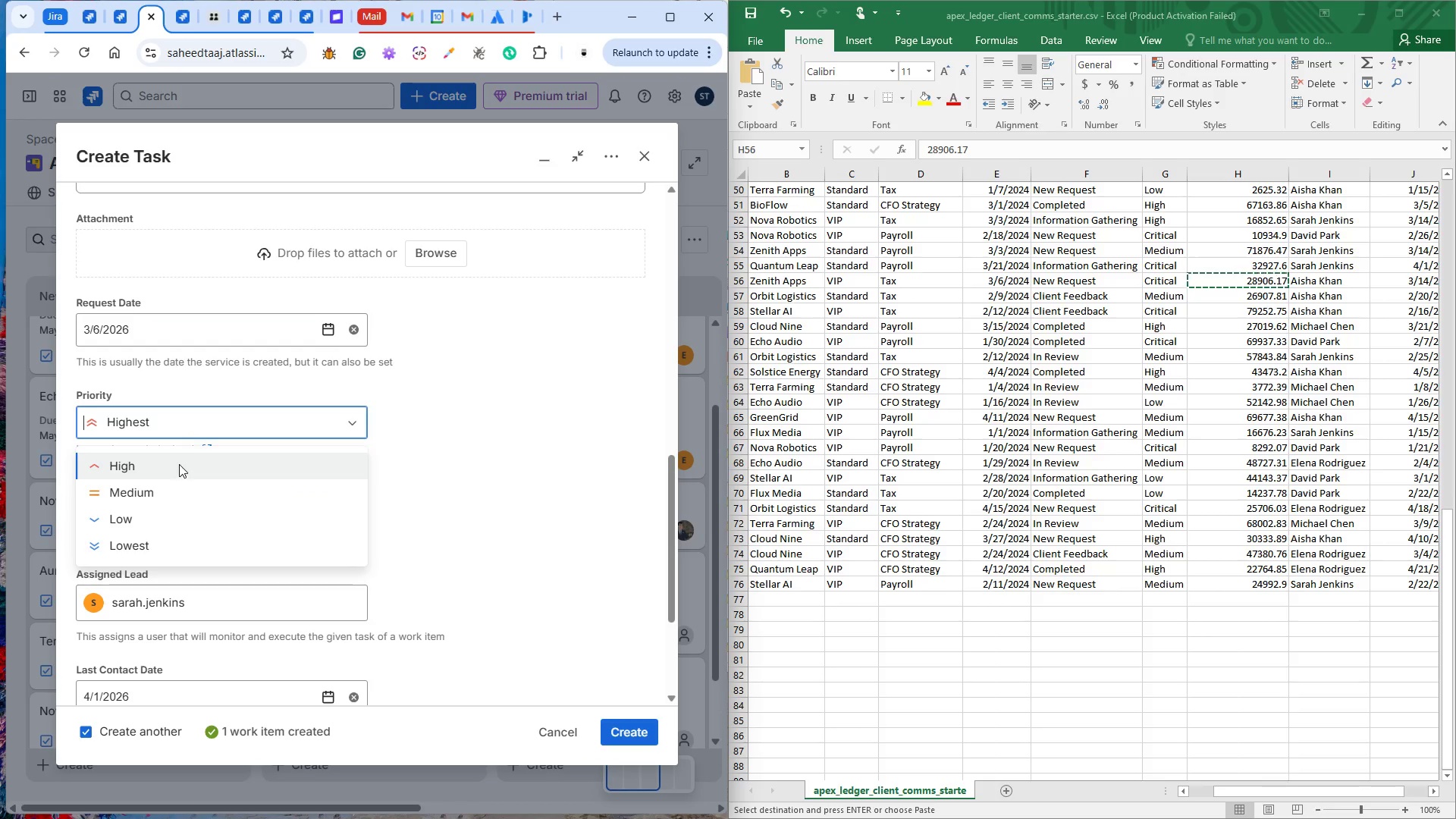 
left_click([189, 428])
 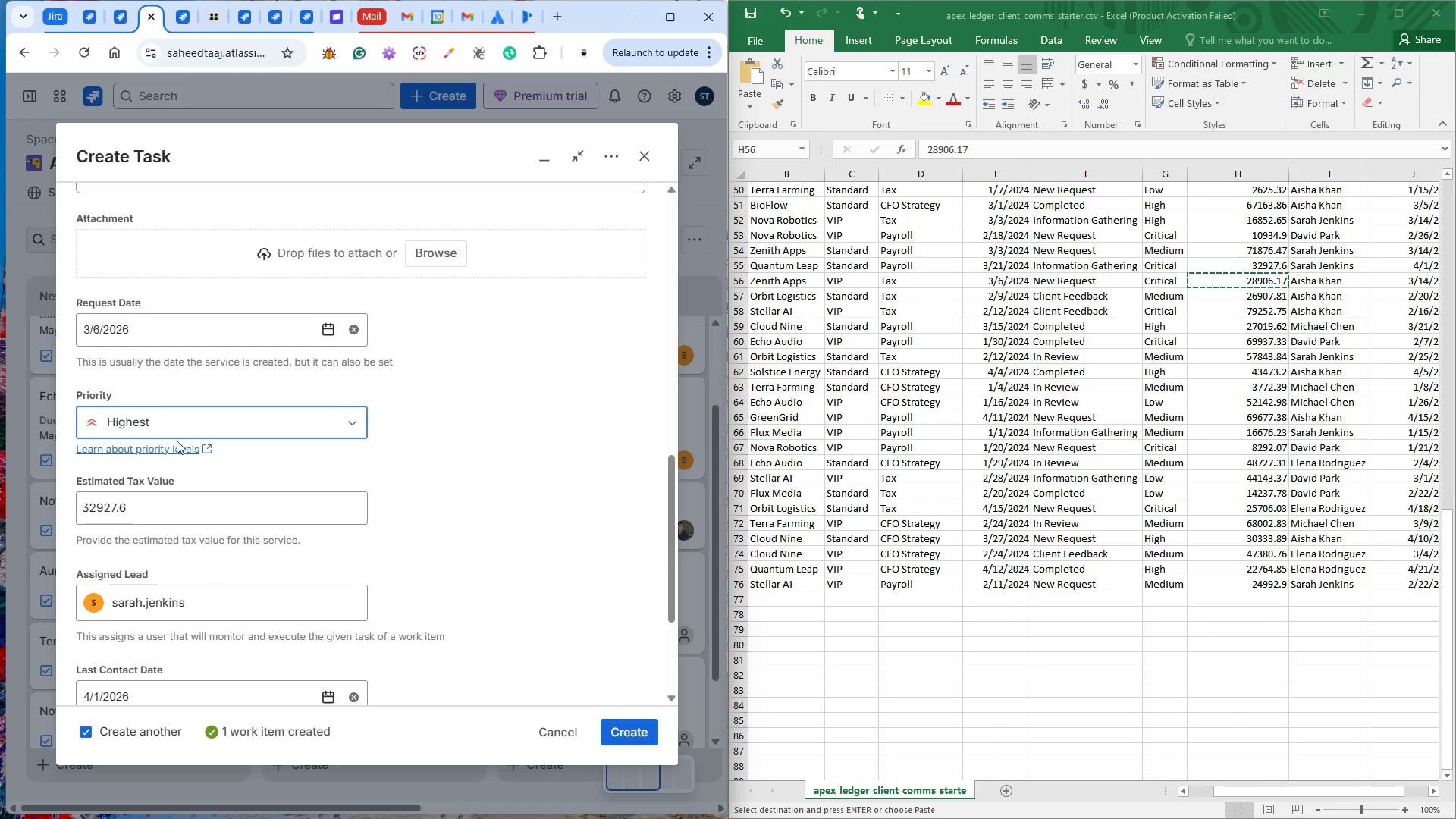 
double_click([161, 512])
 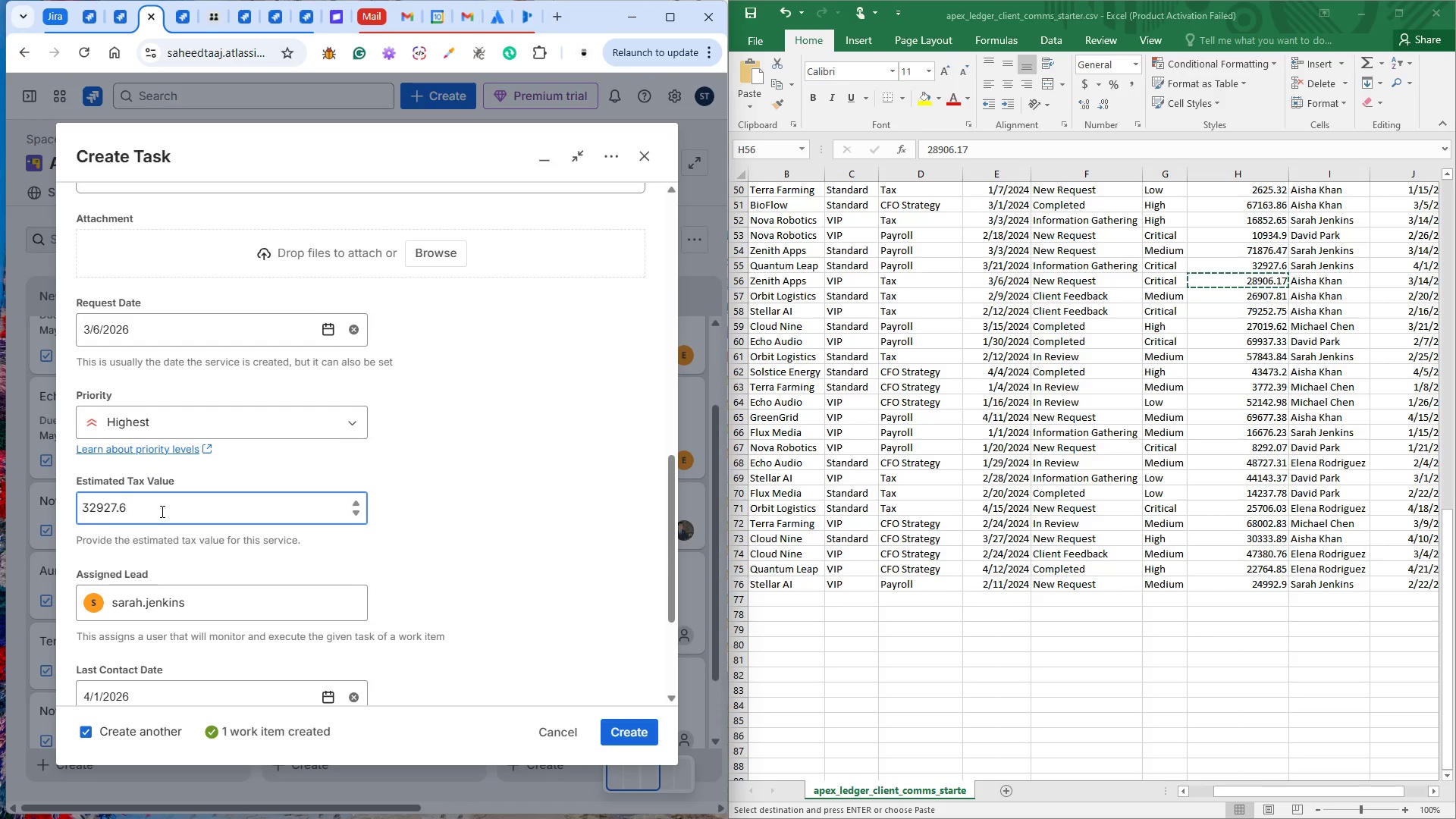 
triple_click([161, 511])
 